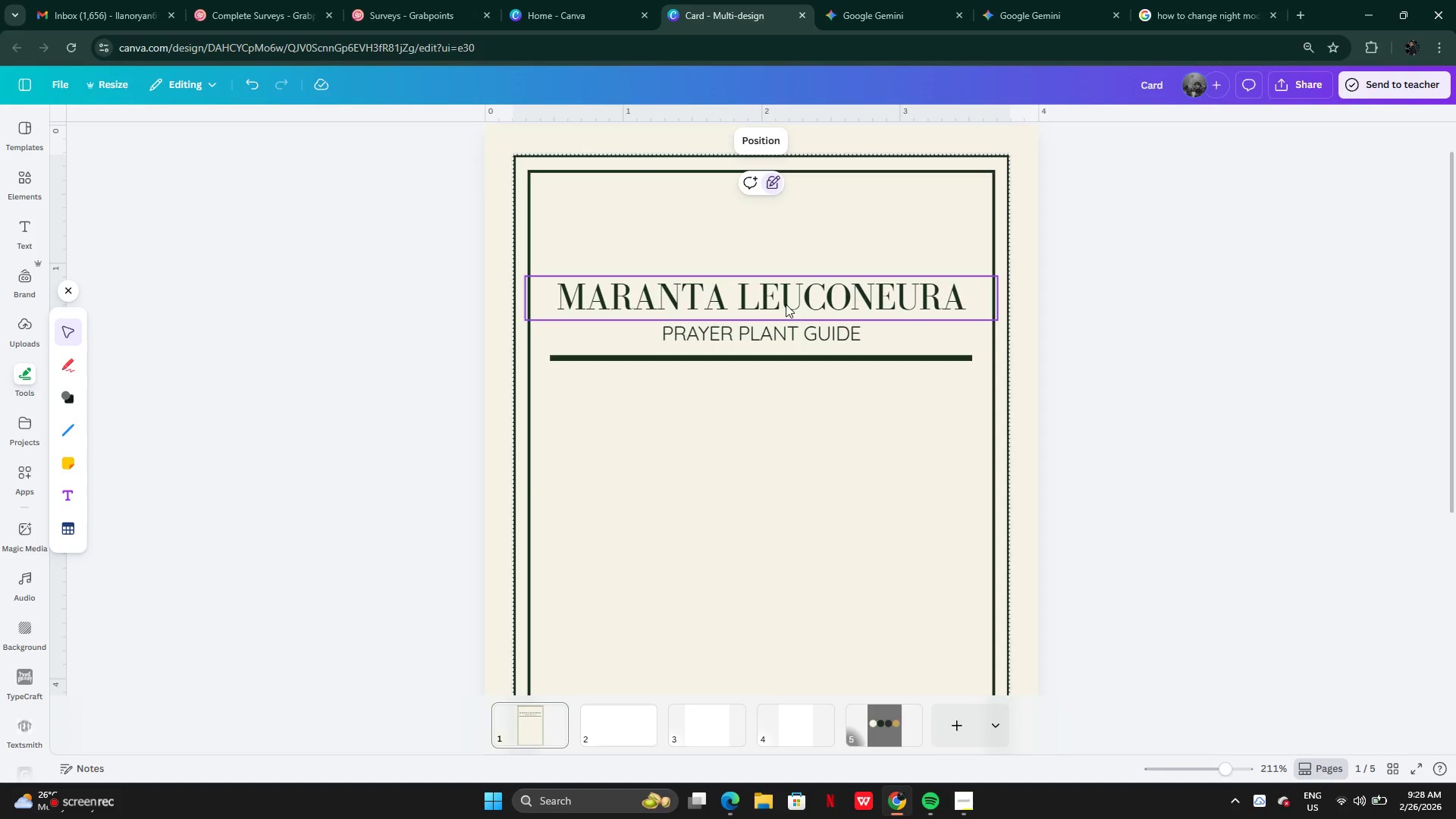 
left_click([786, 303])
 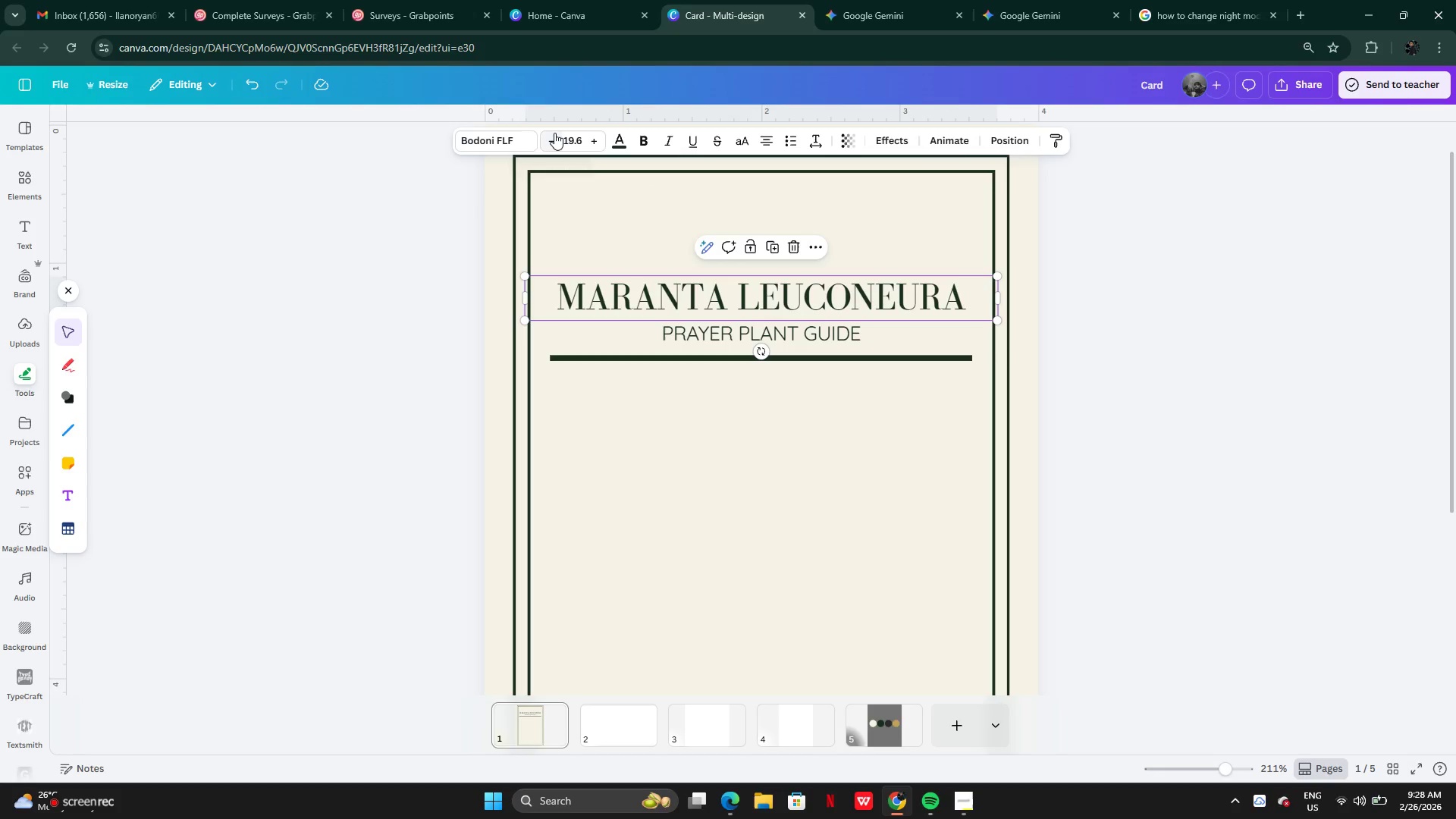 
left_click([554, 134])
 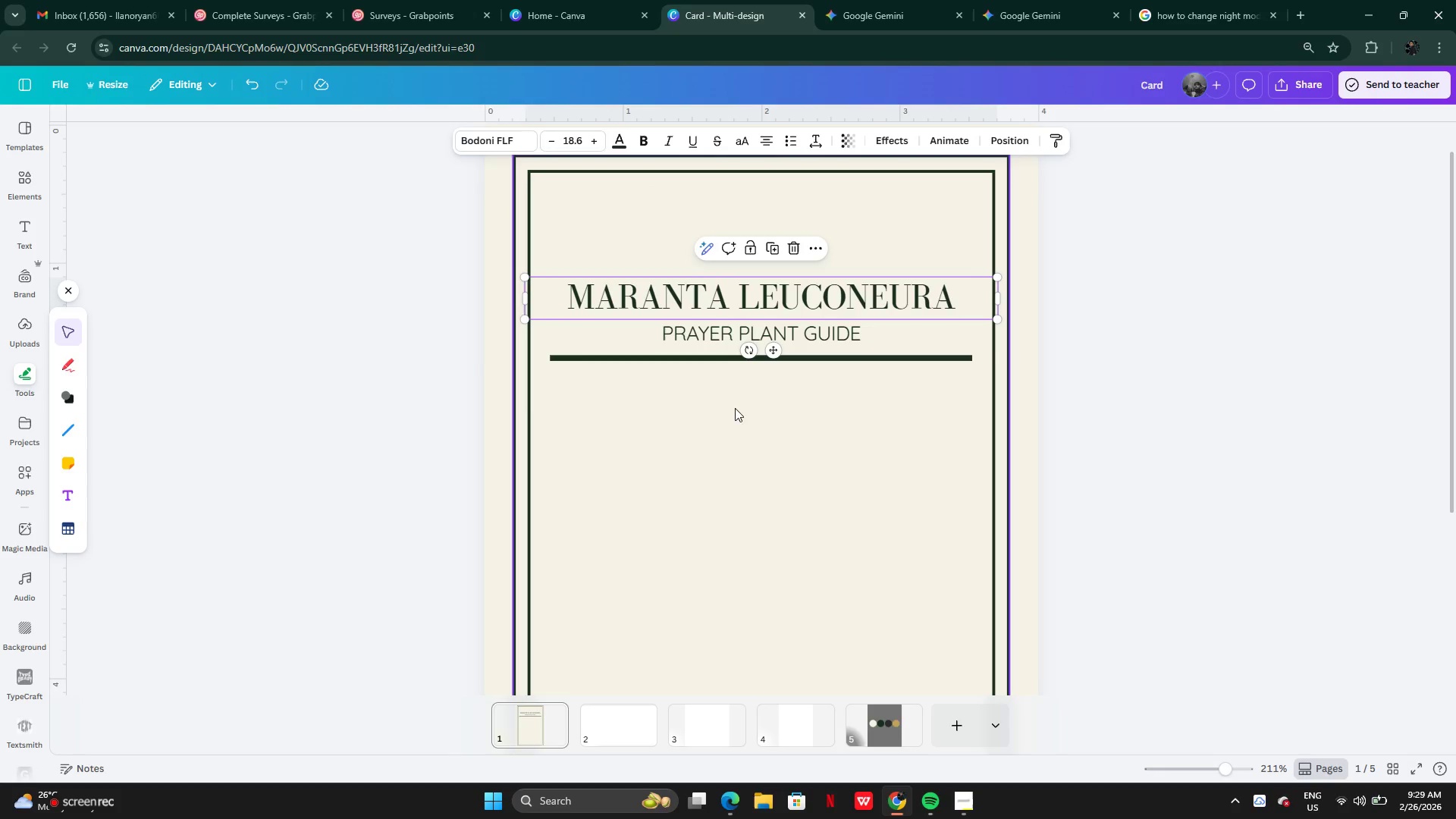 
left_click([742, 430])
 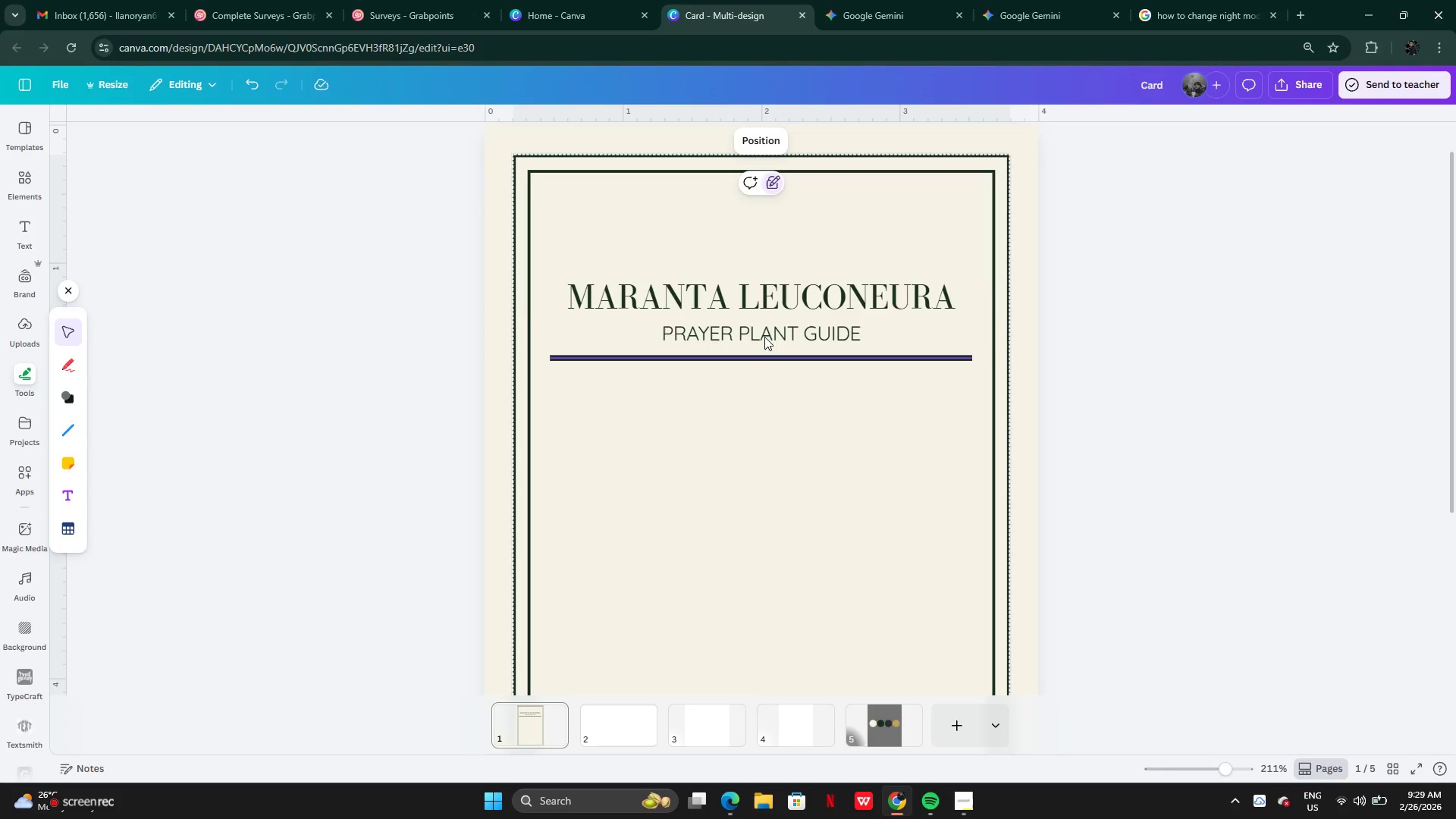 
left_click([764, 290])
 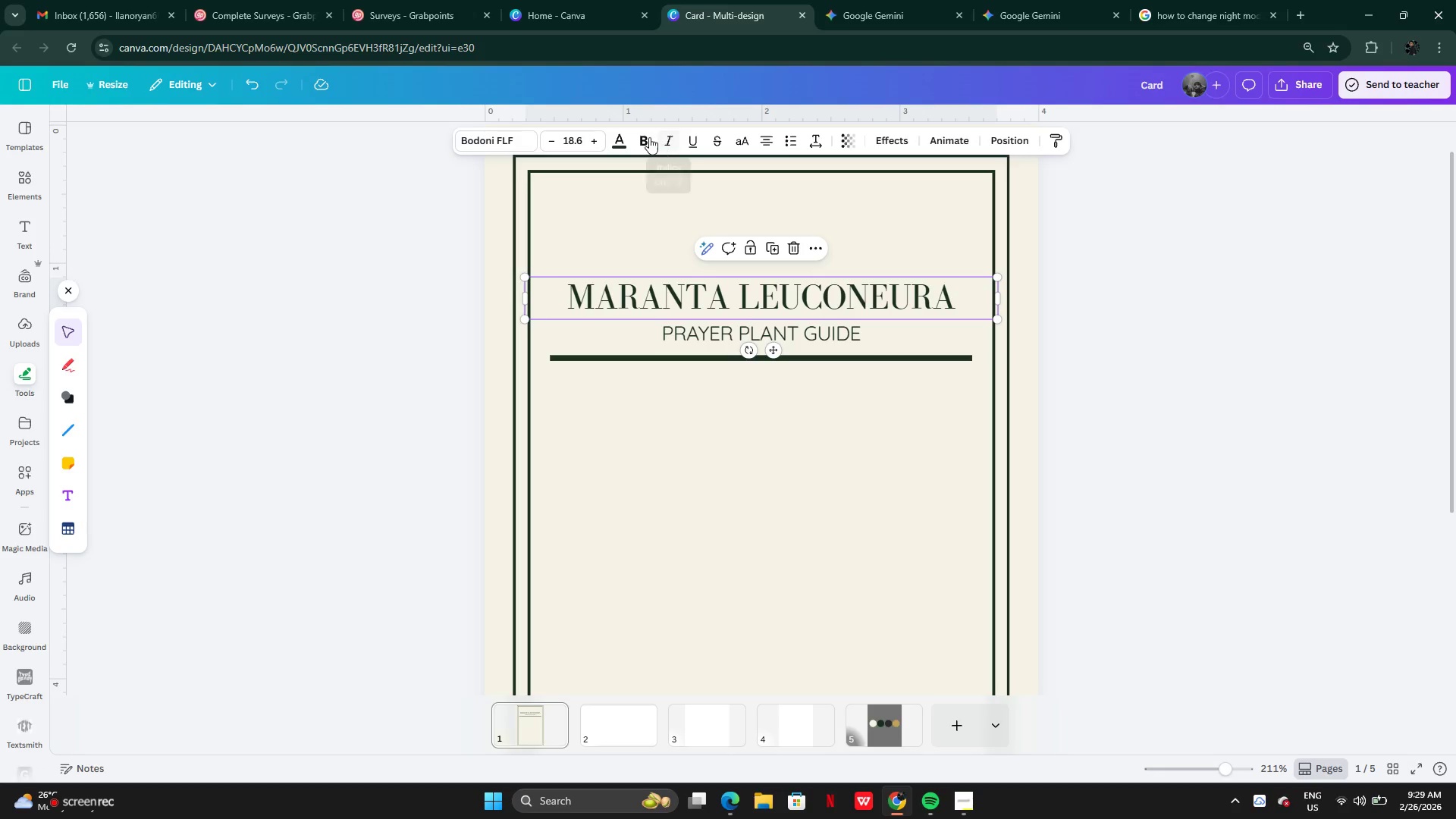 
left_click([647, 135])
 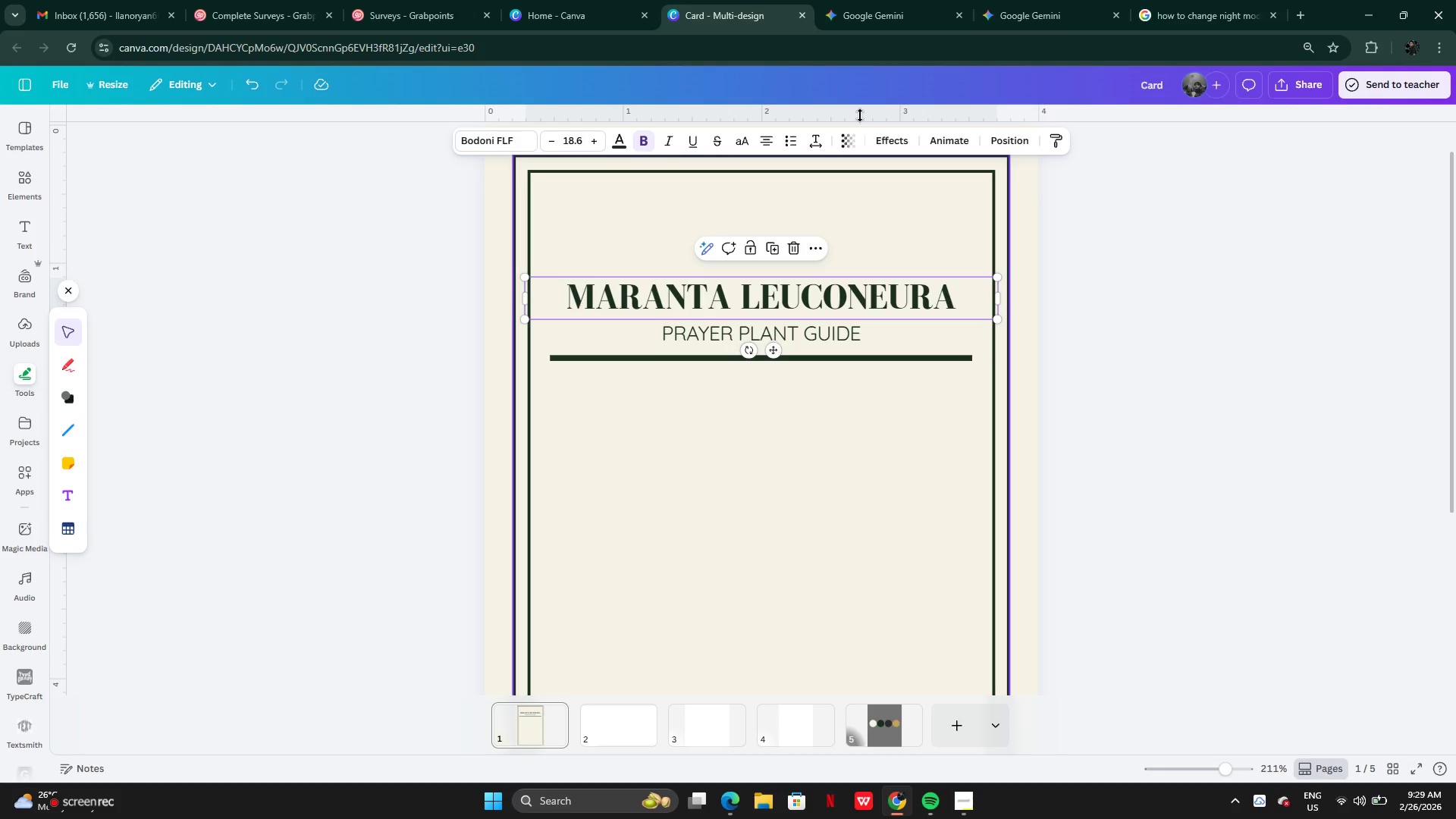 
left_click([868, 1])
 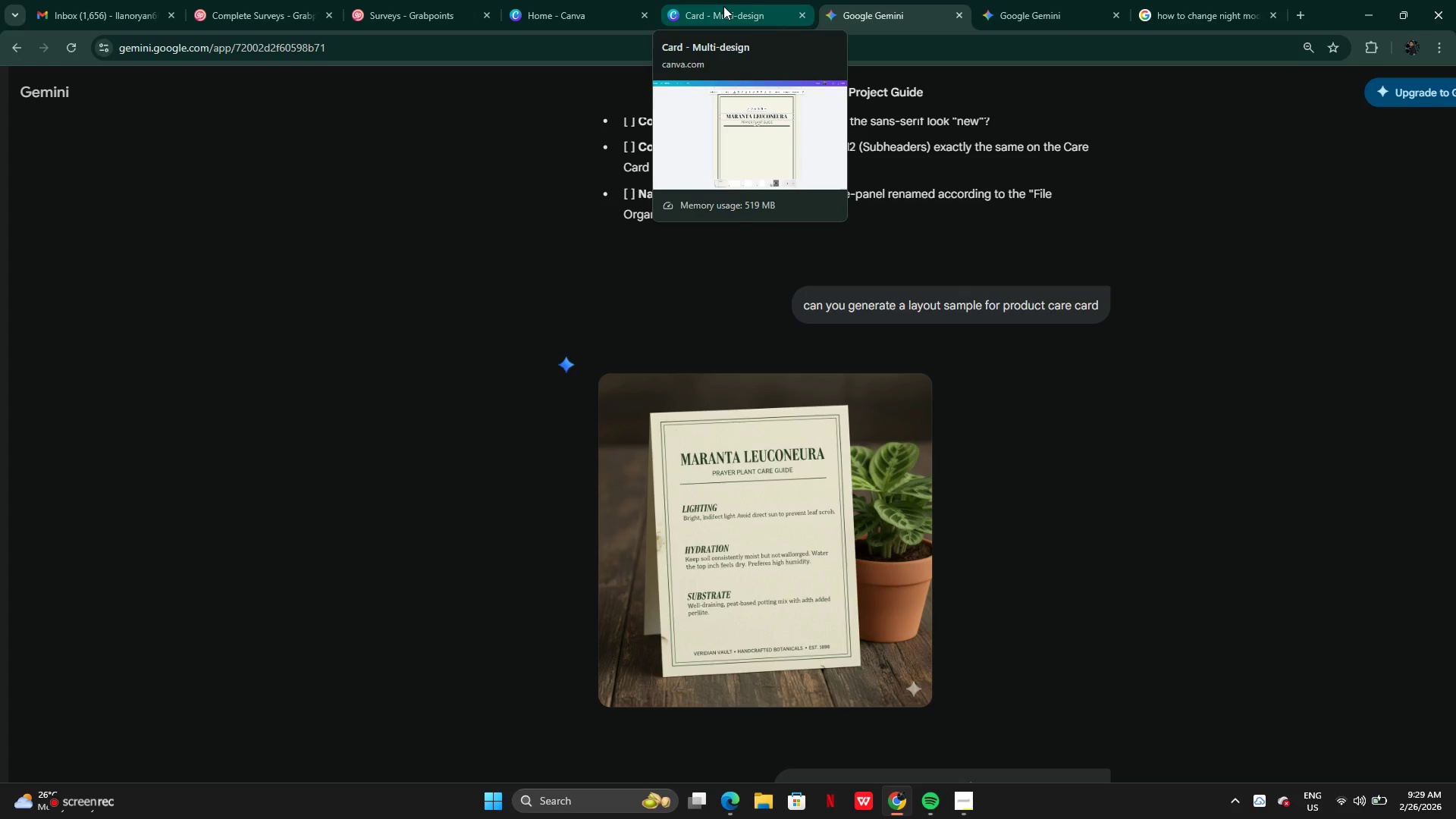 
left_click([723, 6])
 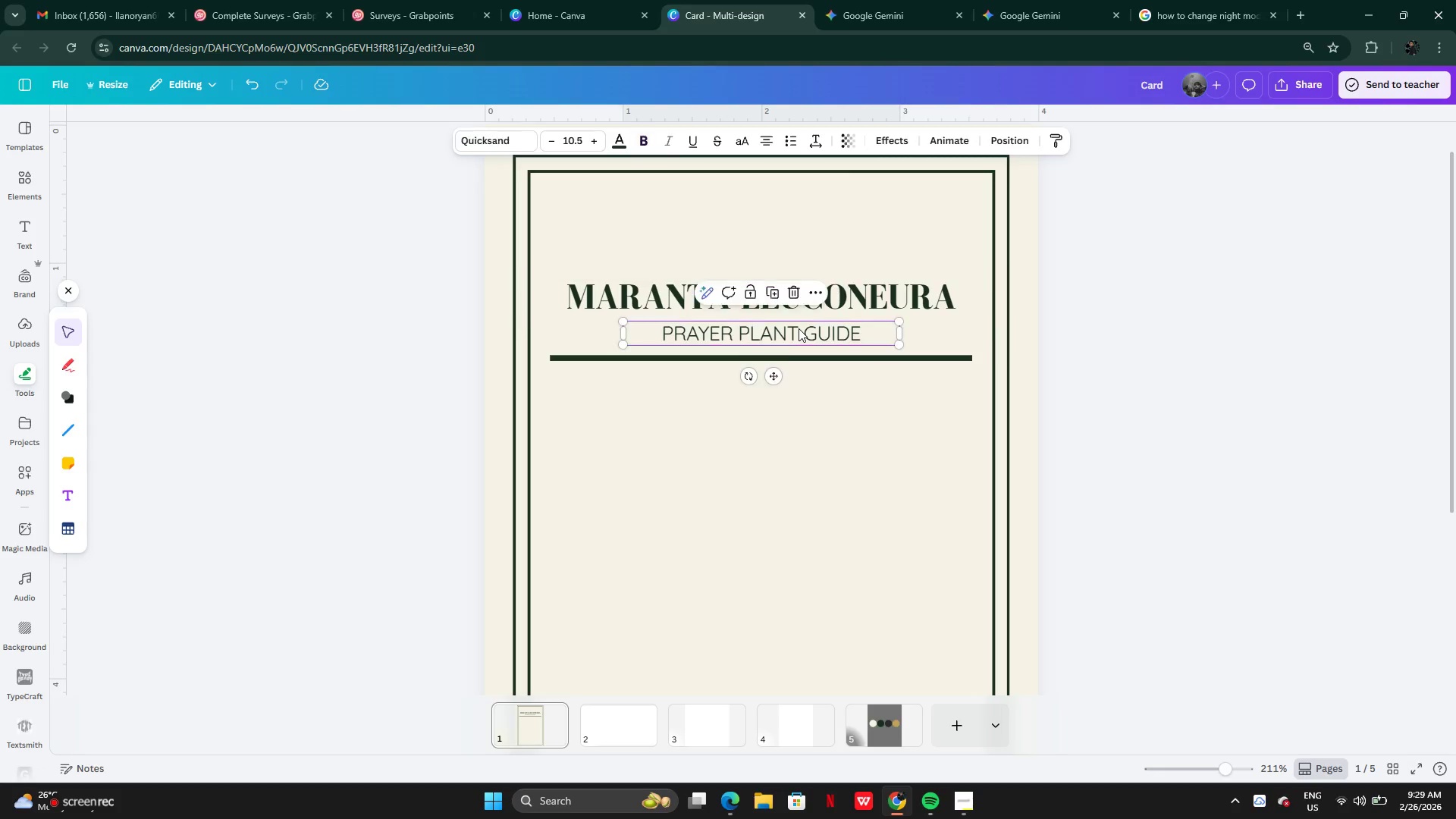 
double_click([799, 328])
 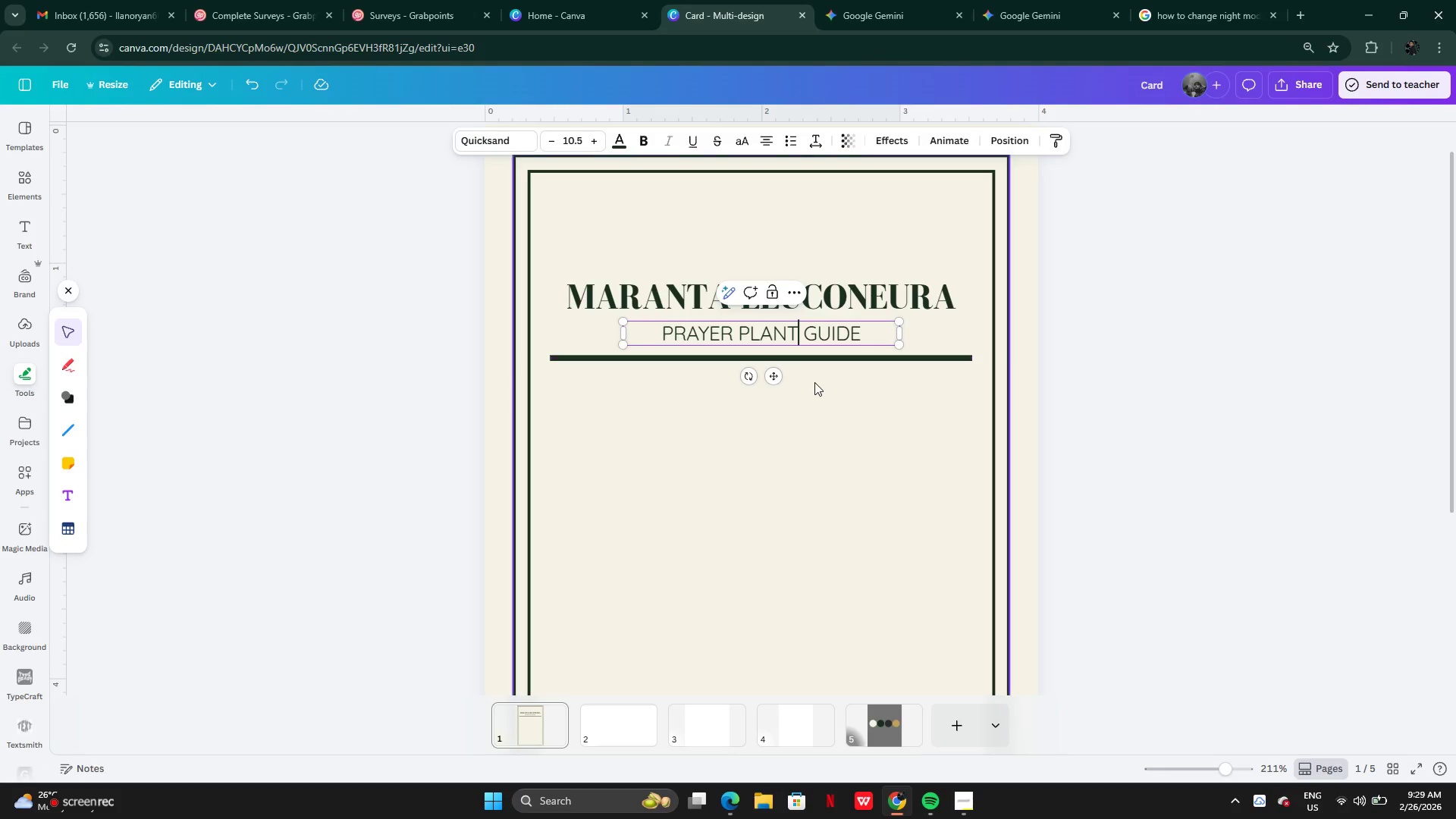 
left_click([814, 382])
 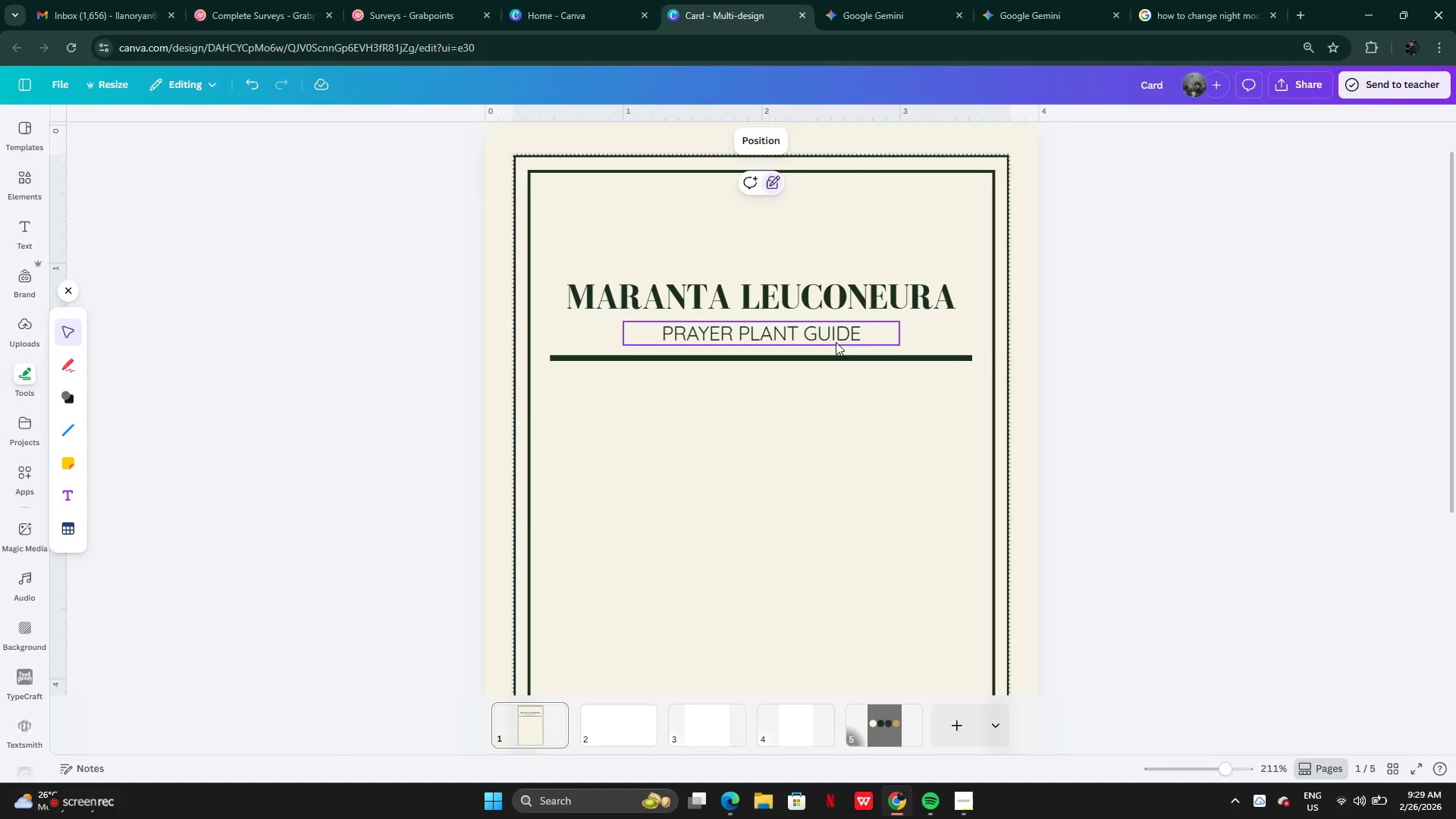 
left_click([832, 334])
 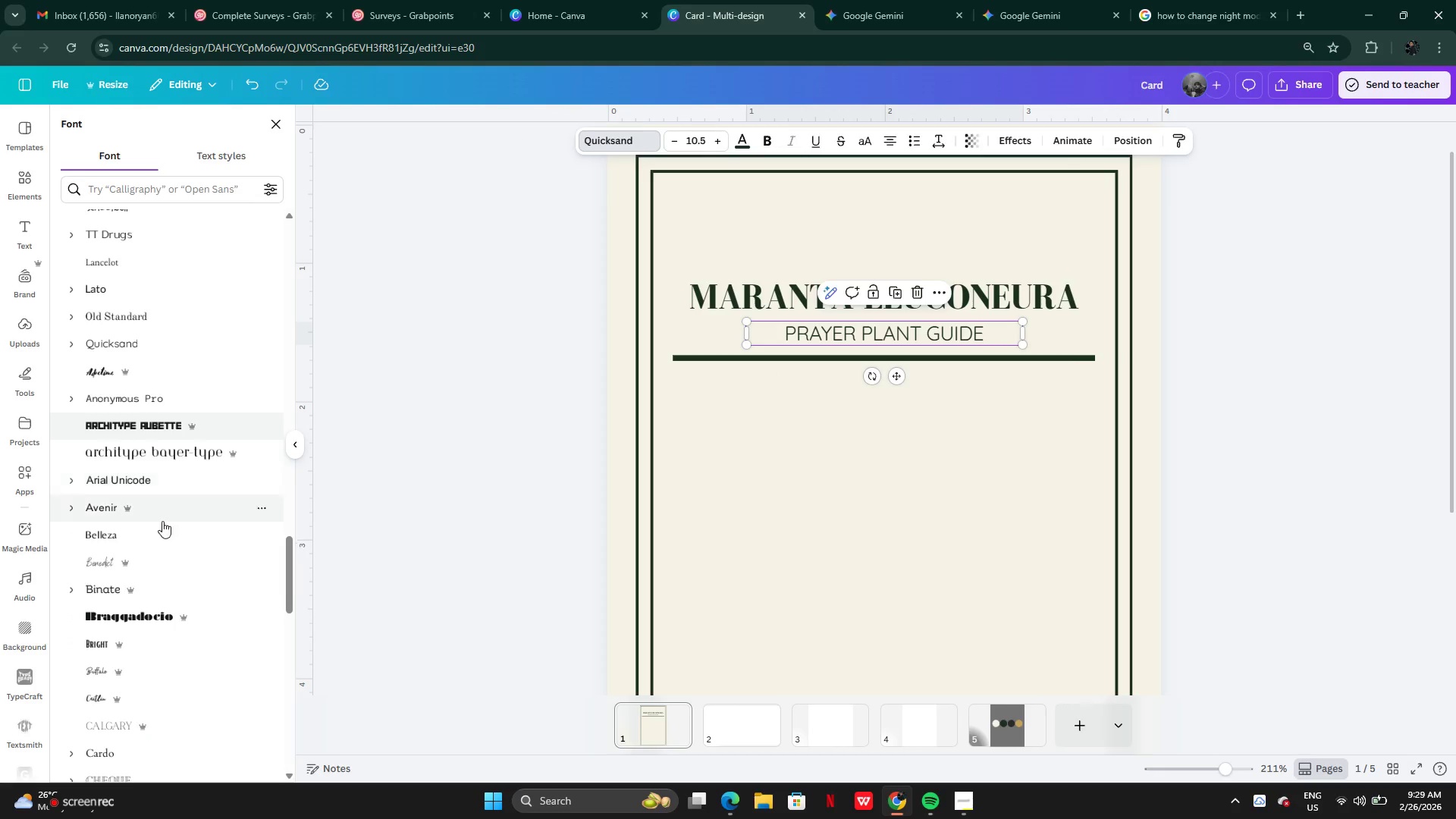 
wait(5.72)
 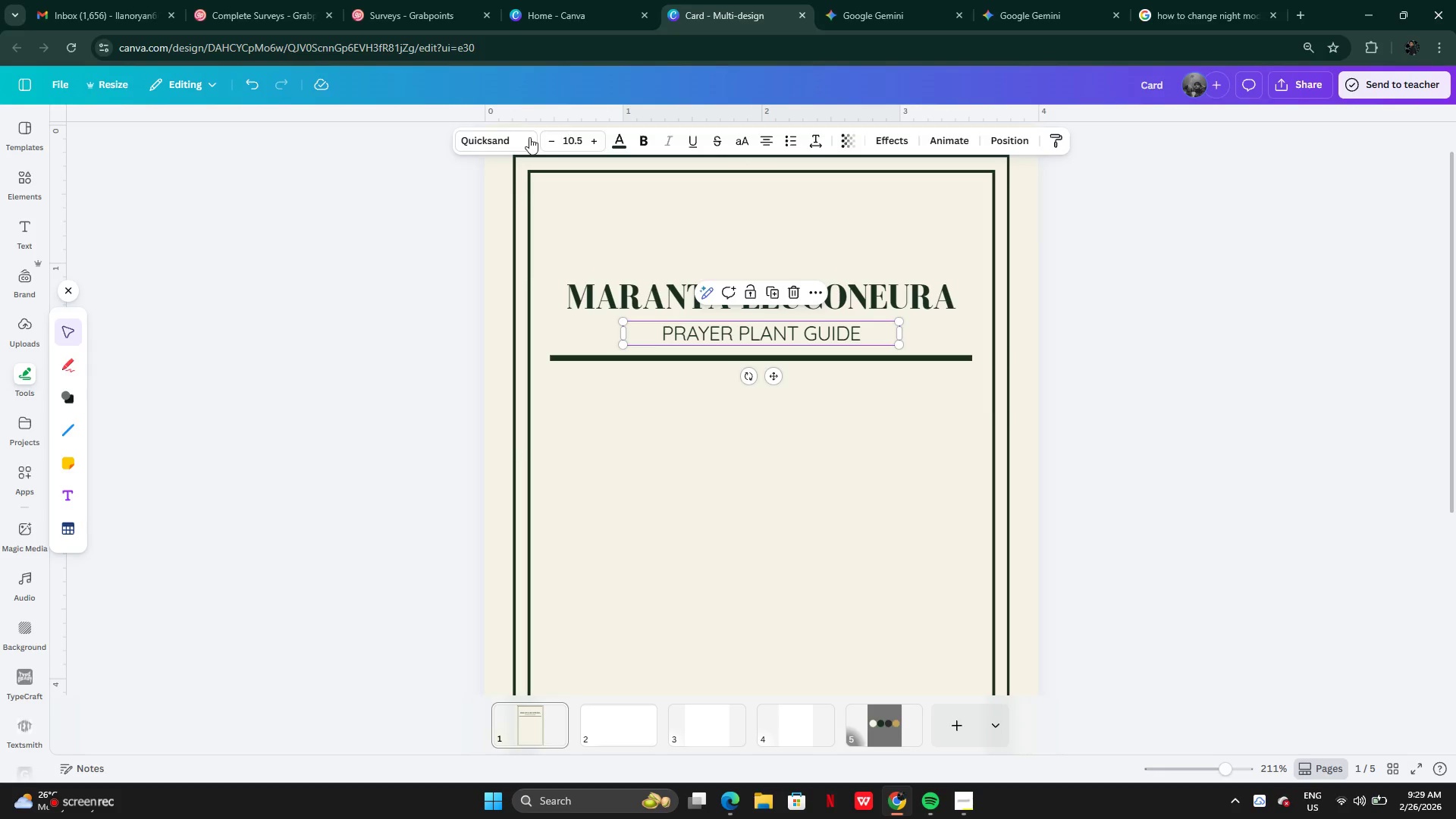 
left_click([133, 434])
 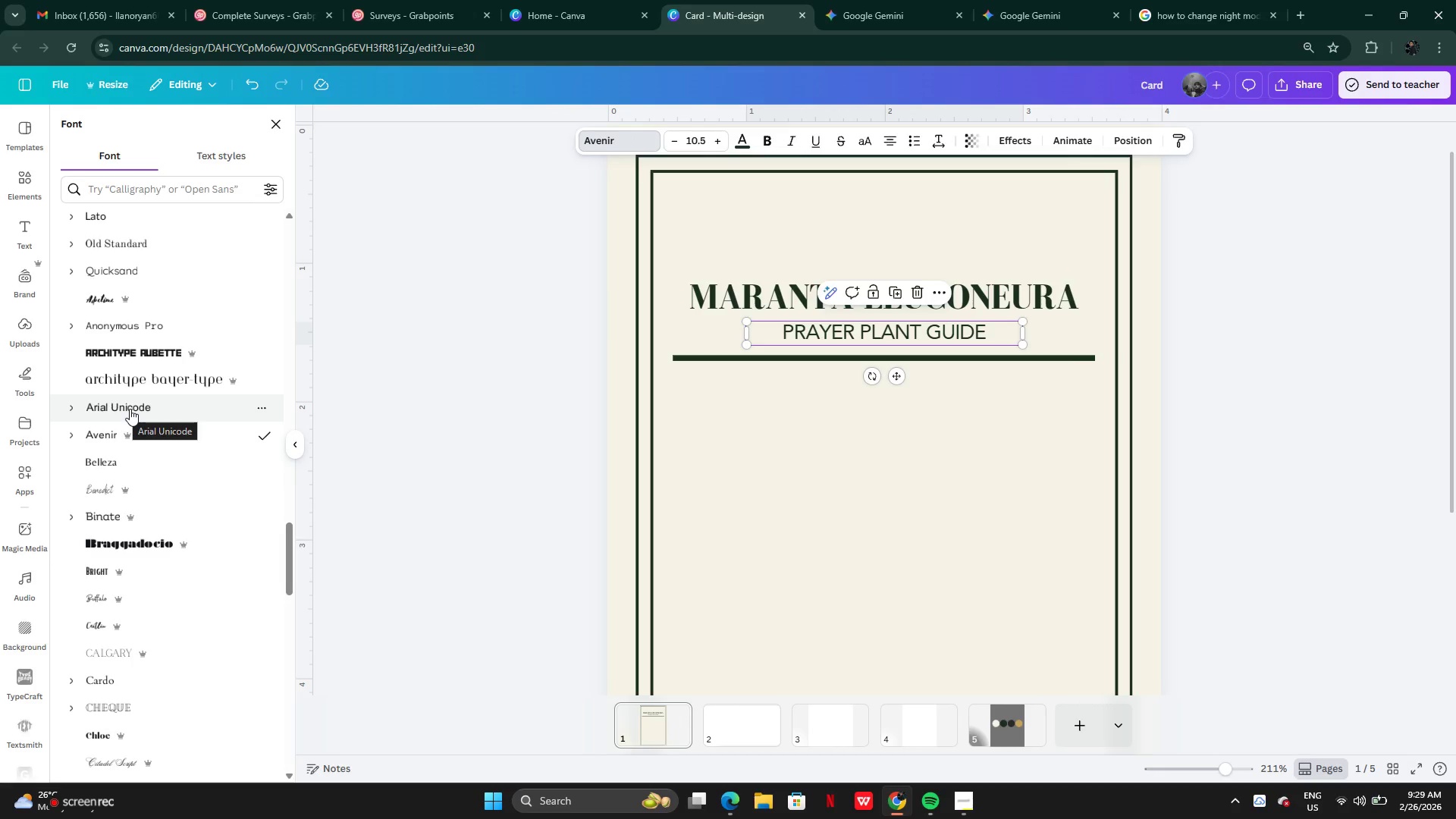 
wait(8.83)
 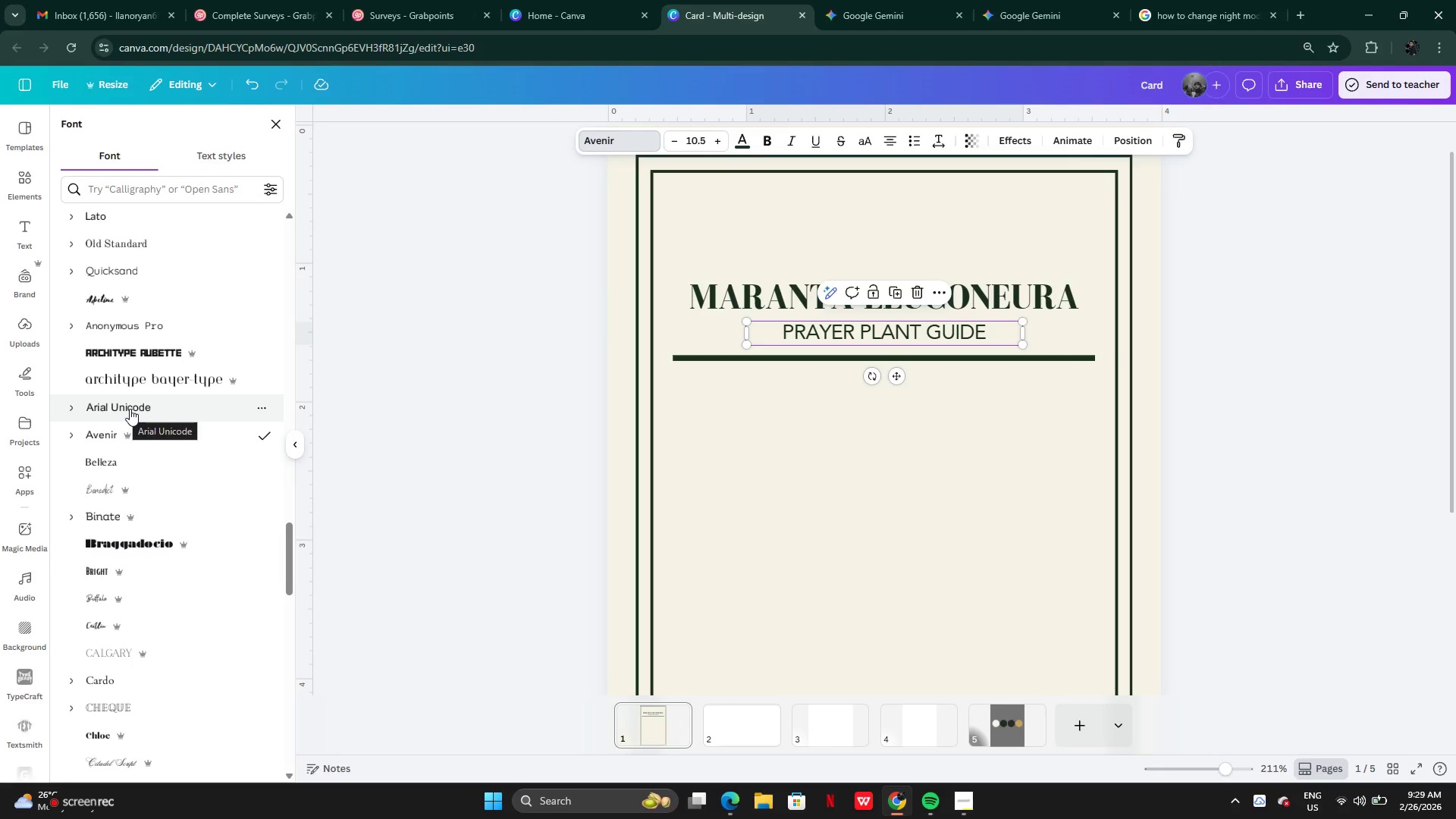 
left_click([736, 0])
 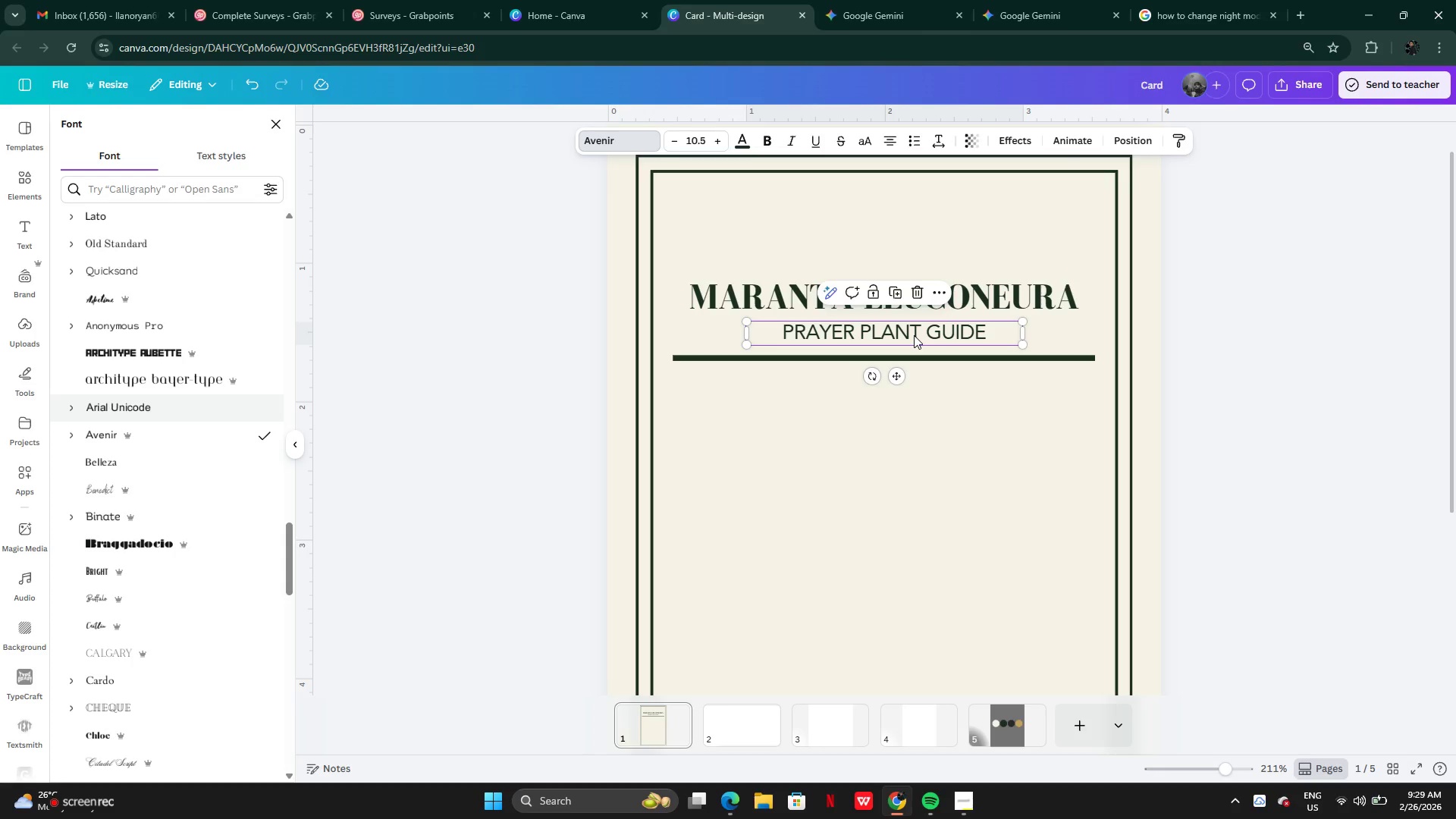 
left_click([919, 334])
 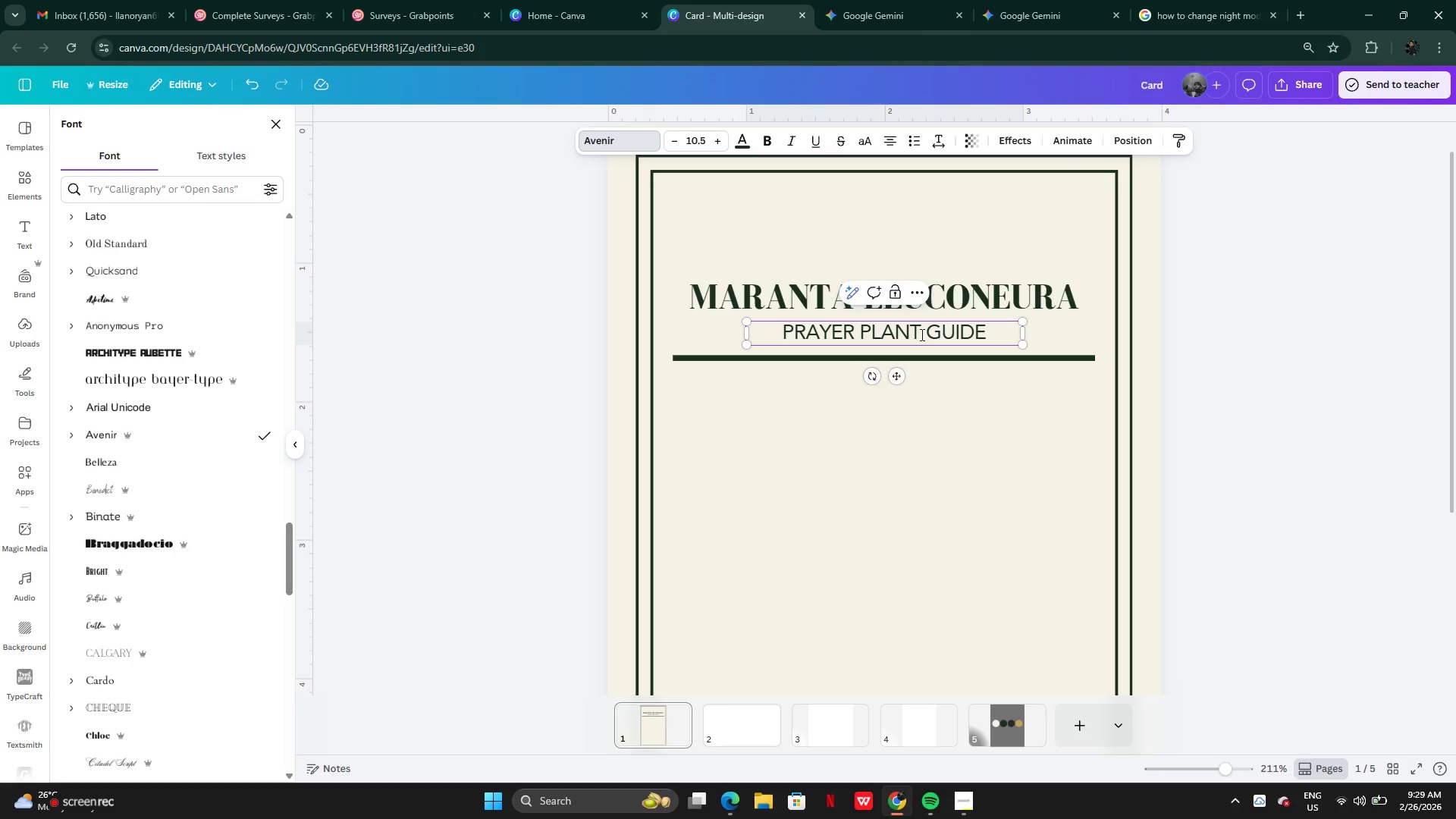 
type( care)
key(Backspace)
key(Backspace)
key(Backspace)
key(Backspace)
type(CARE)
 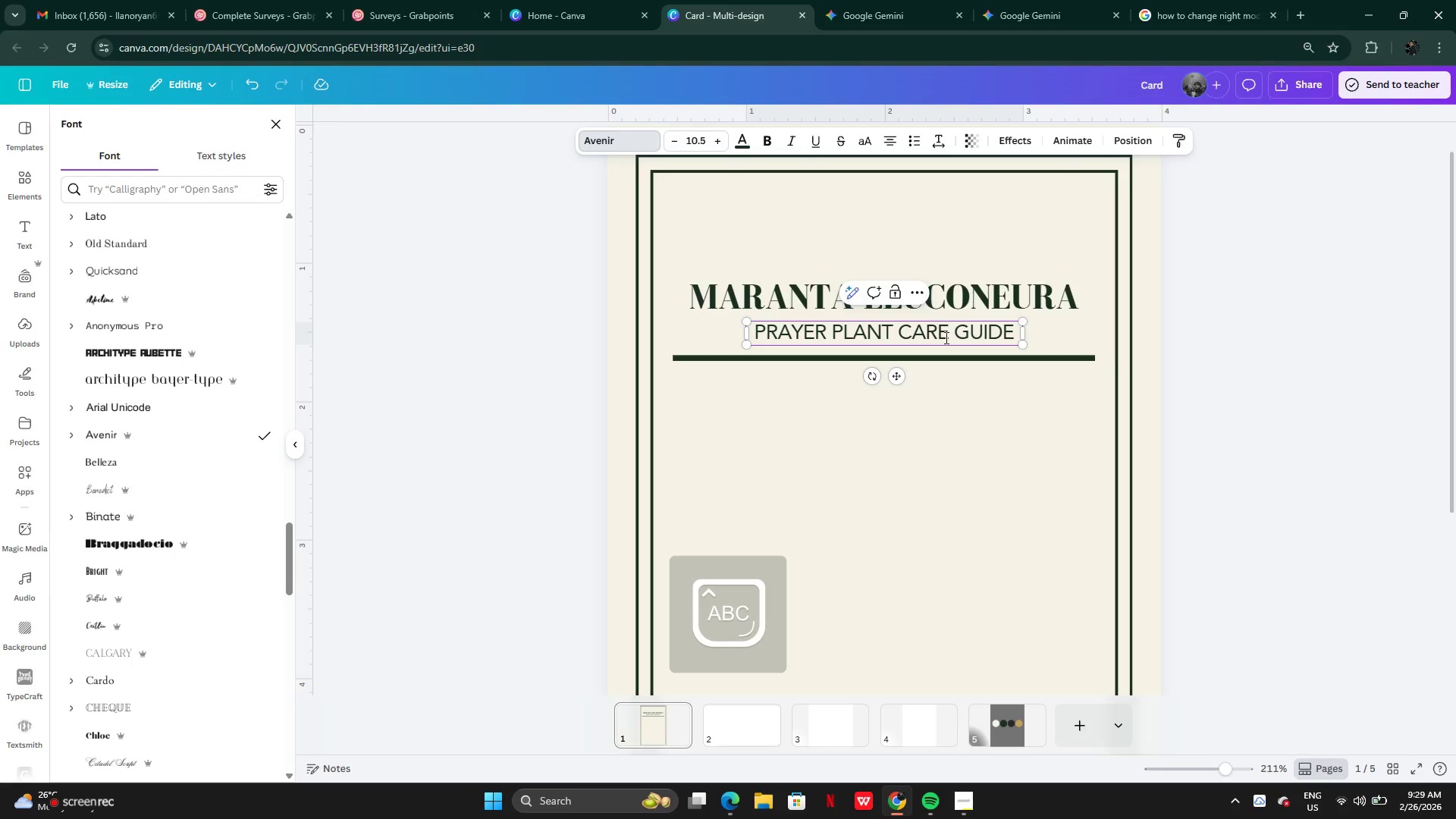 
left_click([1125, 351])
 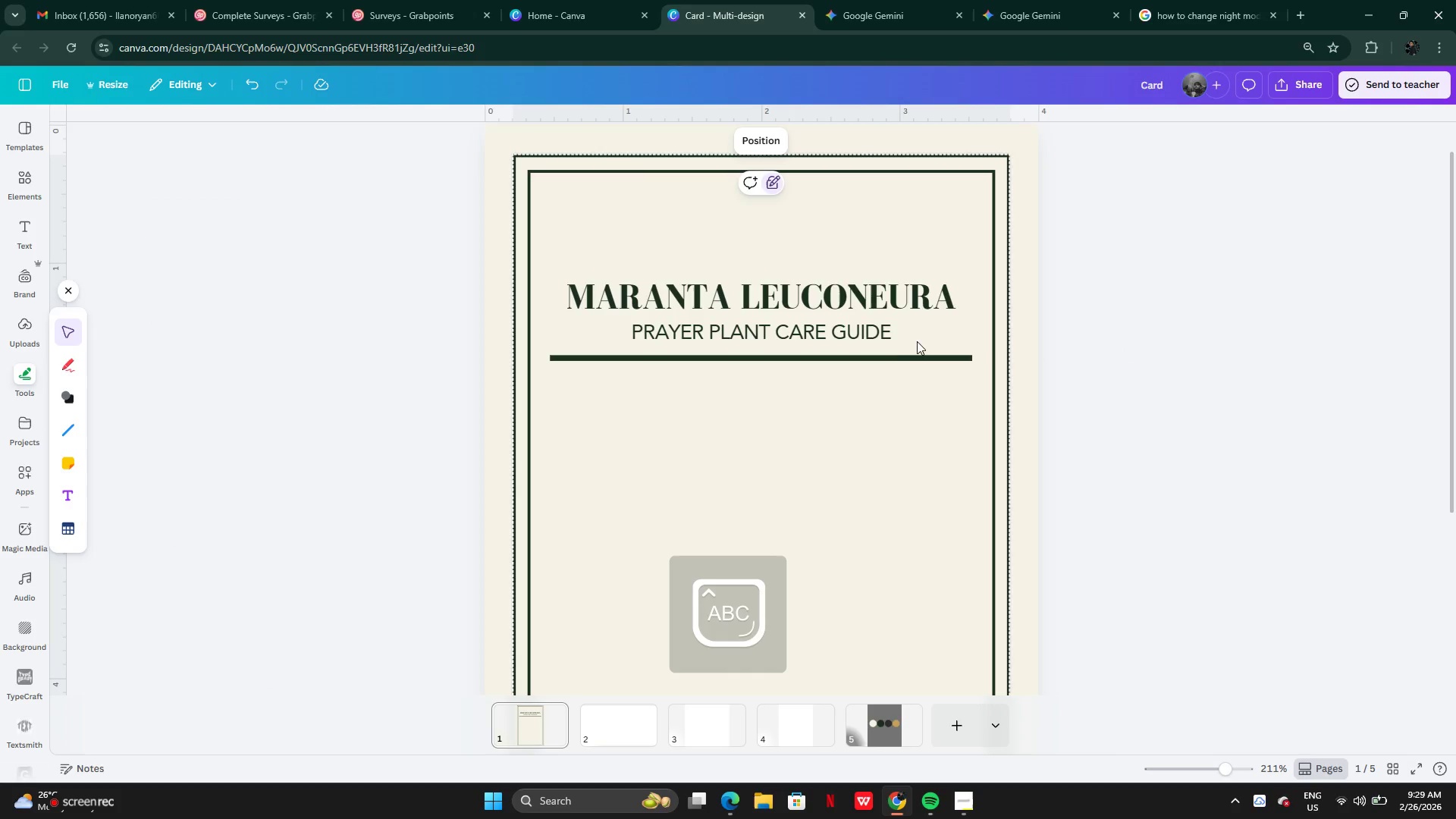 
left_click([854, 332])
 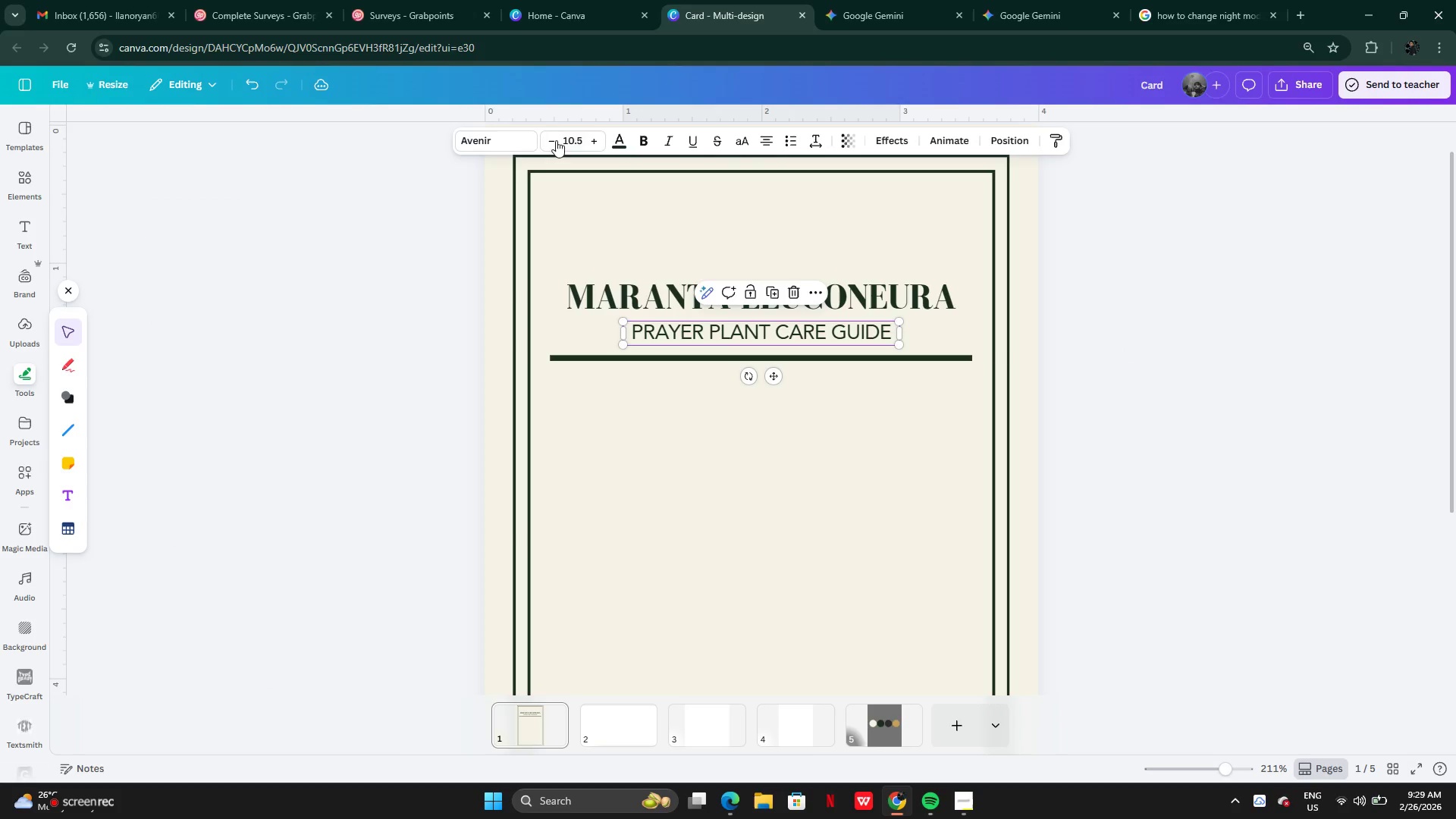 
left_click([551, 138])
 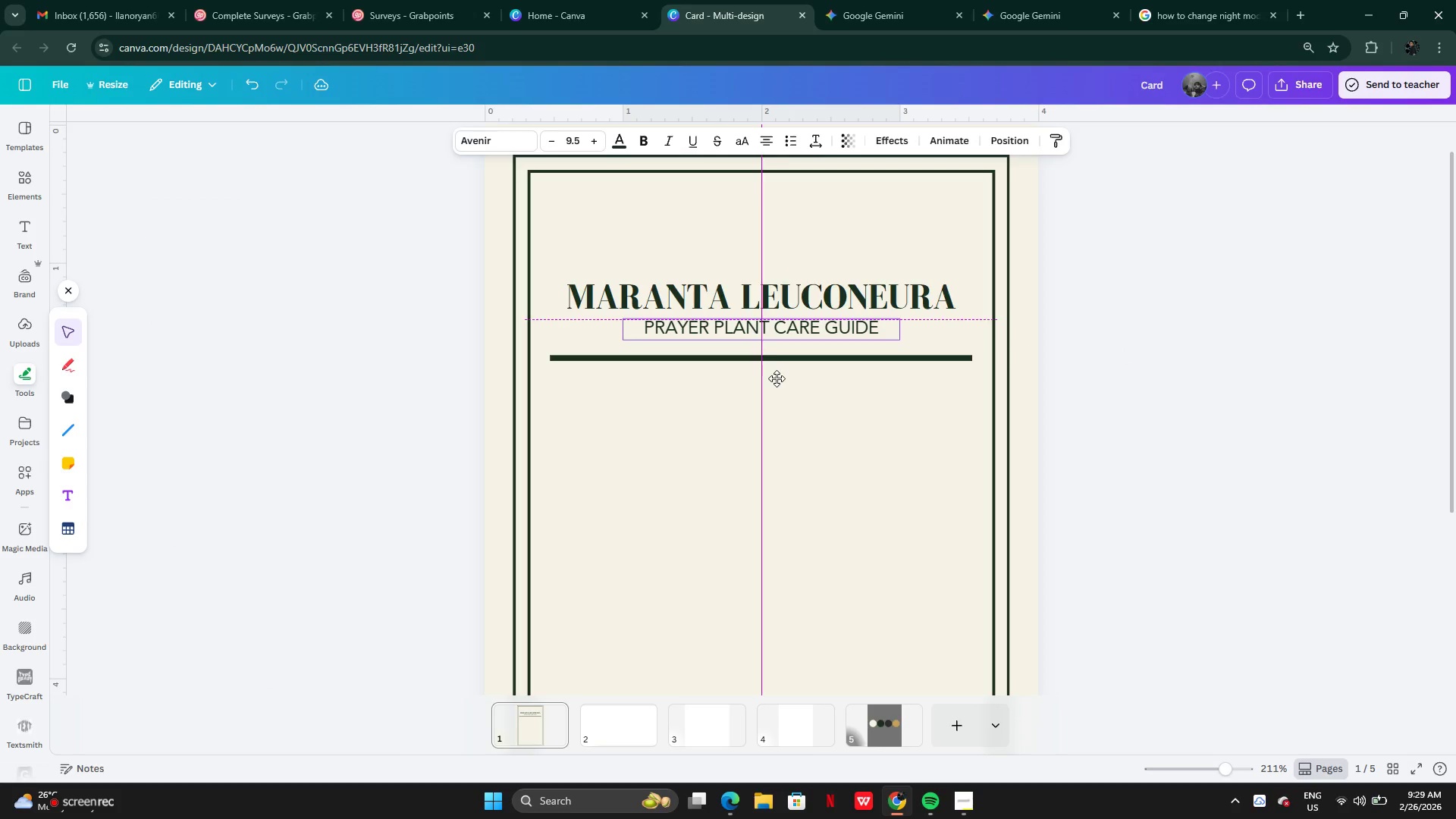 
wait(6.69)
 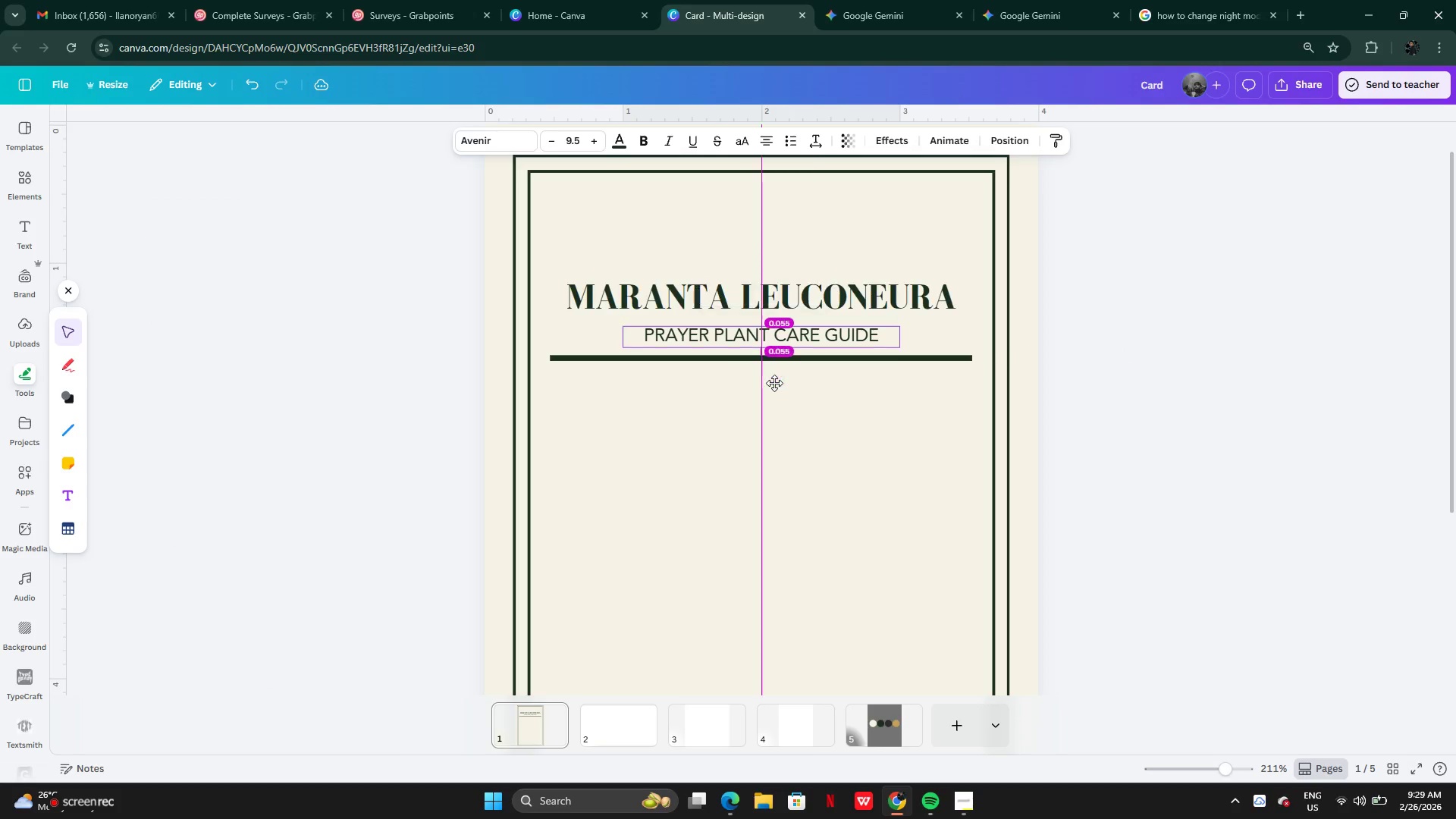 
left_click([791, 331])
 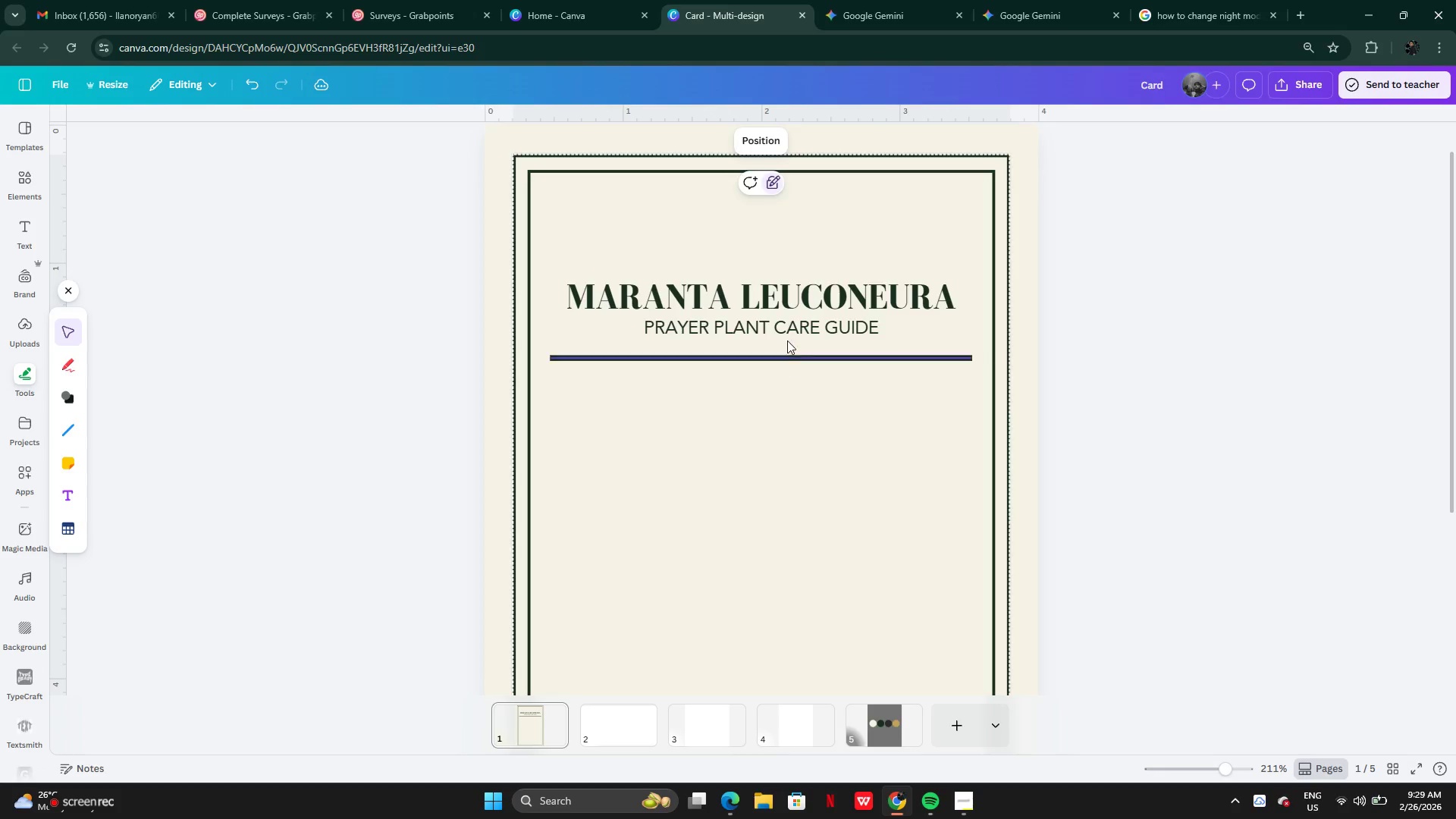 
left_click([787, 331])
 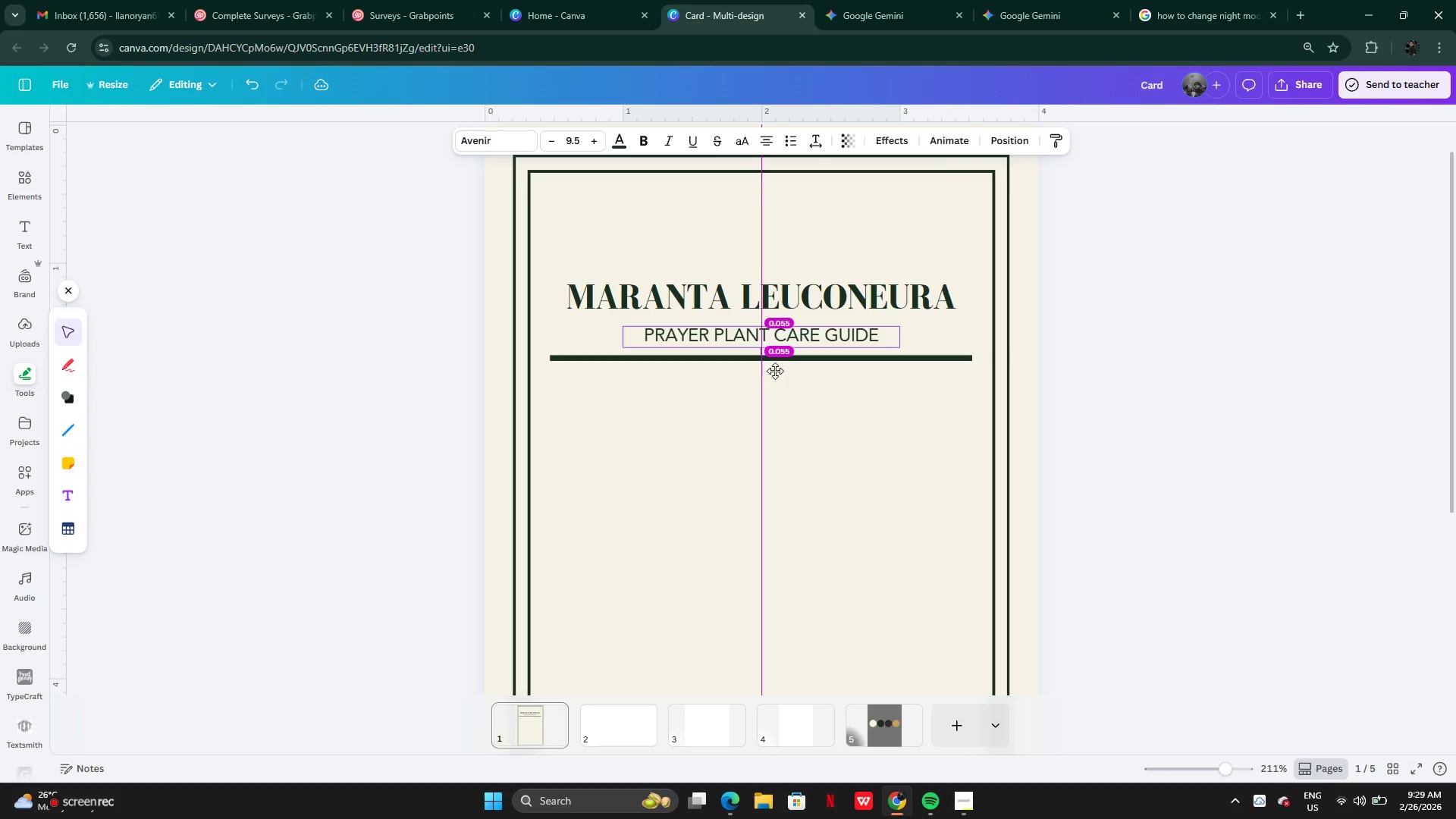 
wait(6.31)
 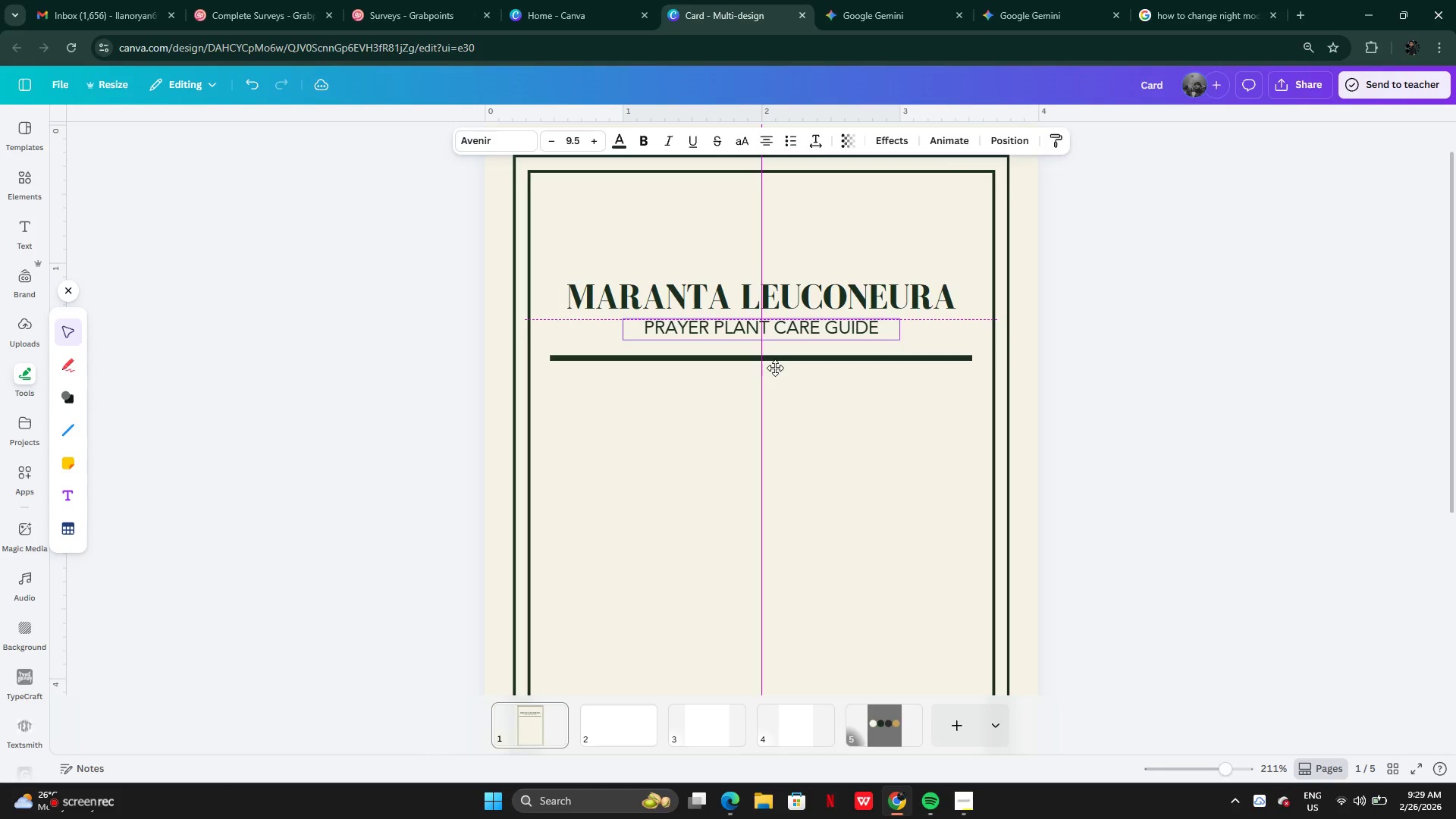 
left_click([1108, 347])
 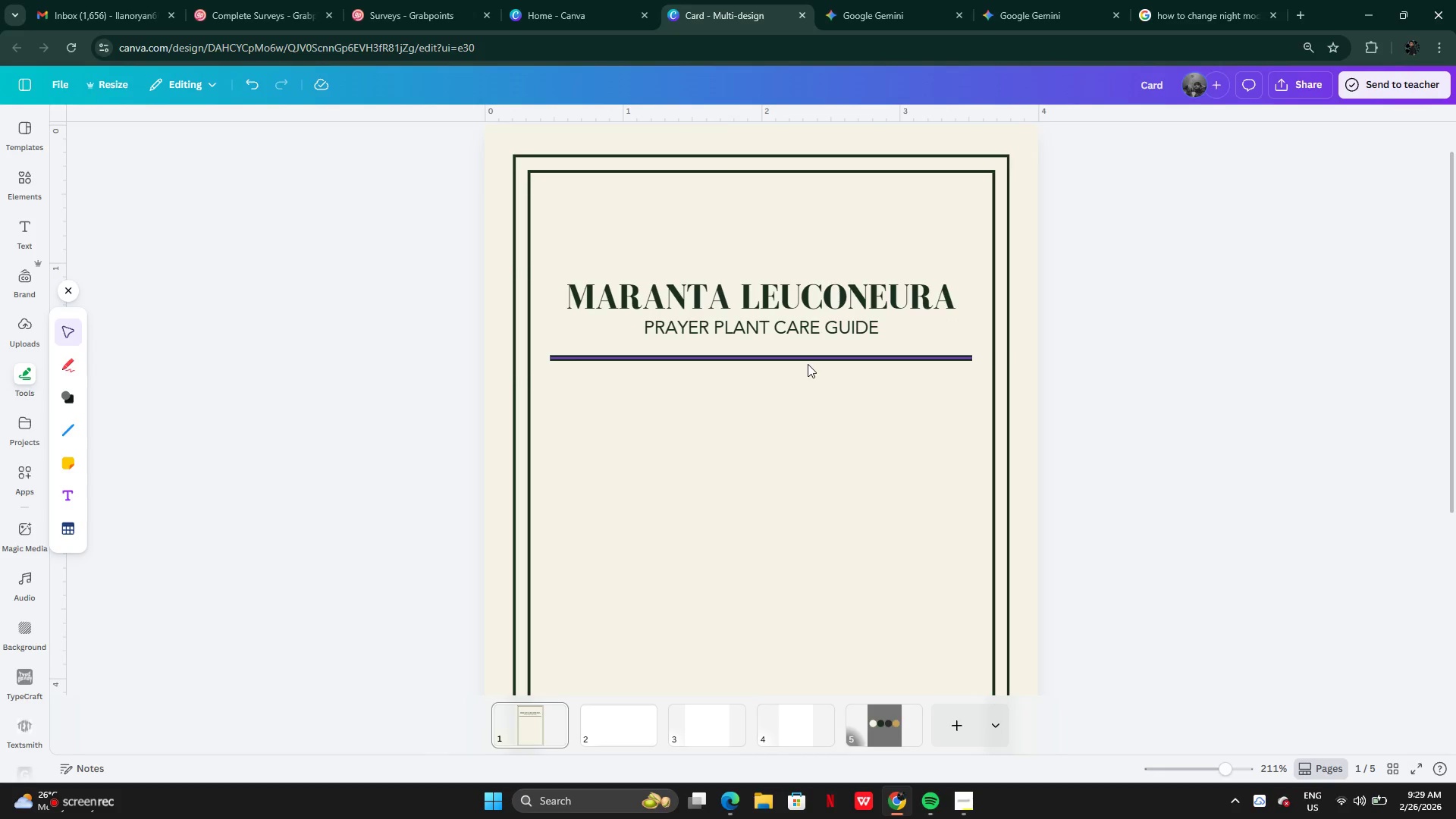 
left_click([808, 362])
 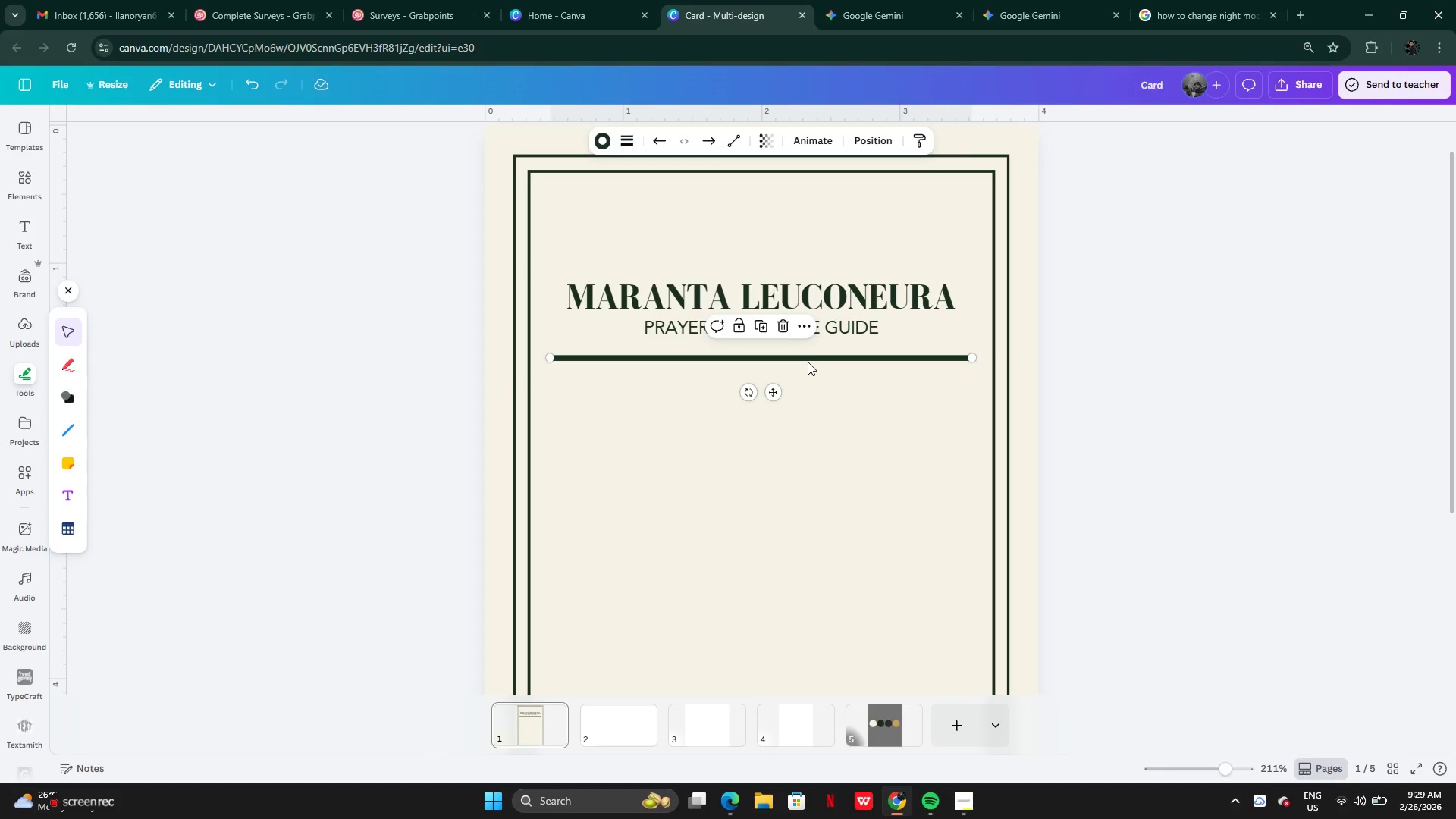 
key(ArrowUp)
 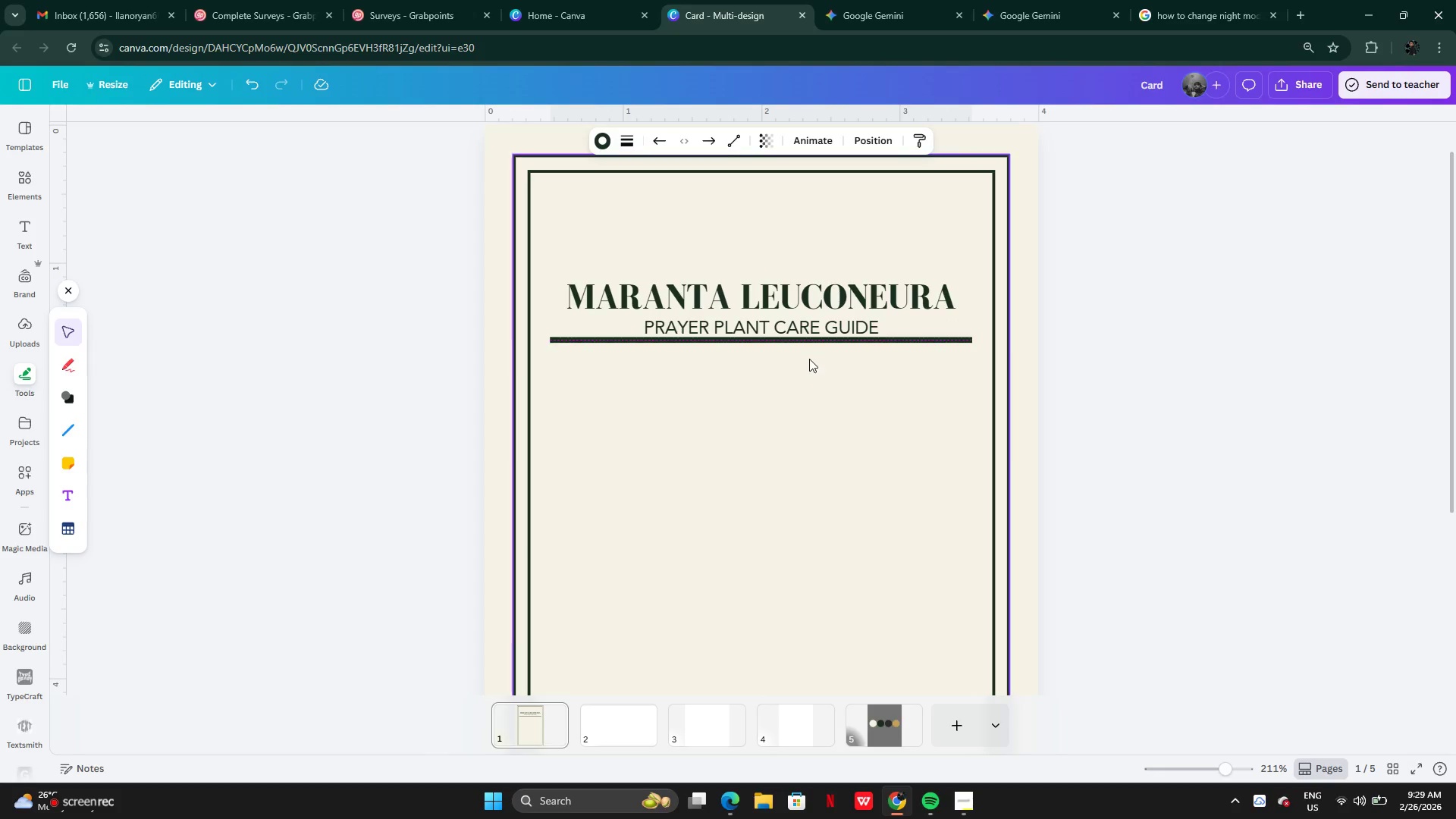 
key(ArrowUp)
 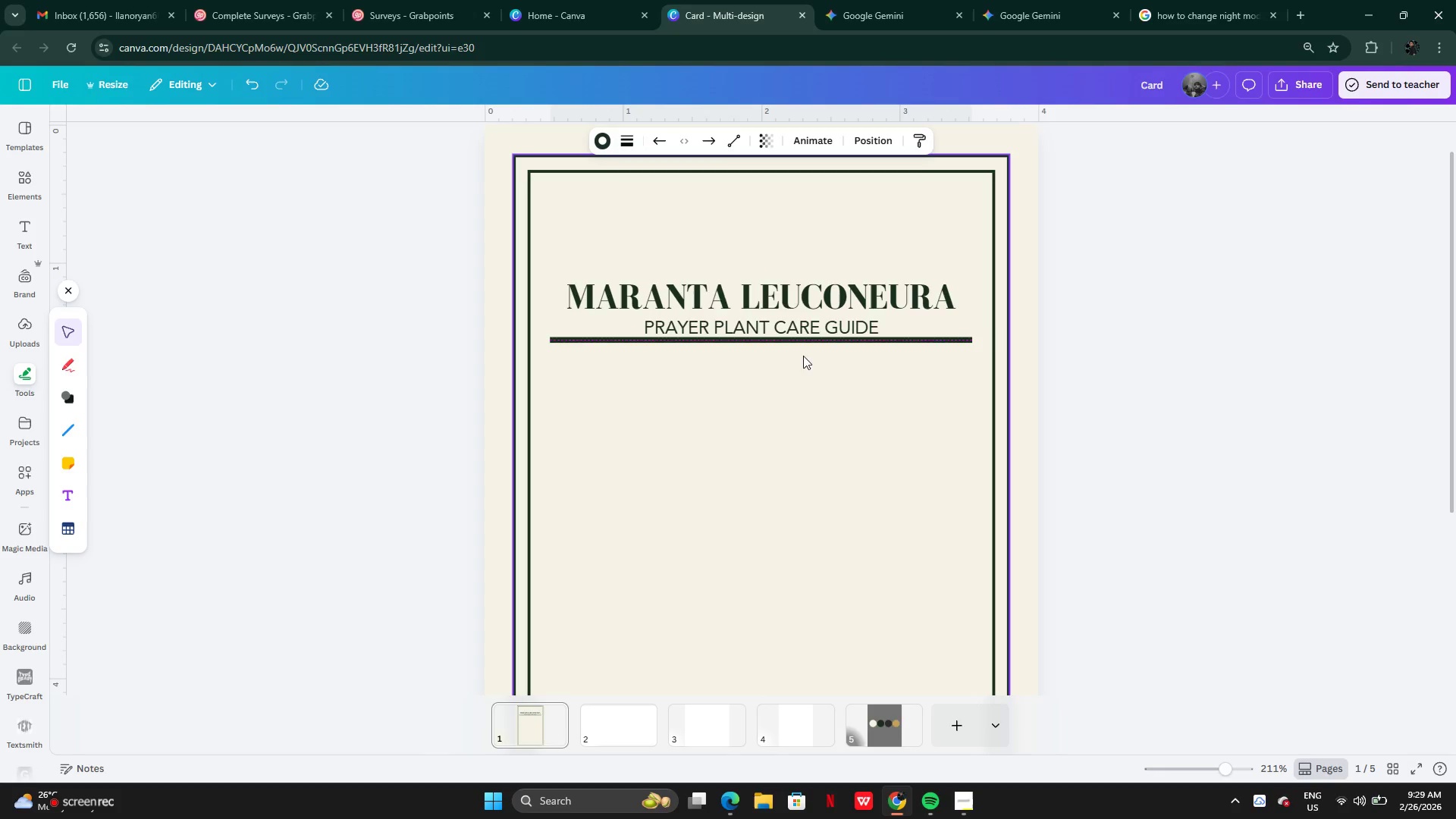 
key(ArrowDown)
 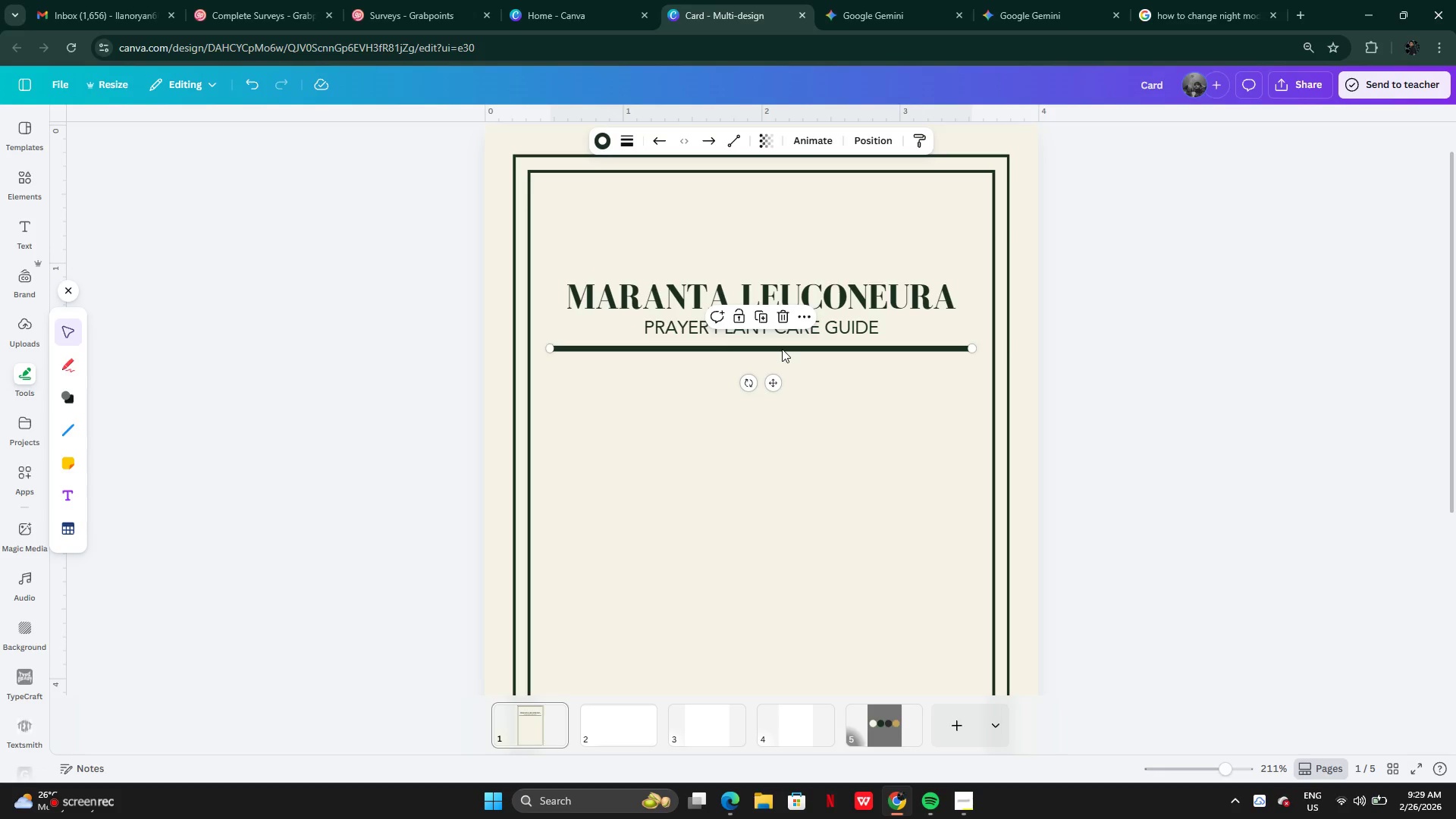 
key(ArrowUp)
 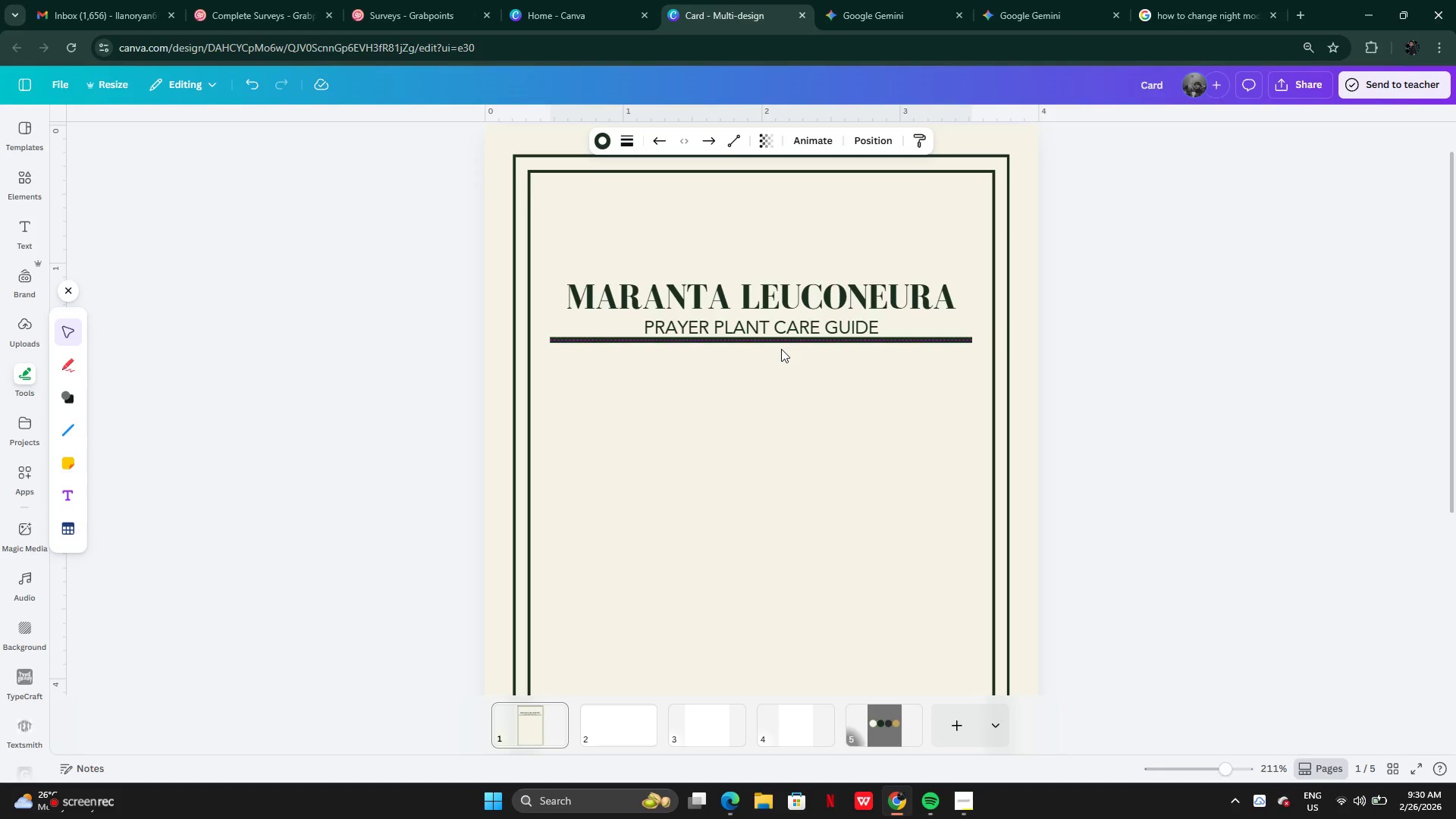 
key(ArrowDown)
 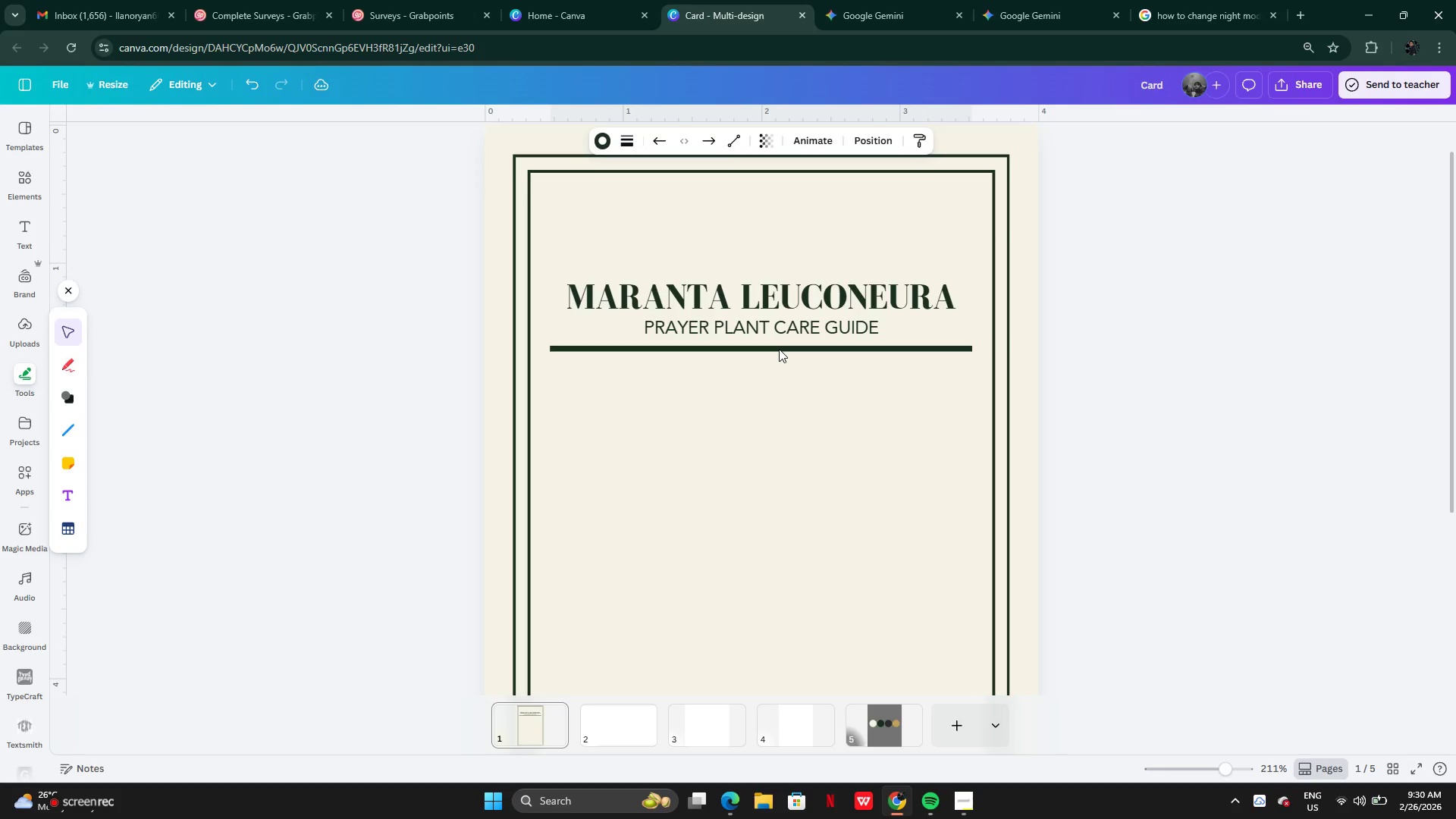 
left_click([779, 349])
 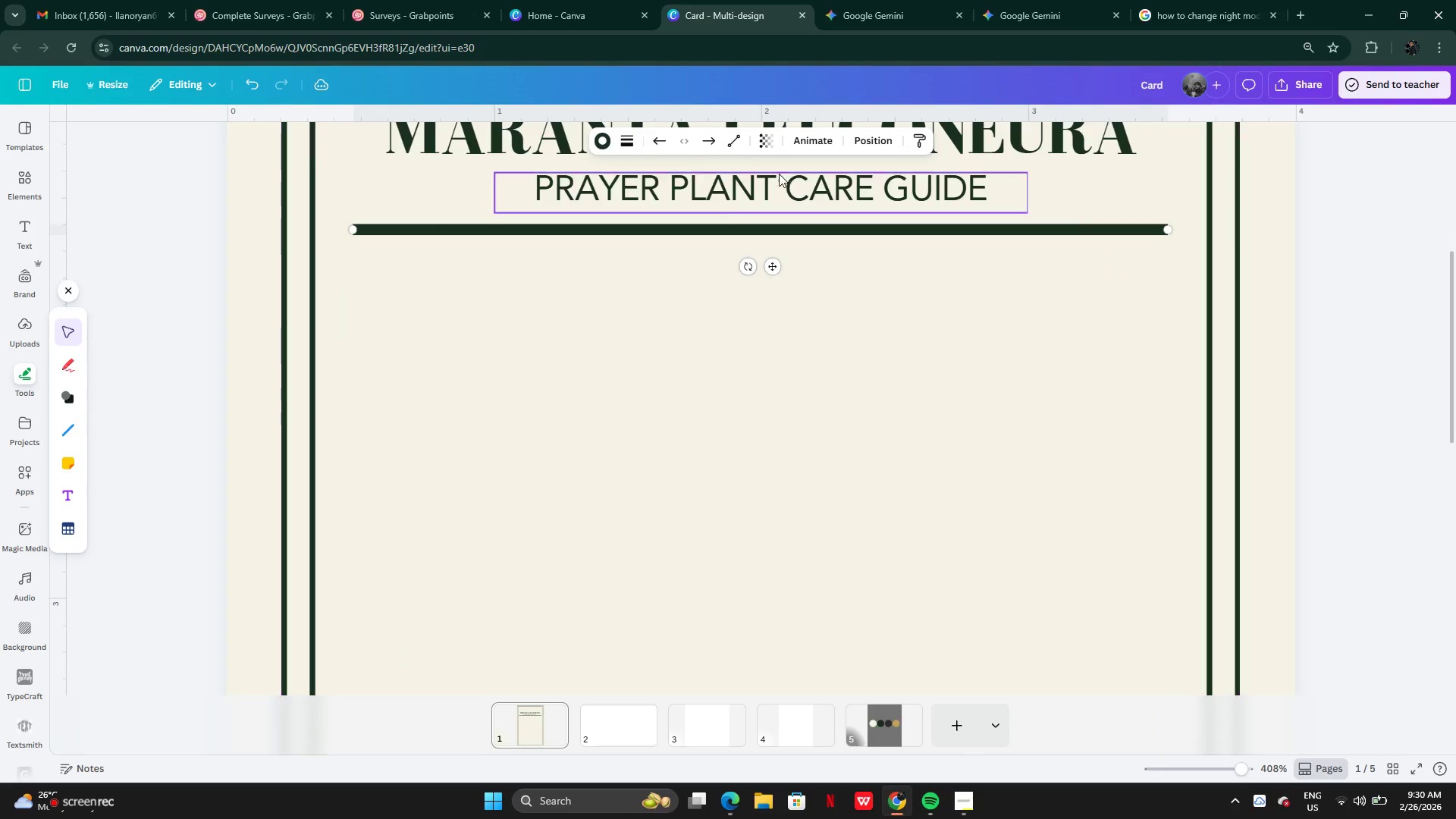 
left_click([628, 142])
 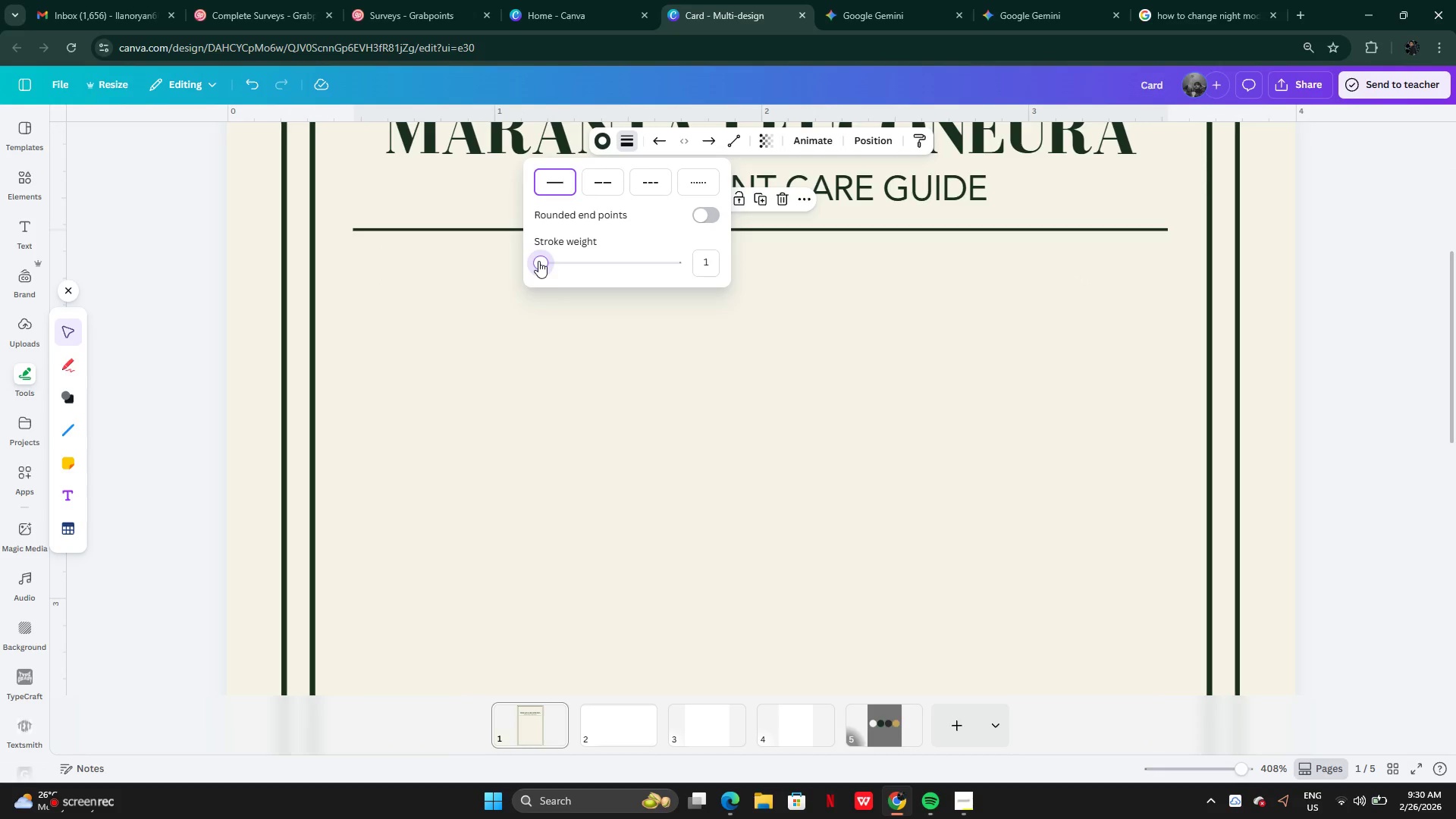 
left_click_drag(start_coordinate=[645, 290], to_coordinate=[554, 263])
 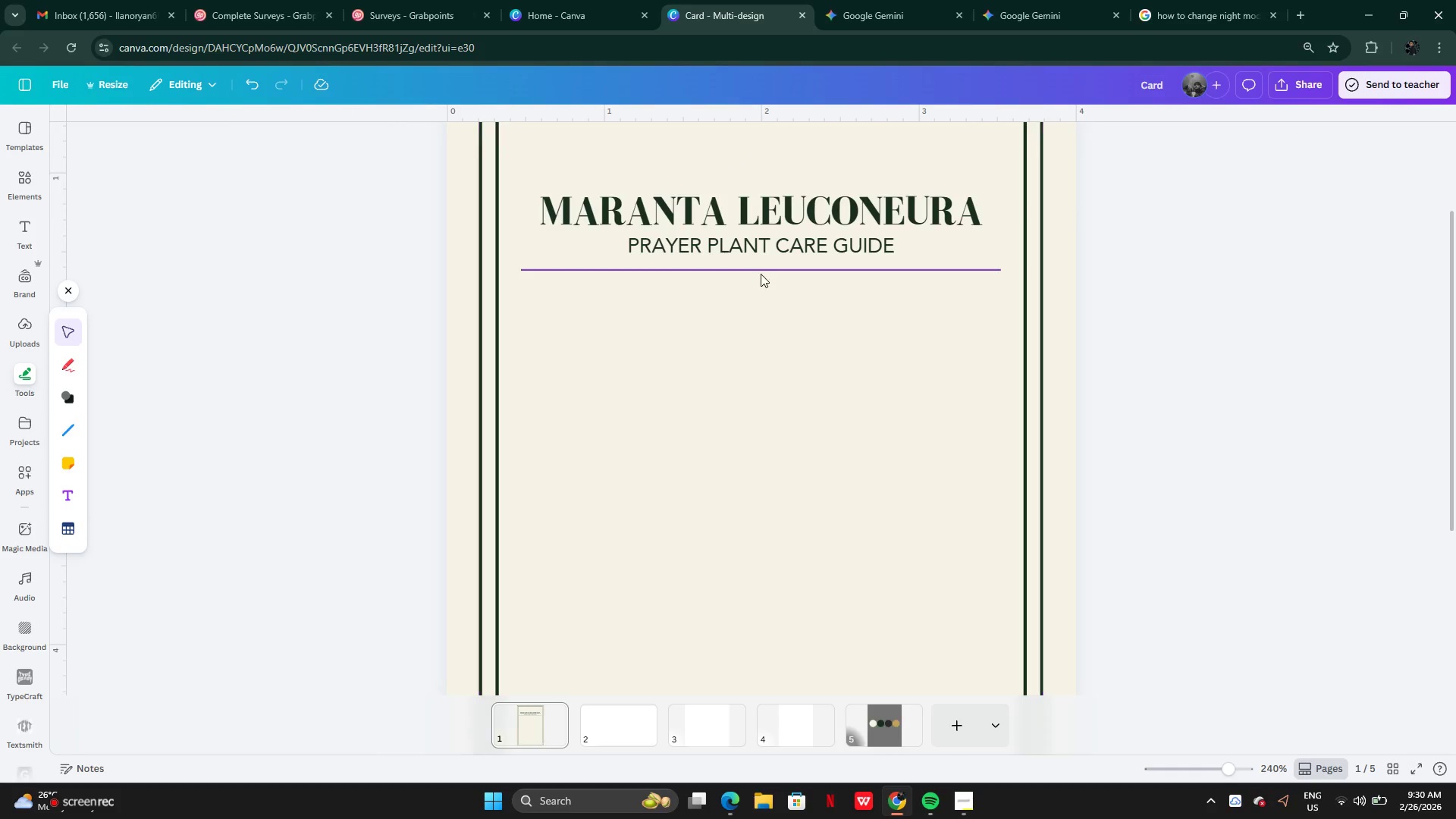 
left_click([758, 269])
 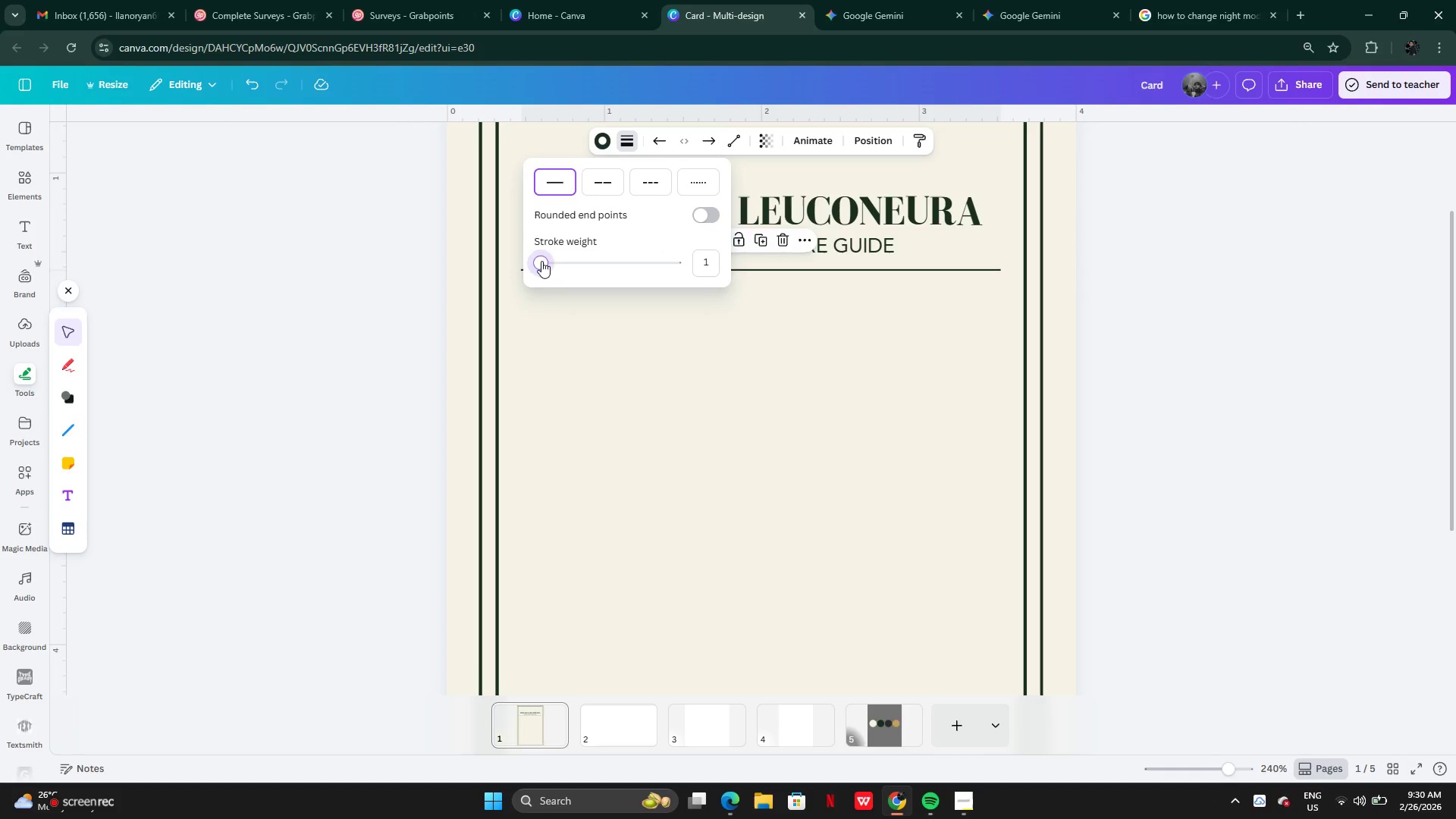 
wait(7.28)
 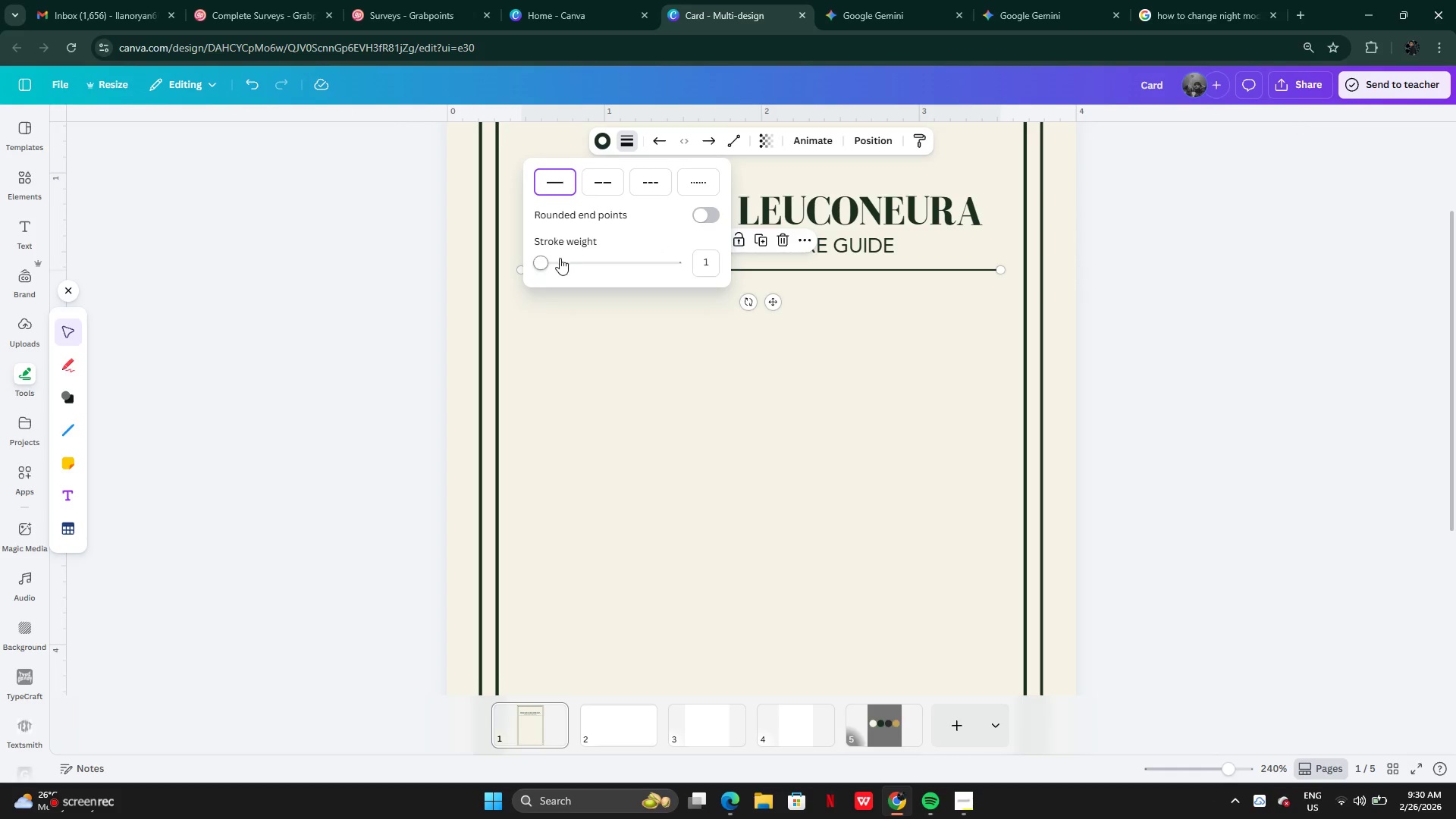 
left_click([764, 371])
 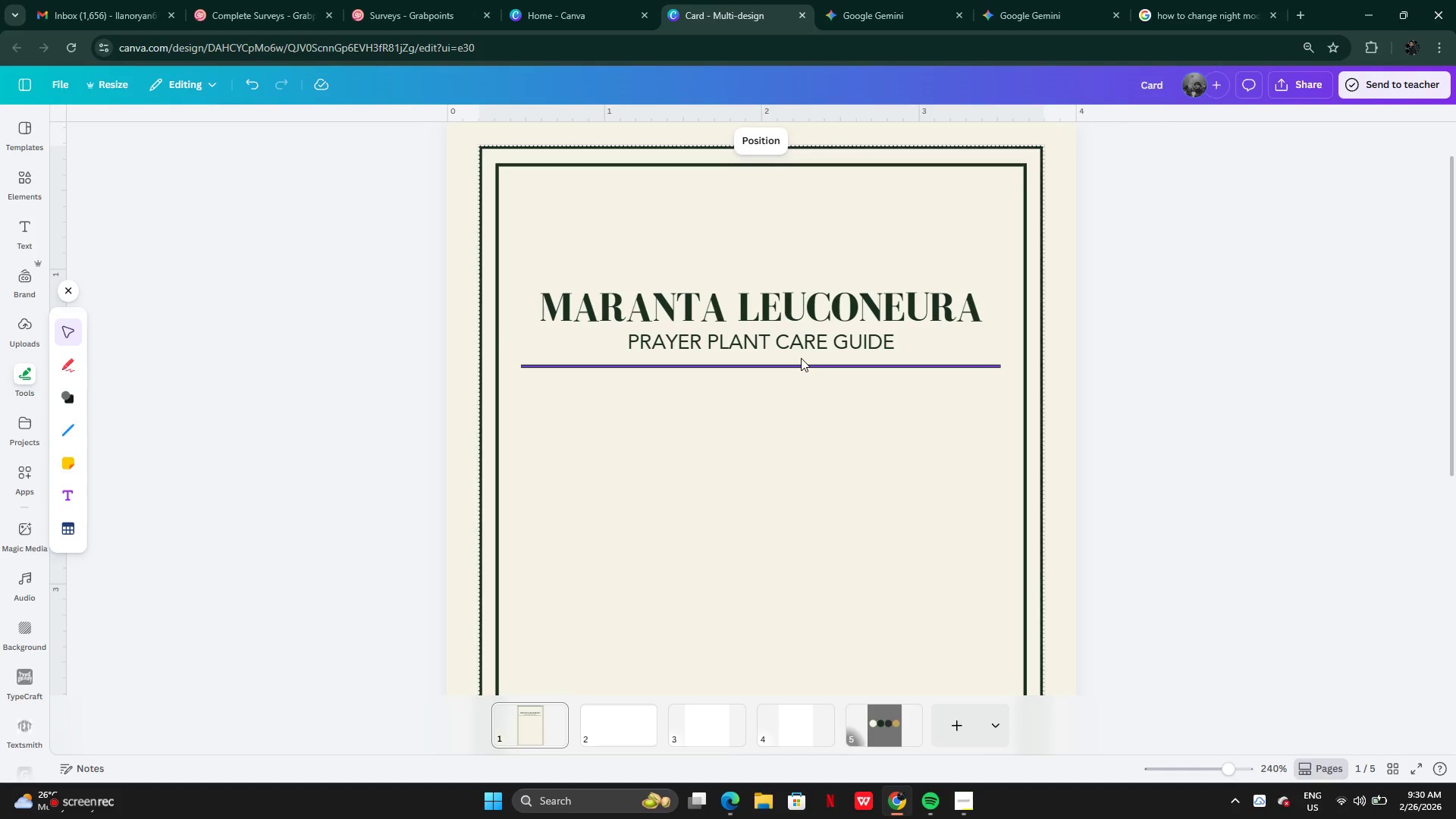 
left_click([800, 367])
 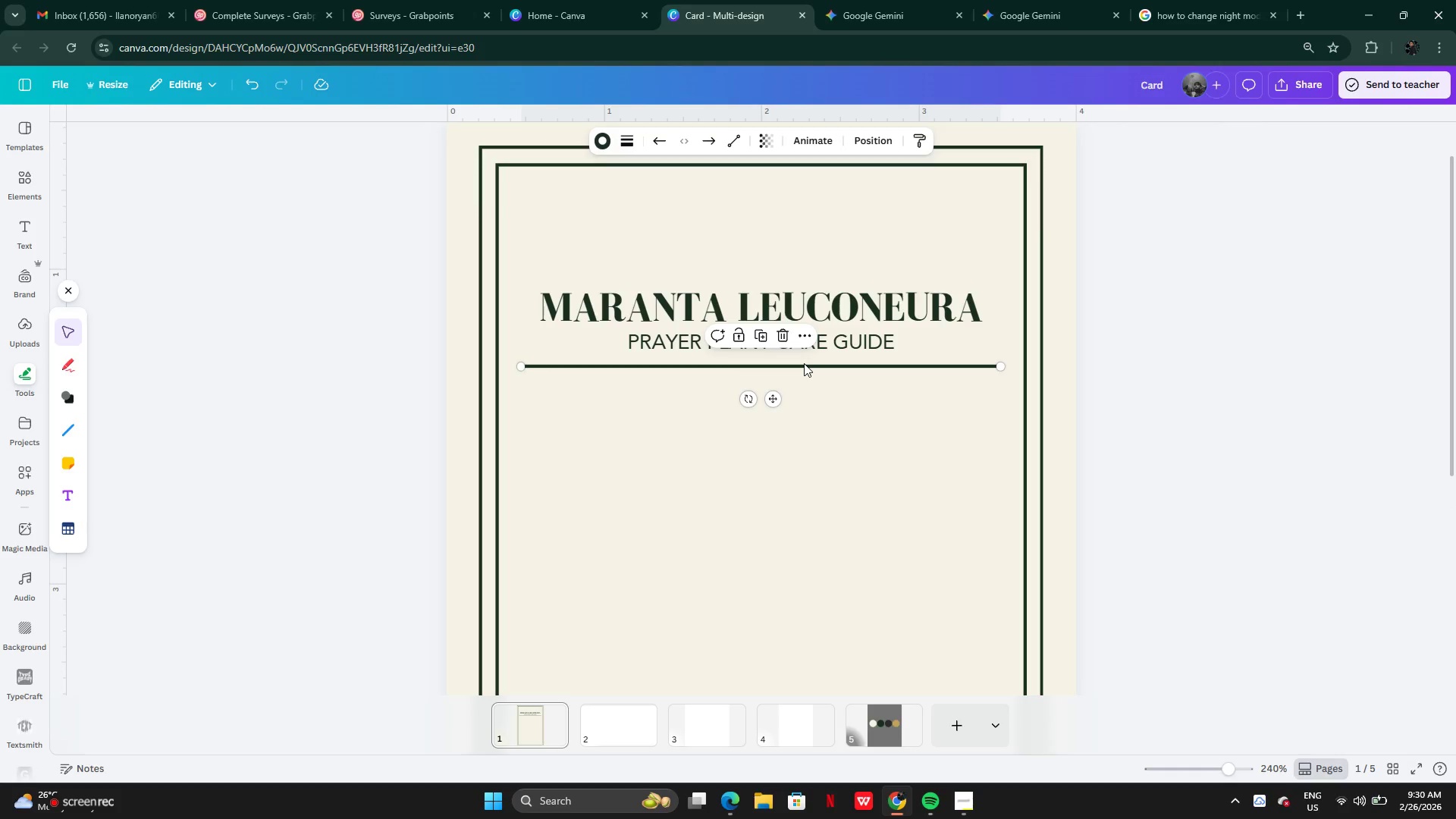 
left_click([804, 363])
 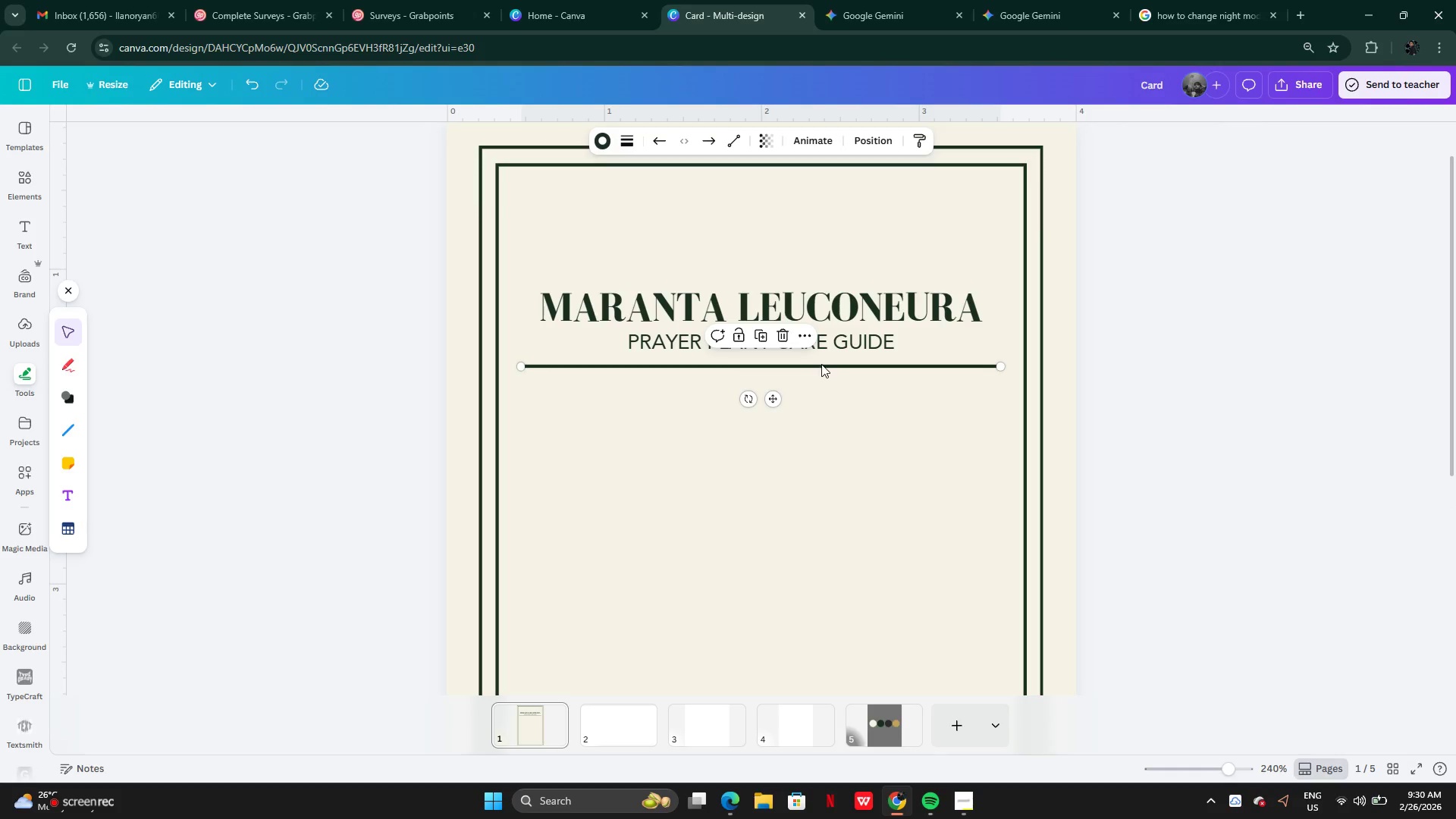 
key(ArrowUp)
 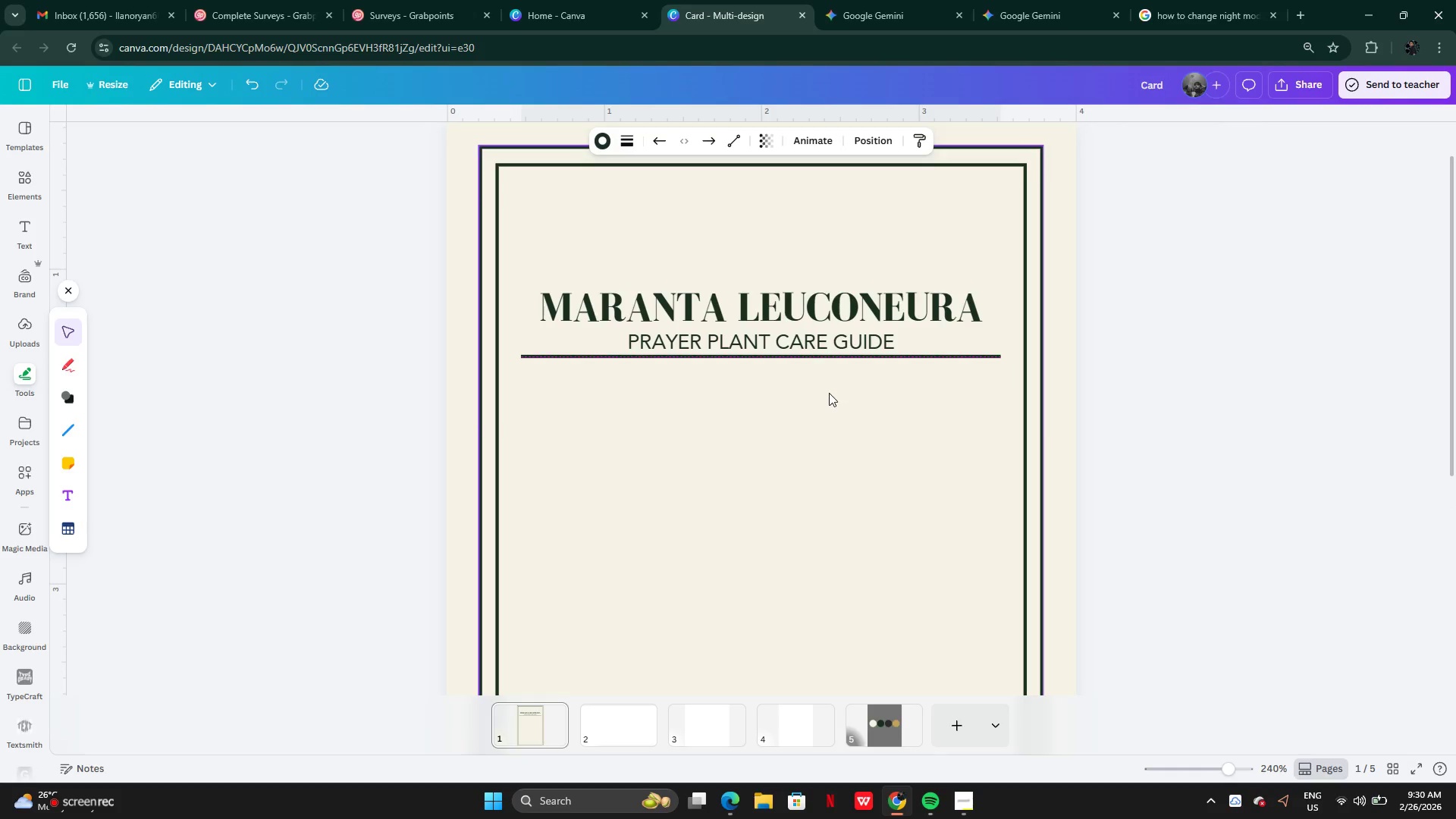 
key(ArrowUp)
 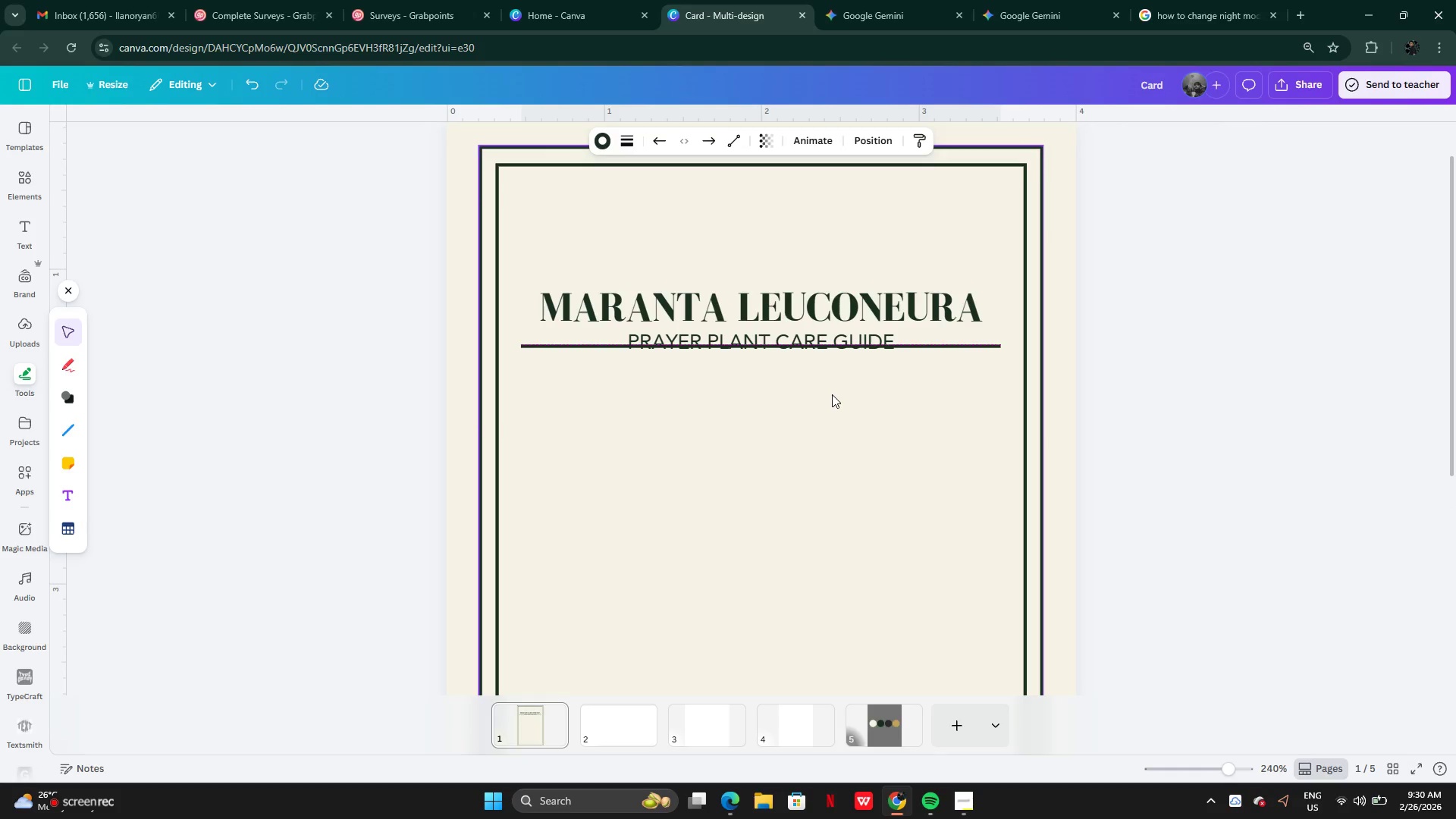 
key(ArrowDown)
 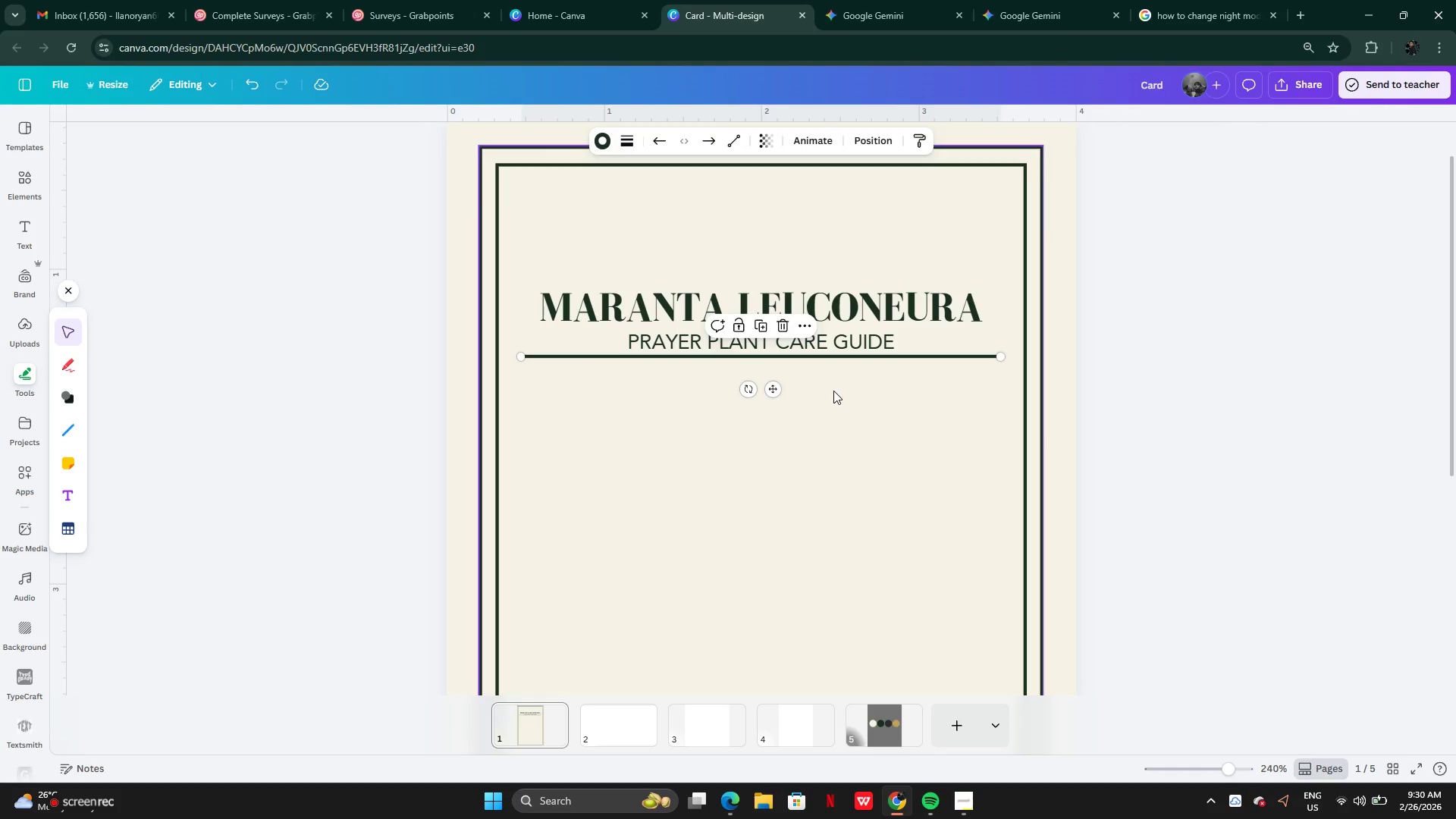 
key(ArrowDown)
 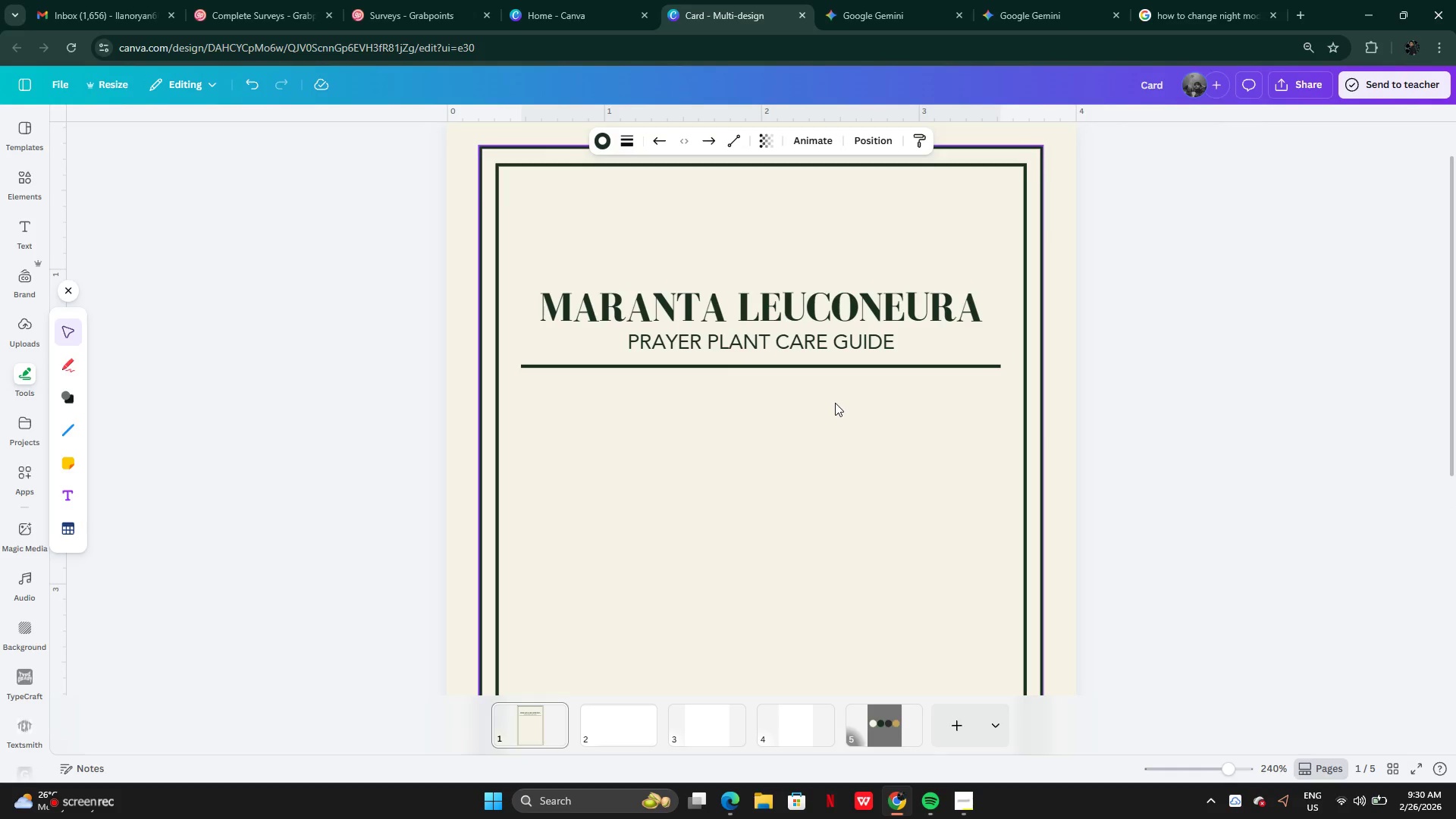 
left_click([835, 403])
 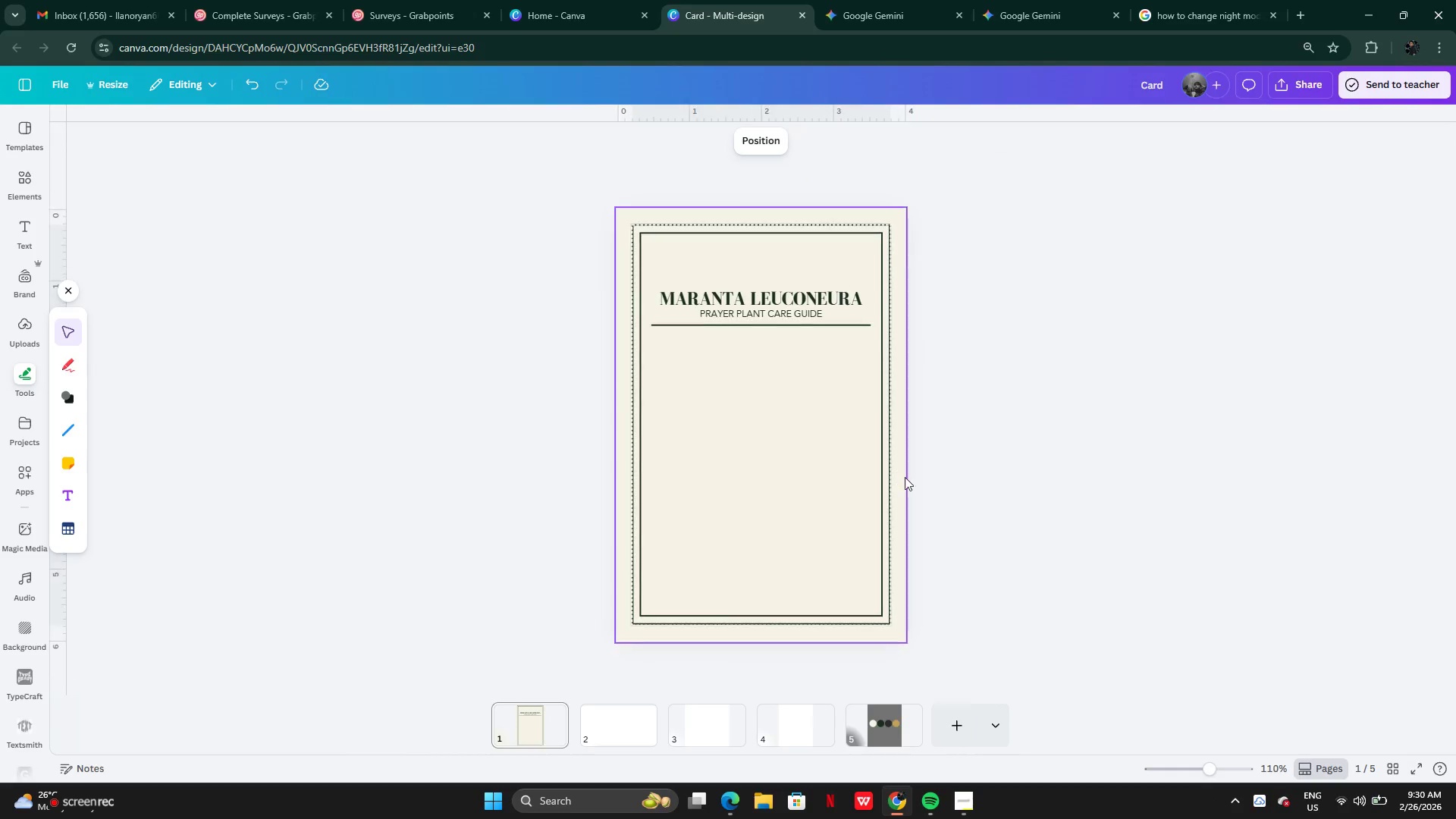 
left_click([978, 480])
 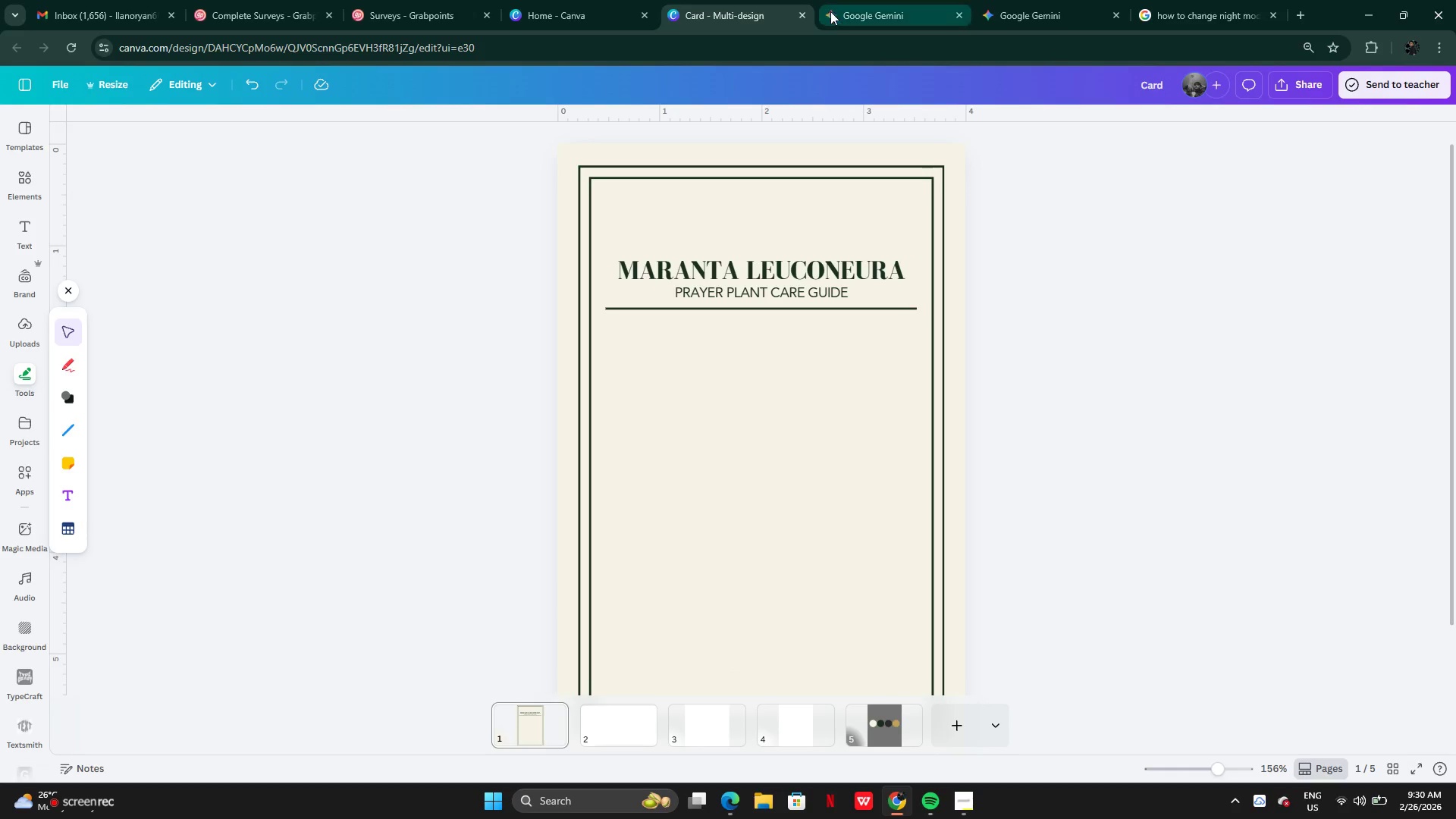 
wait(6.12)
 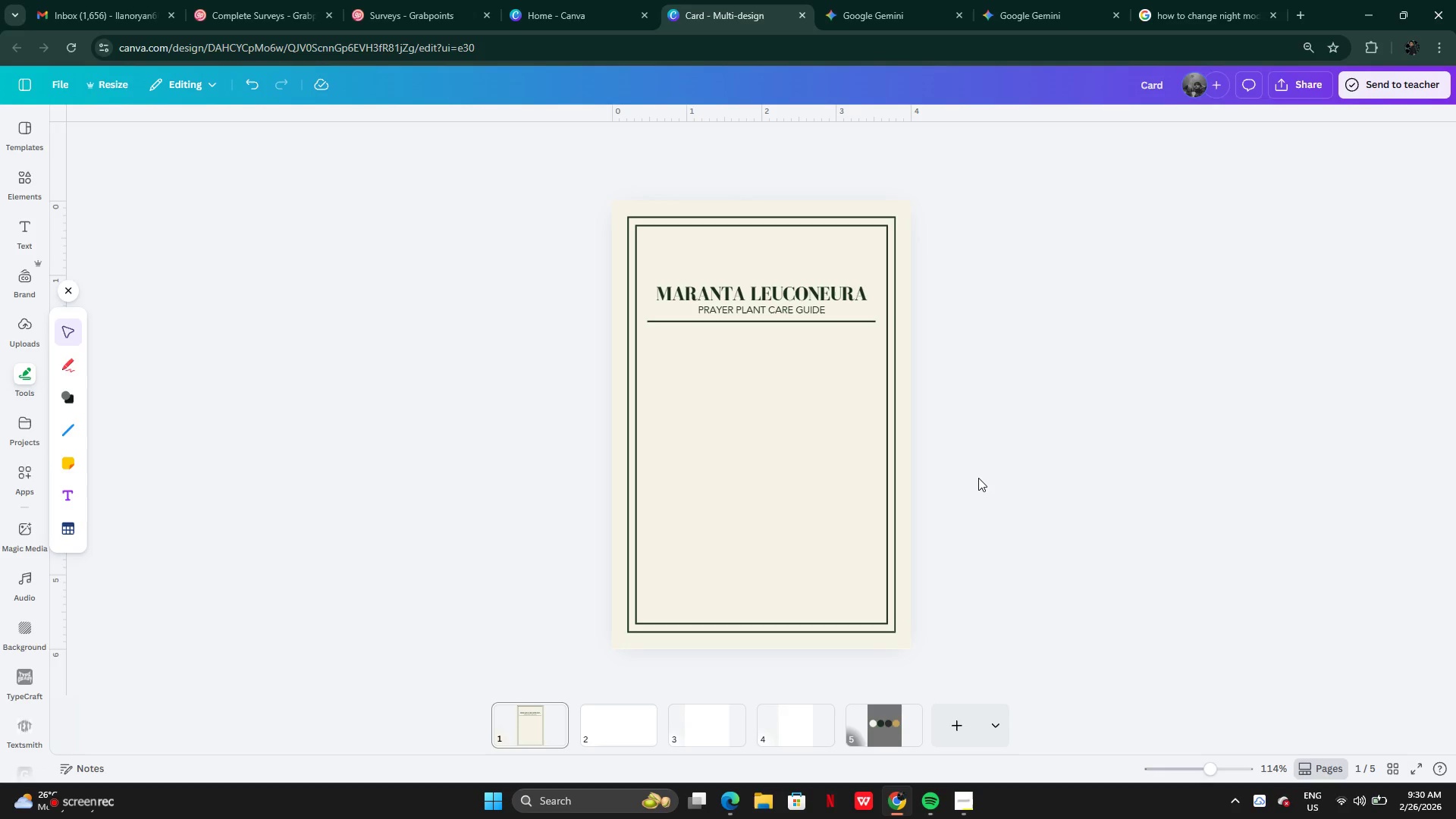 
left_click([626, 741])
 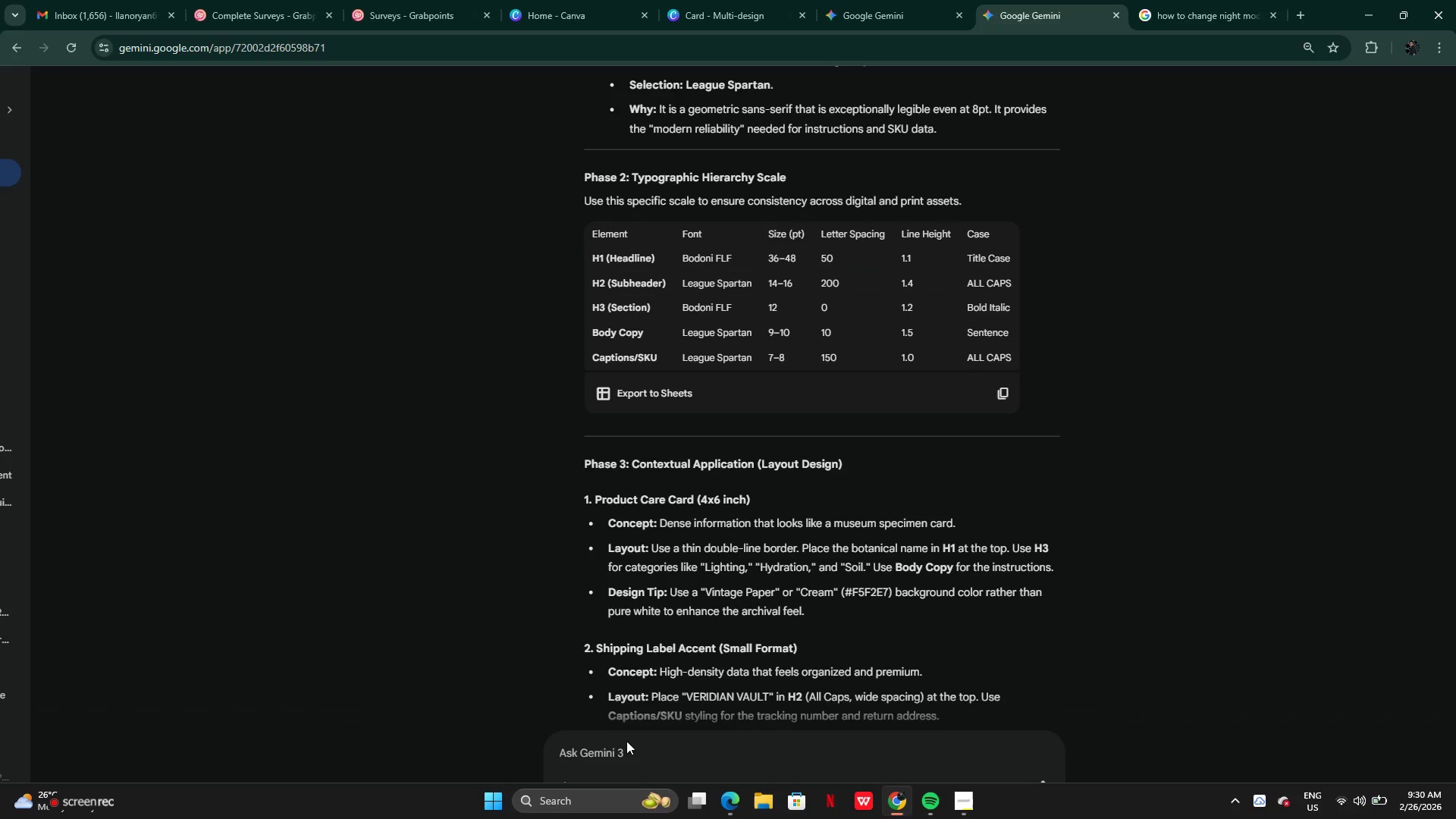 
type(can you genr)
key(Backspace)
type(erate a logo for this brand?)
 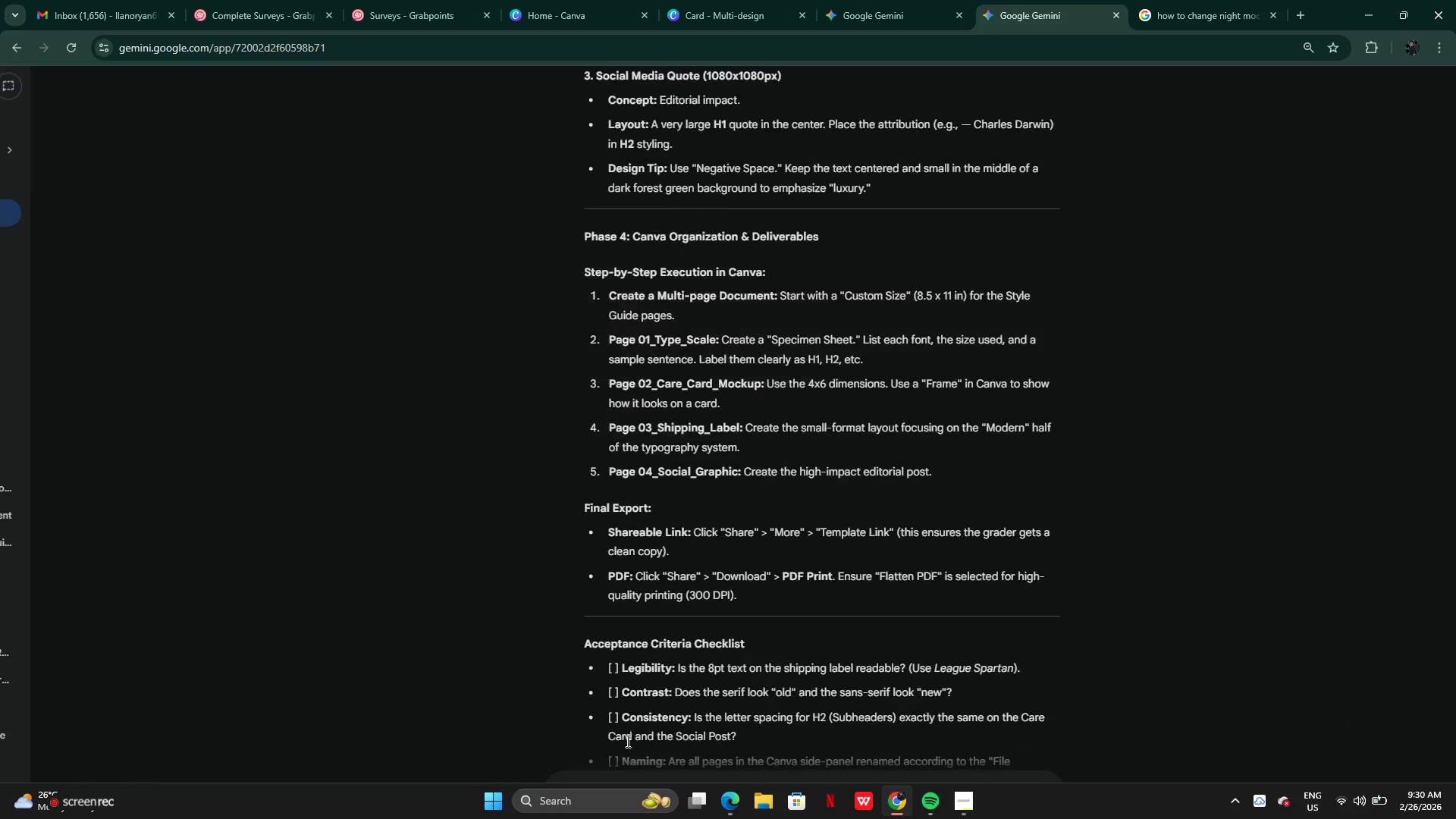 
 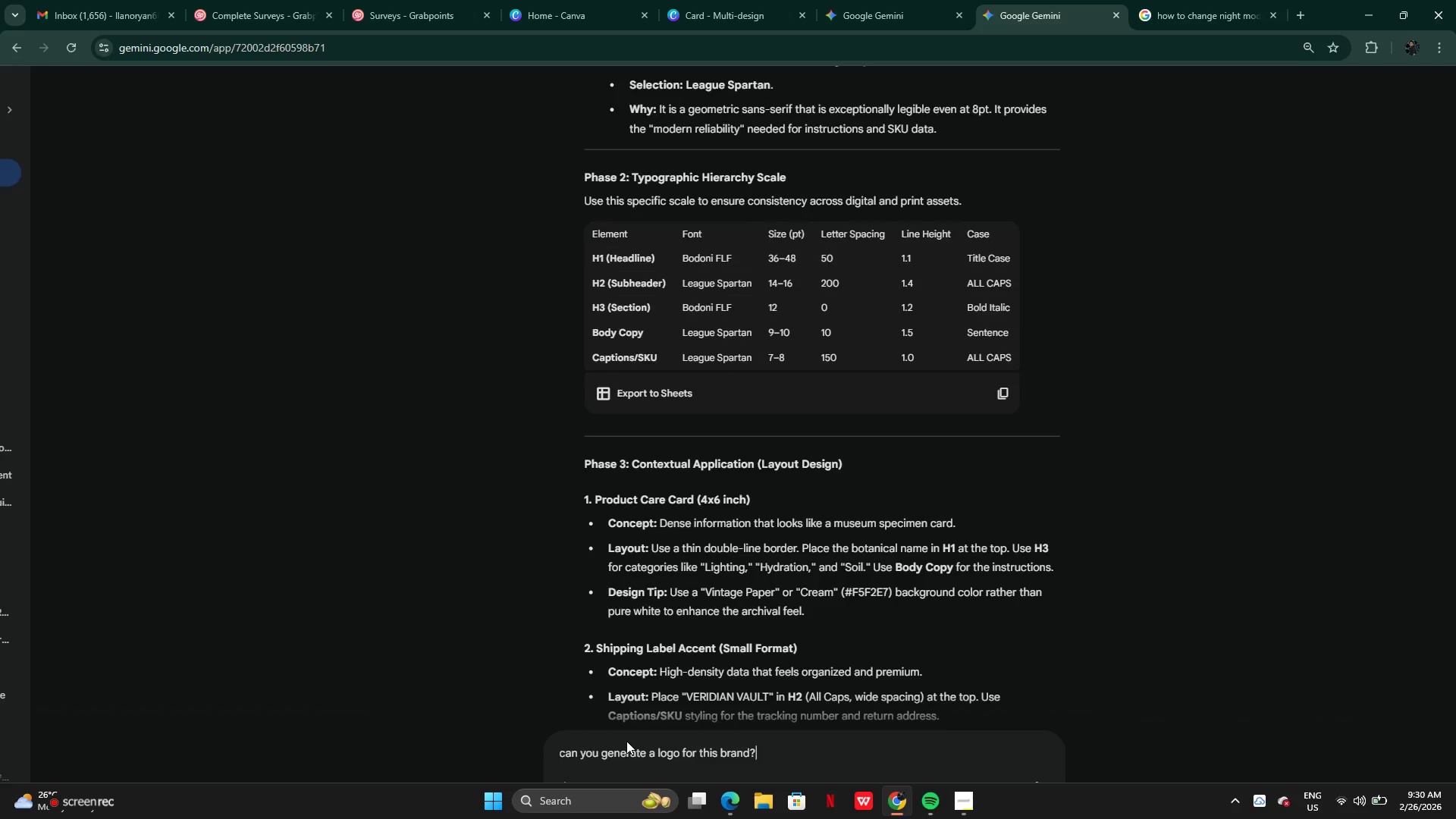 
key(Enter)
 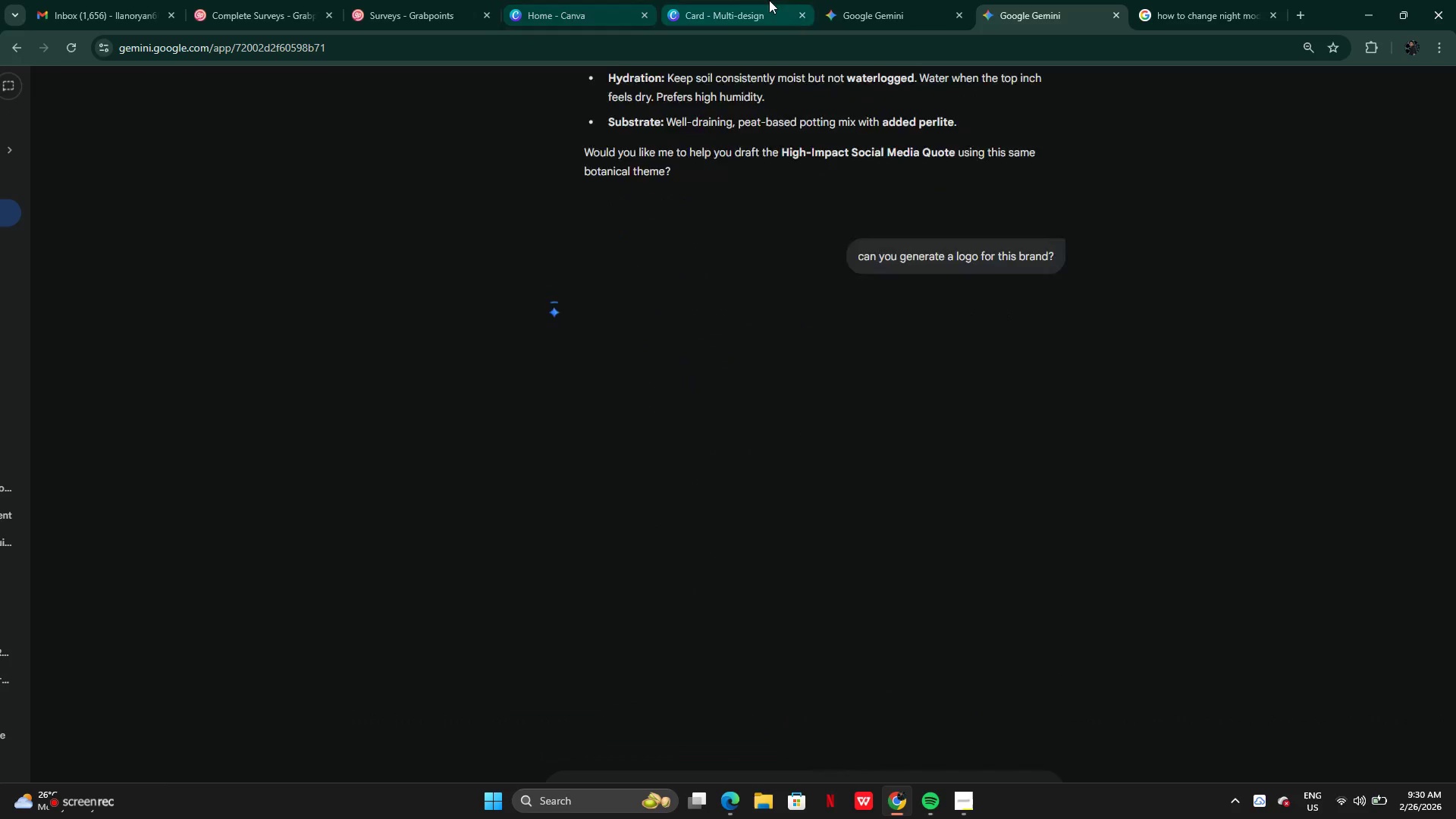 
left_click([849, 9])
 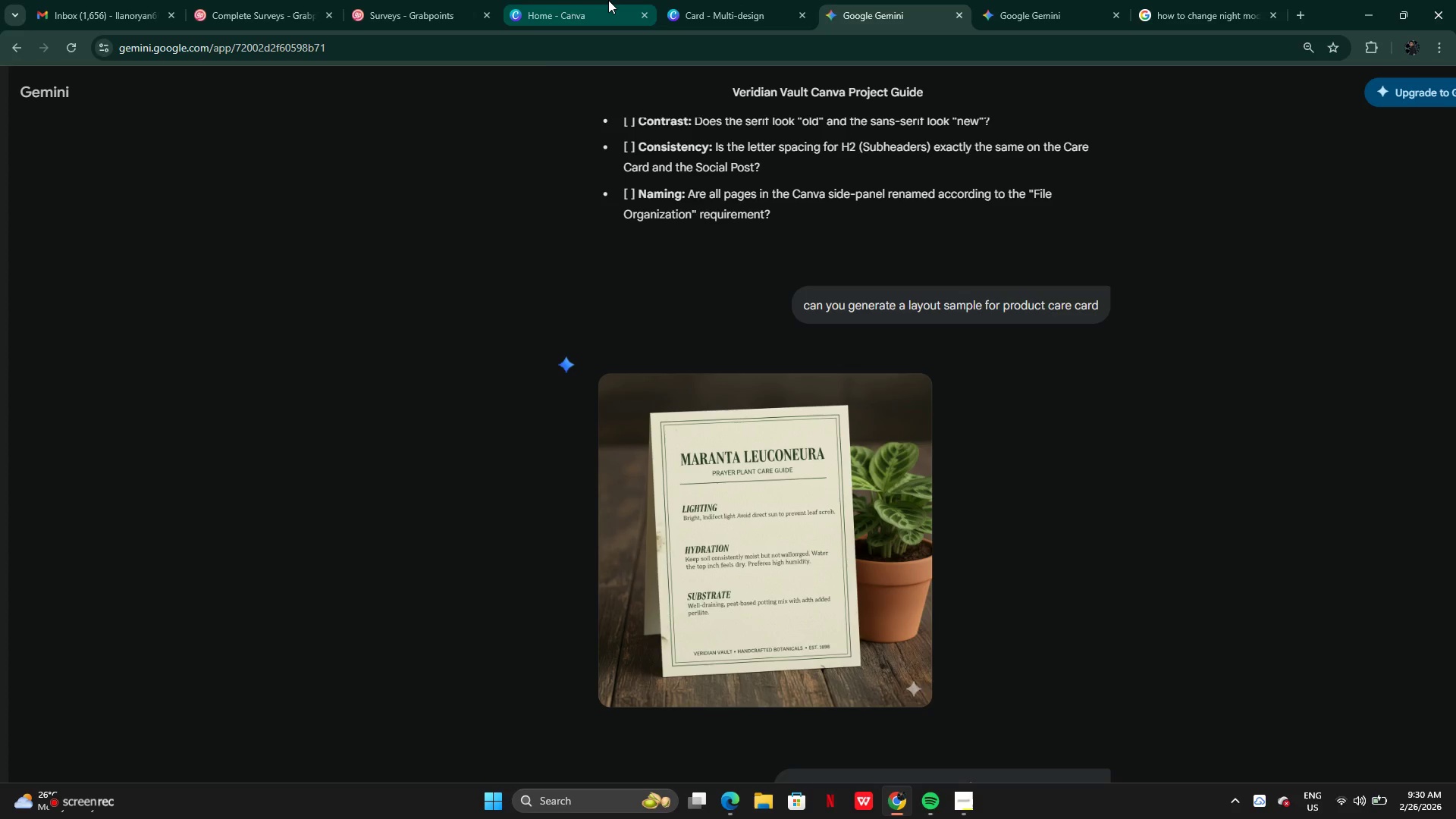 
left_click([608, 0])
 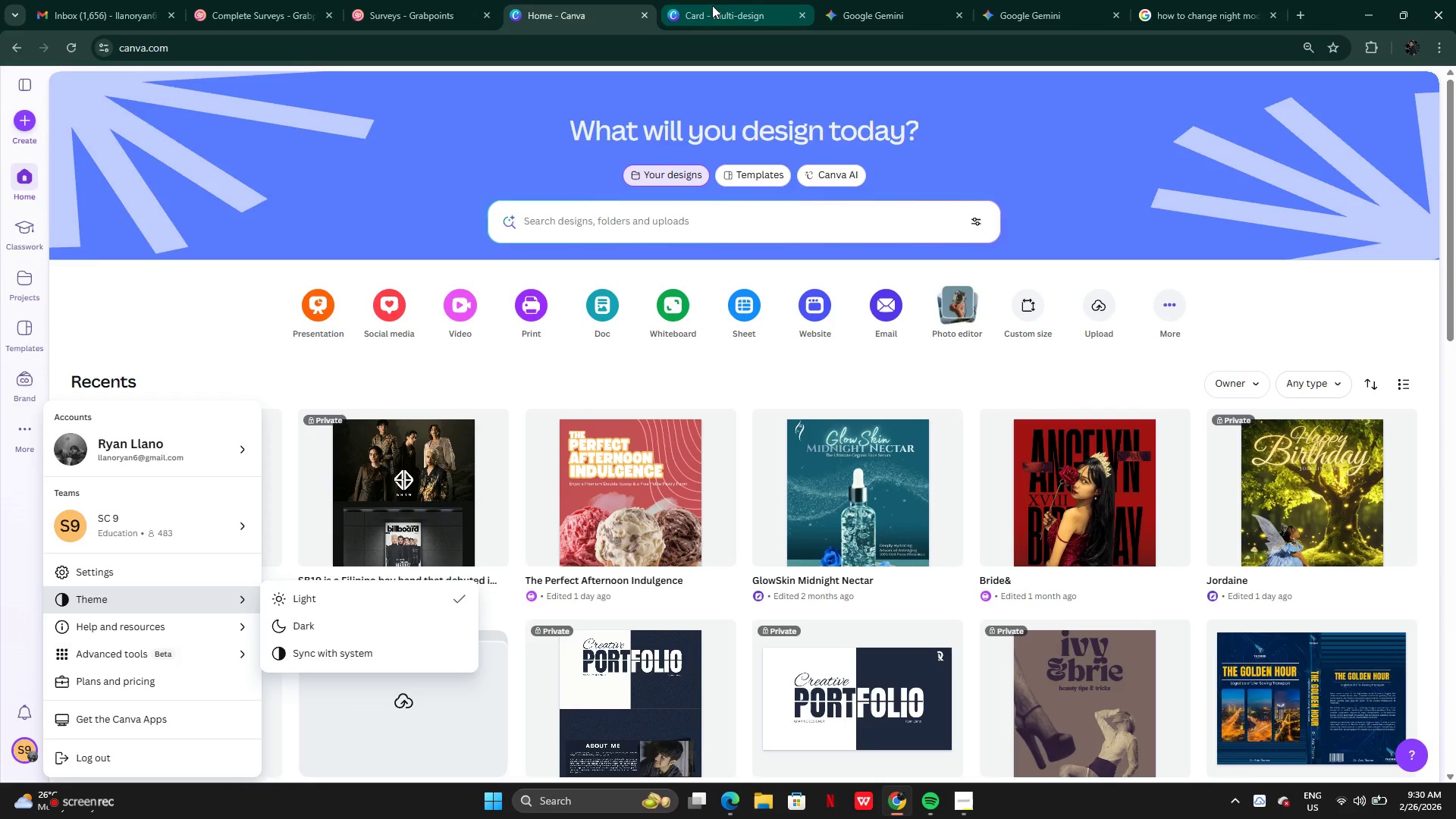 
left_click([733, 8])
 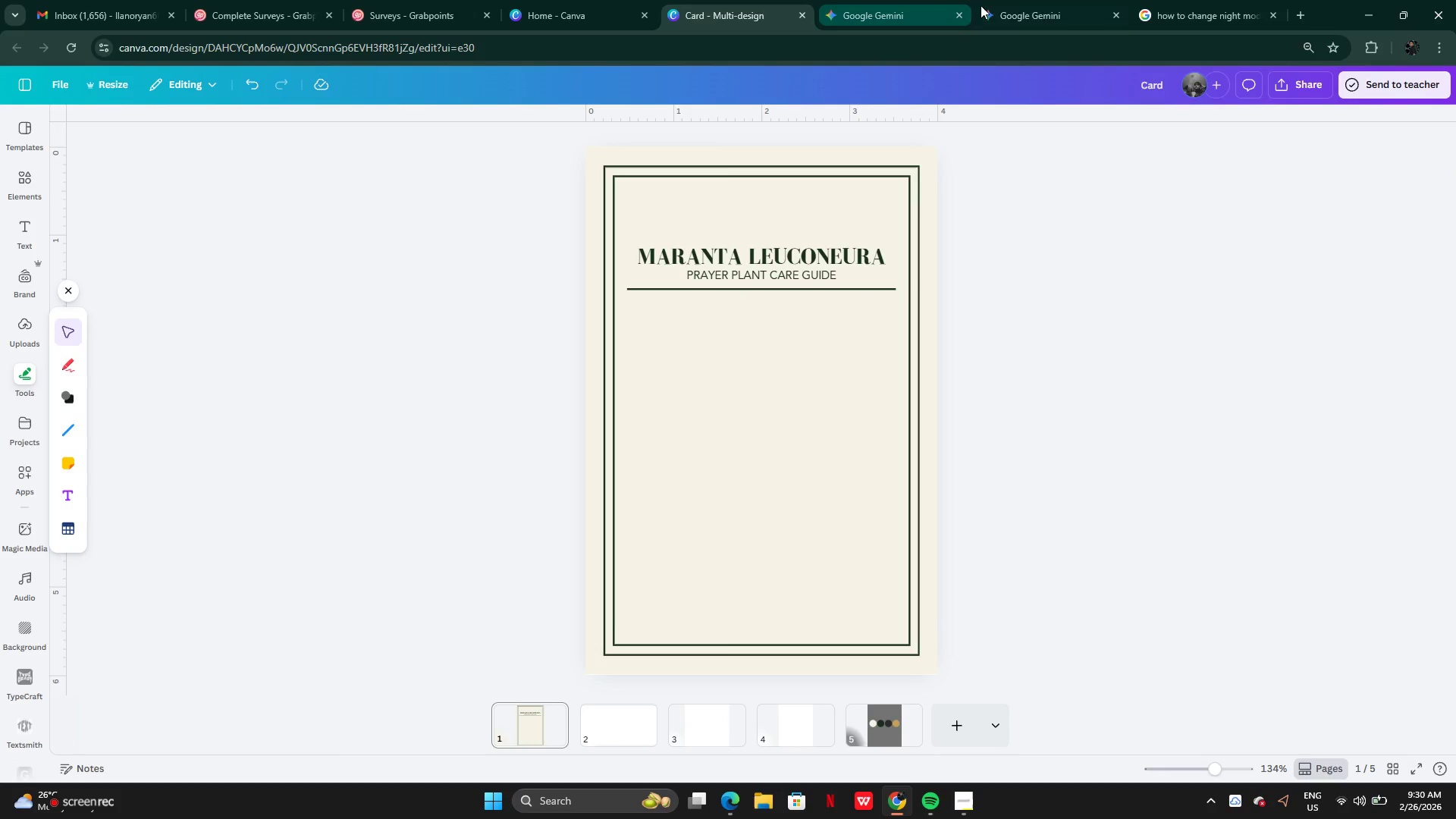 
left_click([881, 0])
 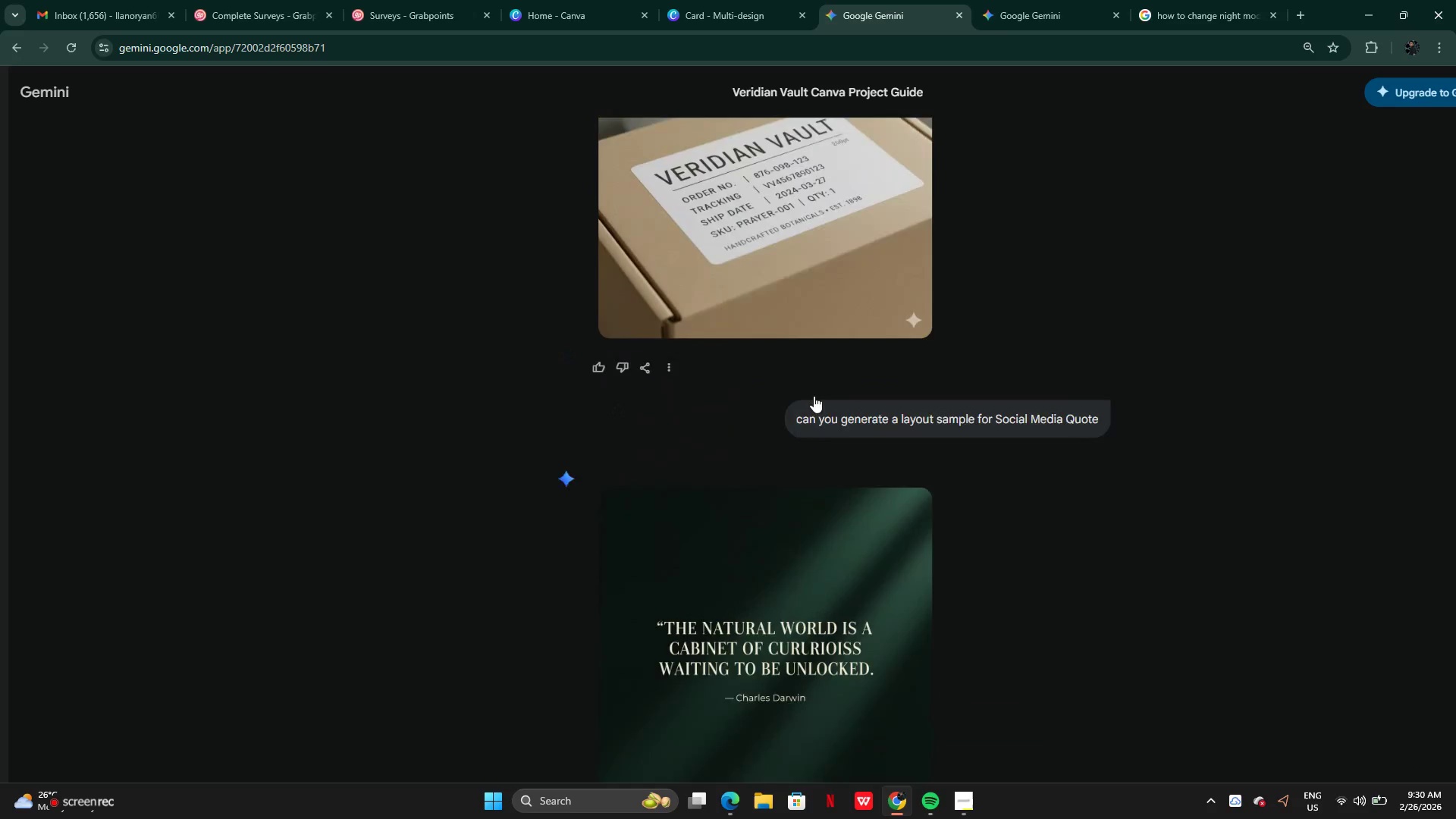 
left_click([1018, 4])
 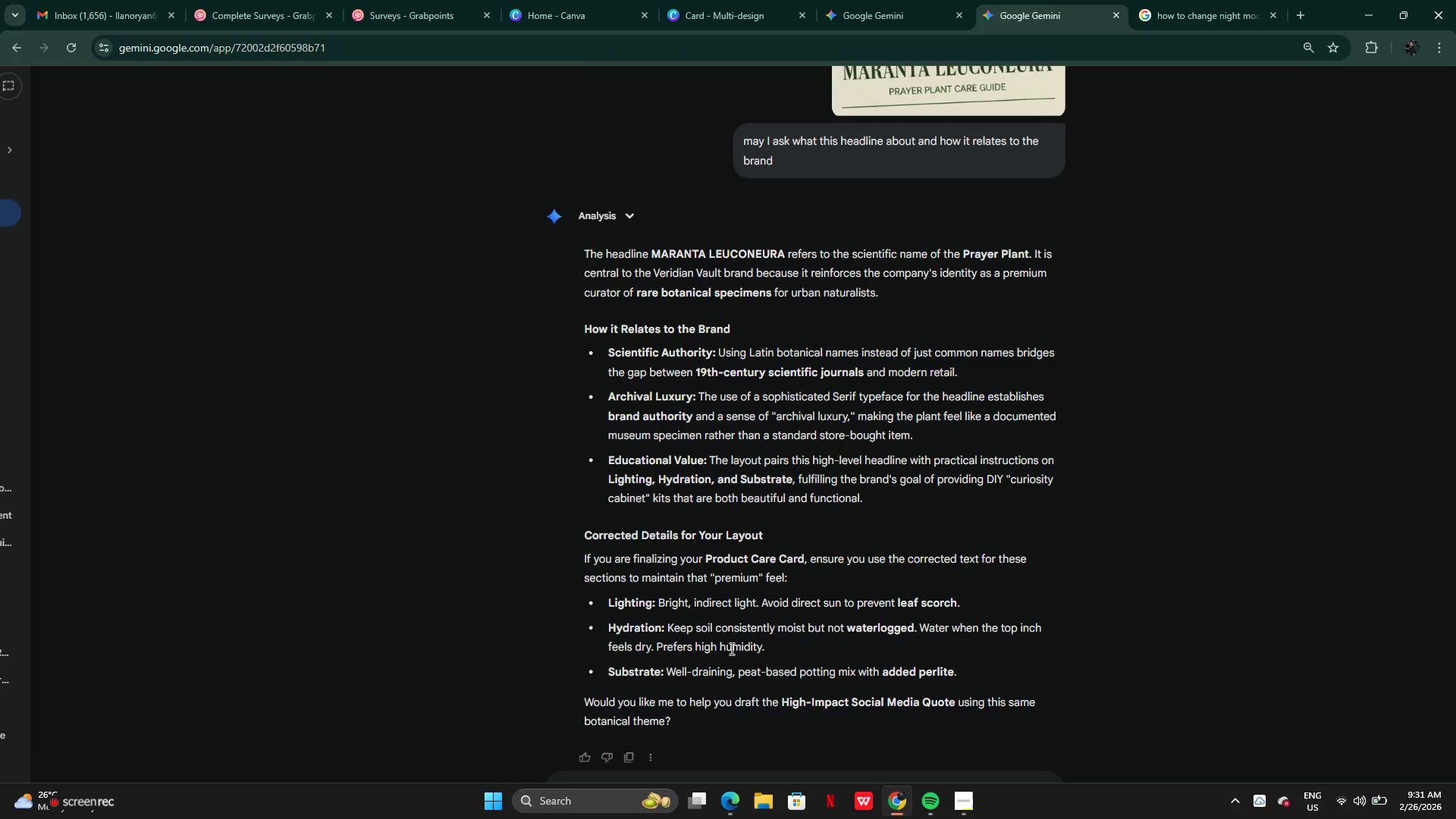 
scroll: coordinate [1018, 4], scroll_direction: up, amount: 15.0
 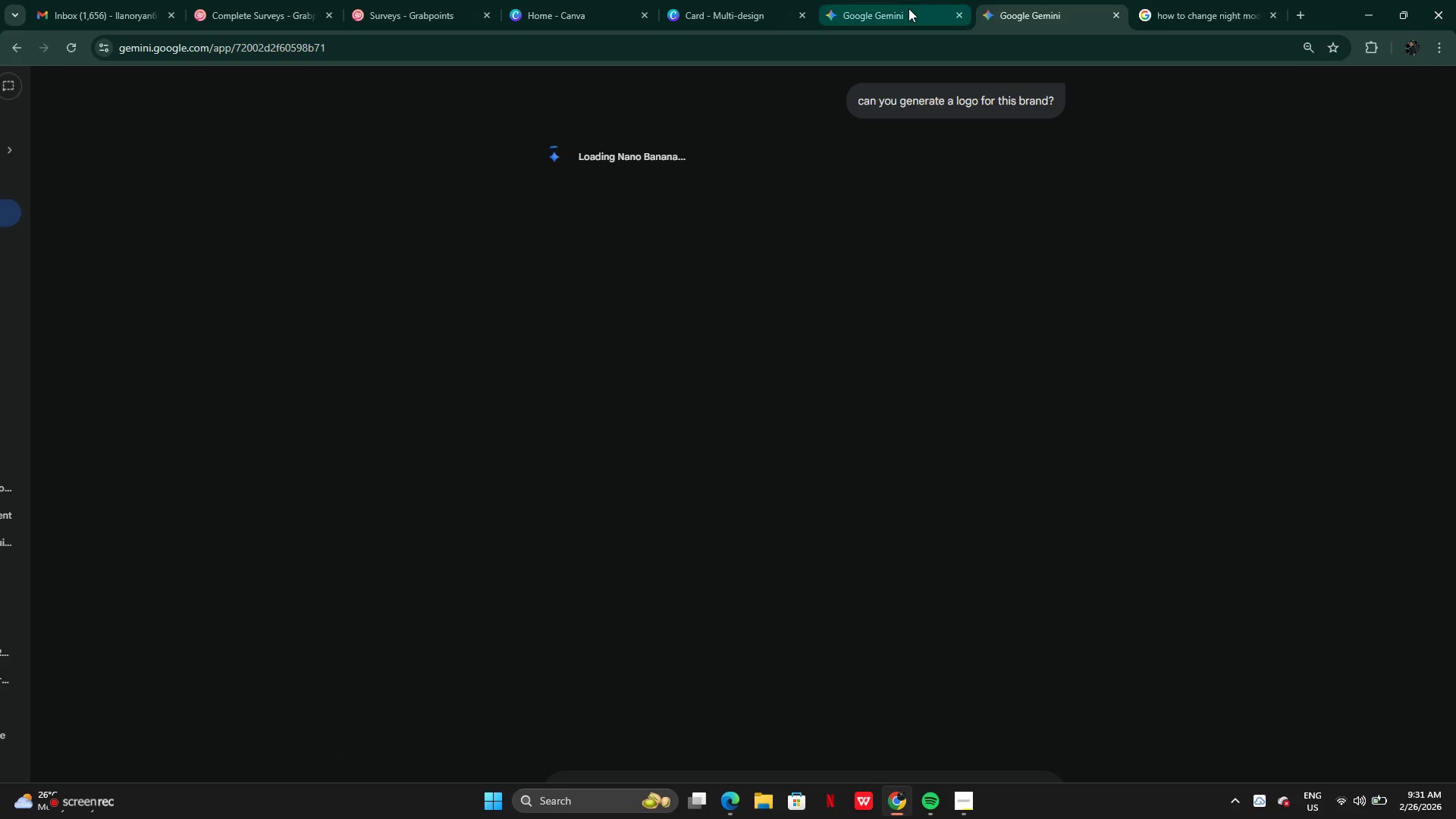 
wait(5.87)
 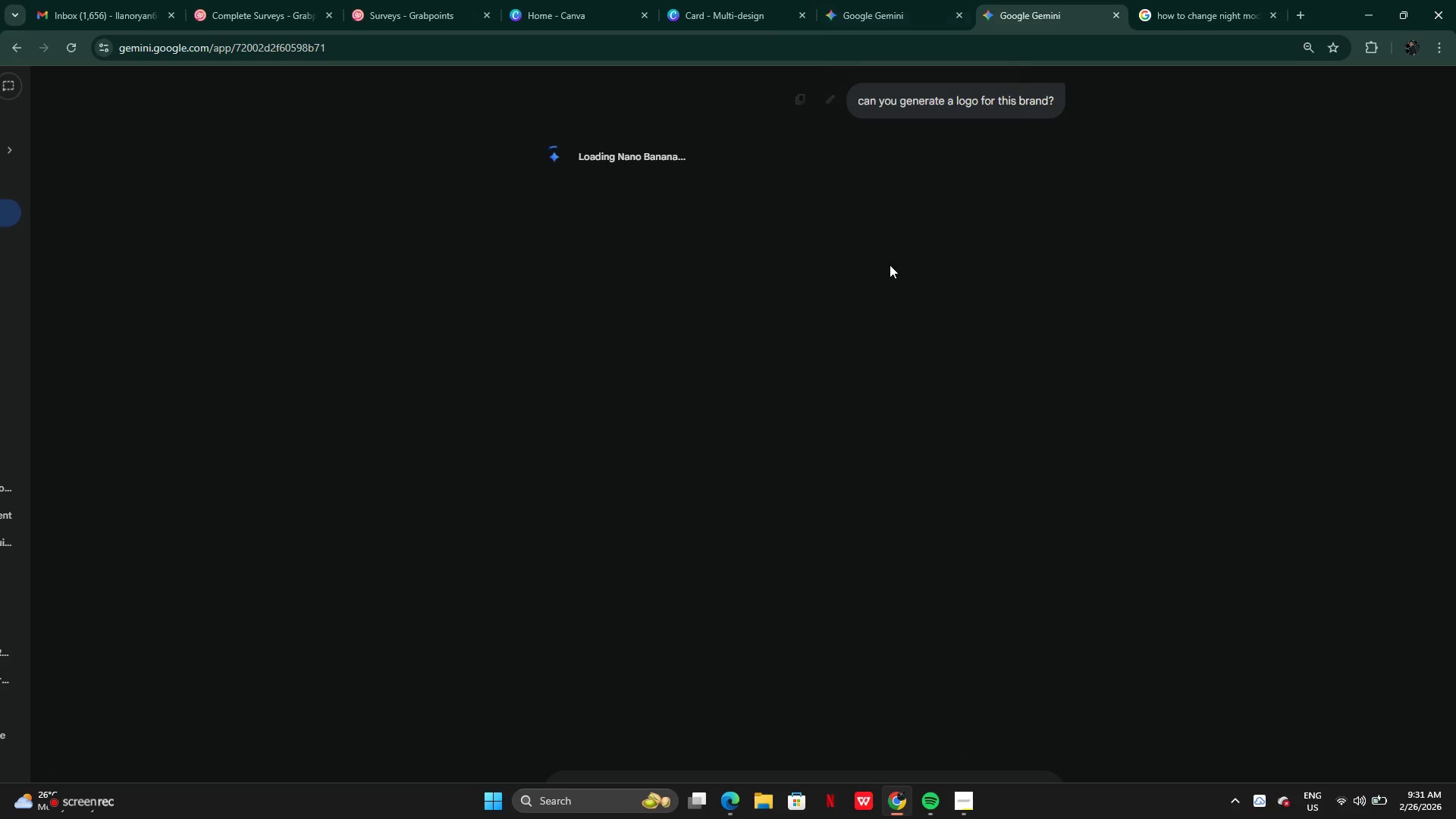 
left_click_drag(start_coordinate=[607, 547], to_coordinate=[651, 551])
 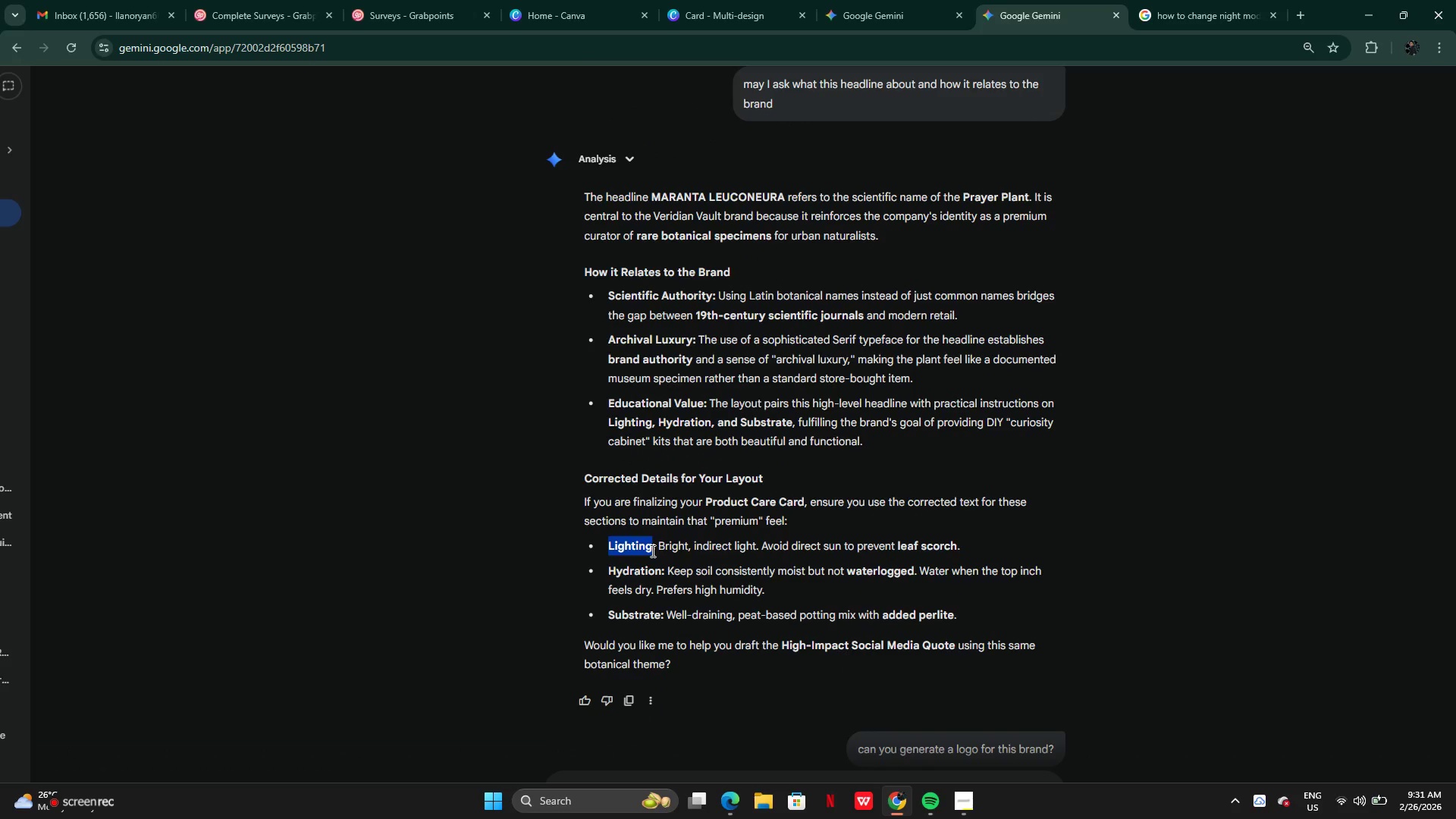 
key(Control+C)
 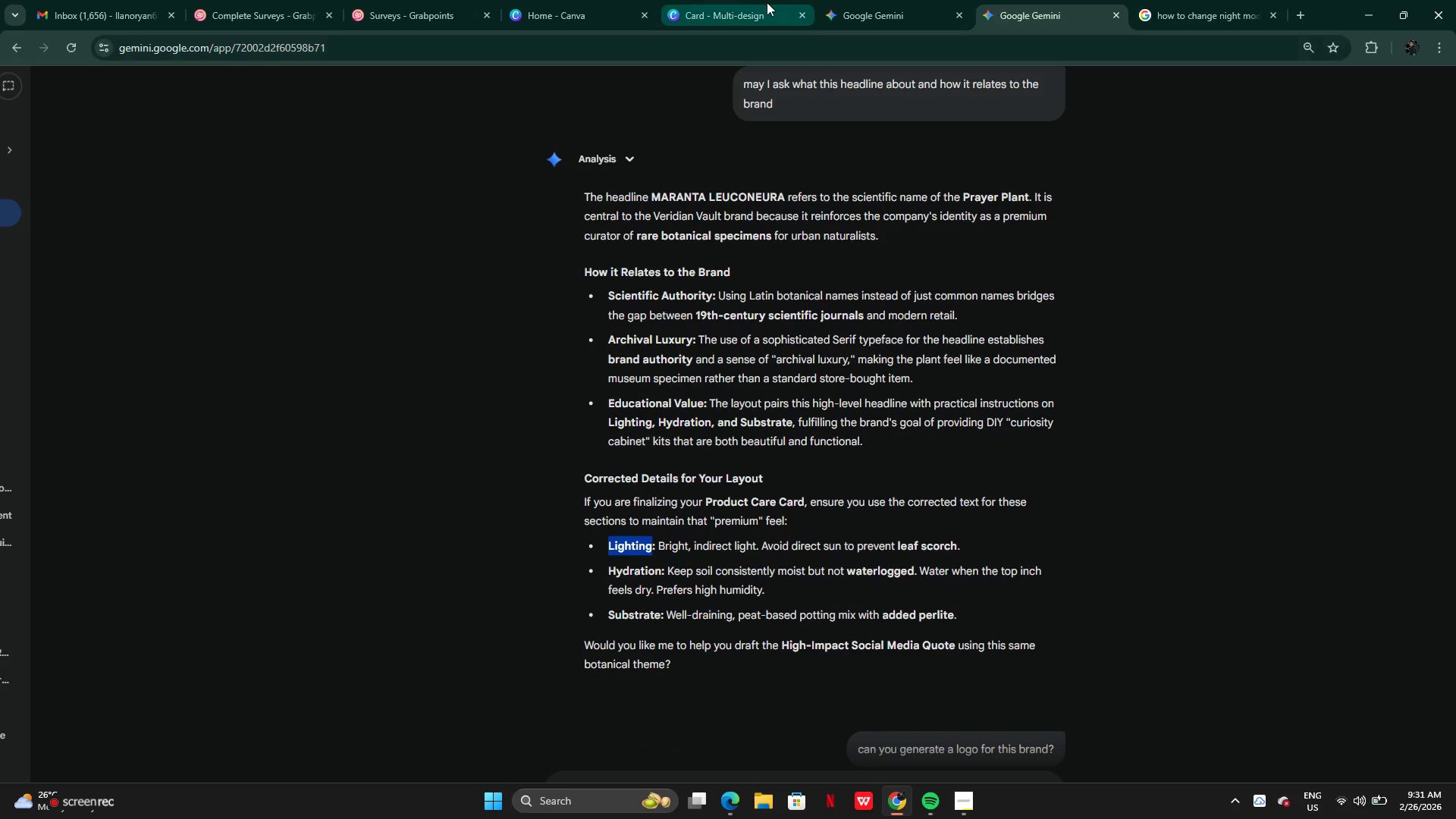 
left_click([761, 1])
 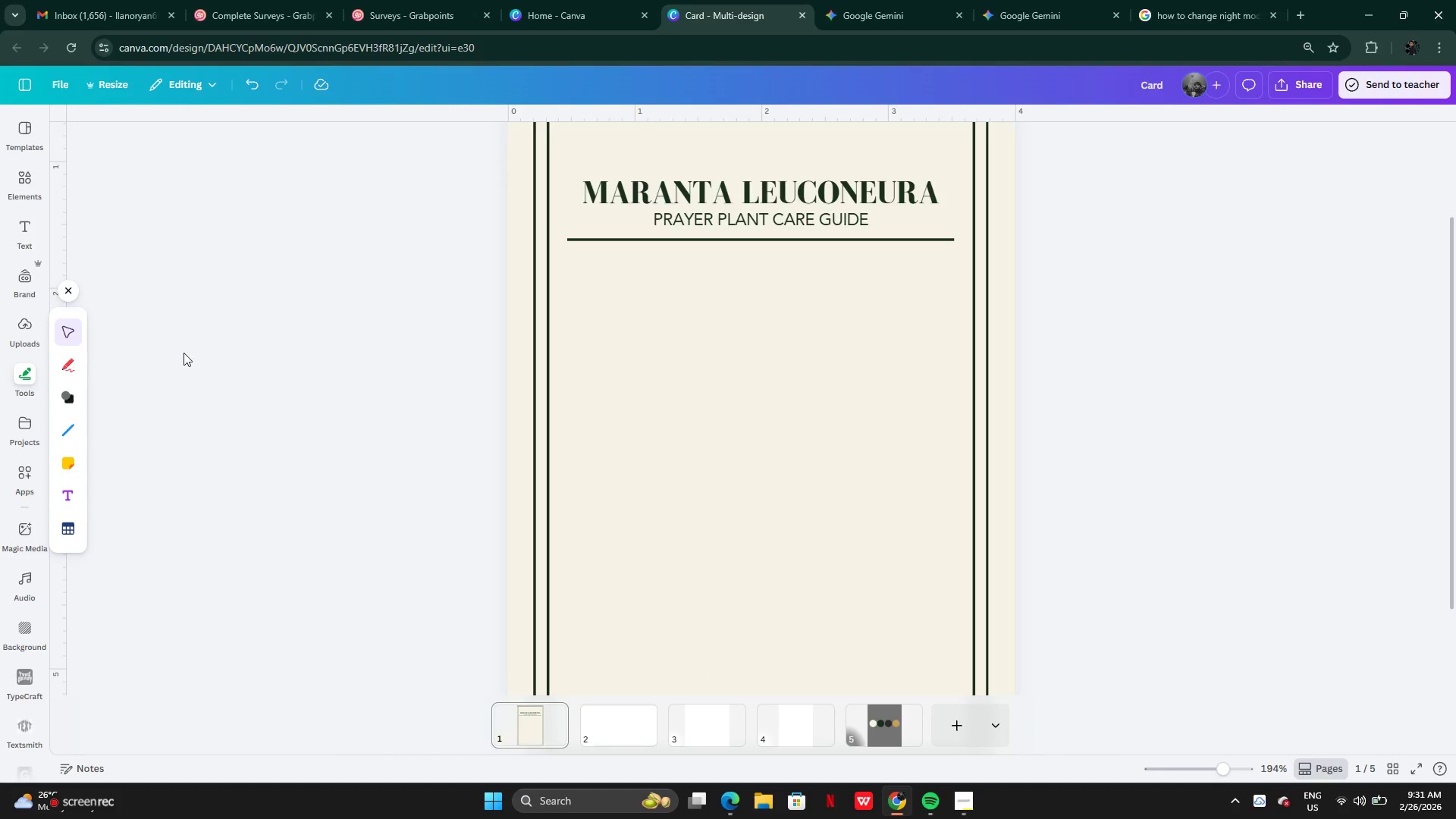 
left_click([27, 227])
 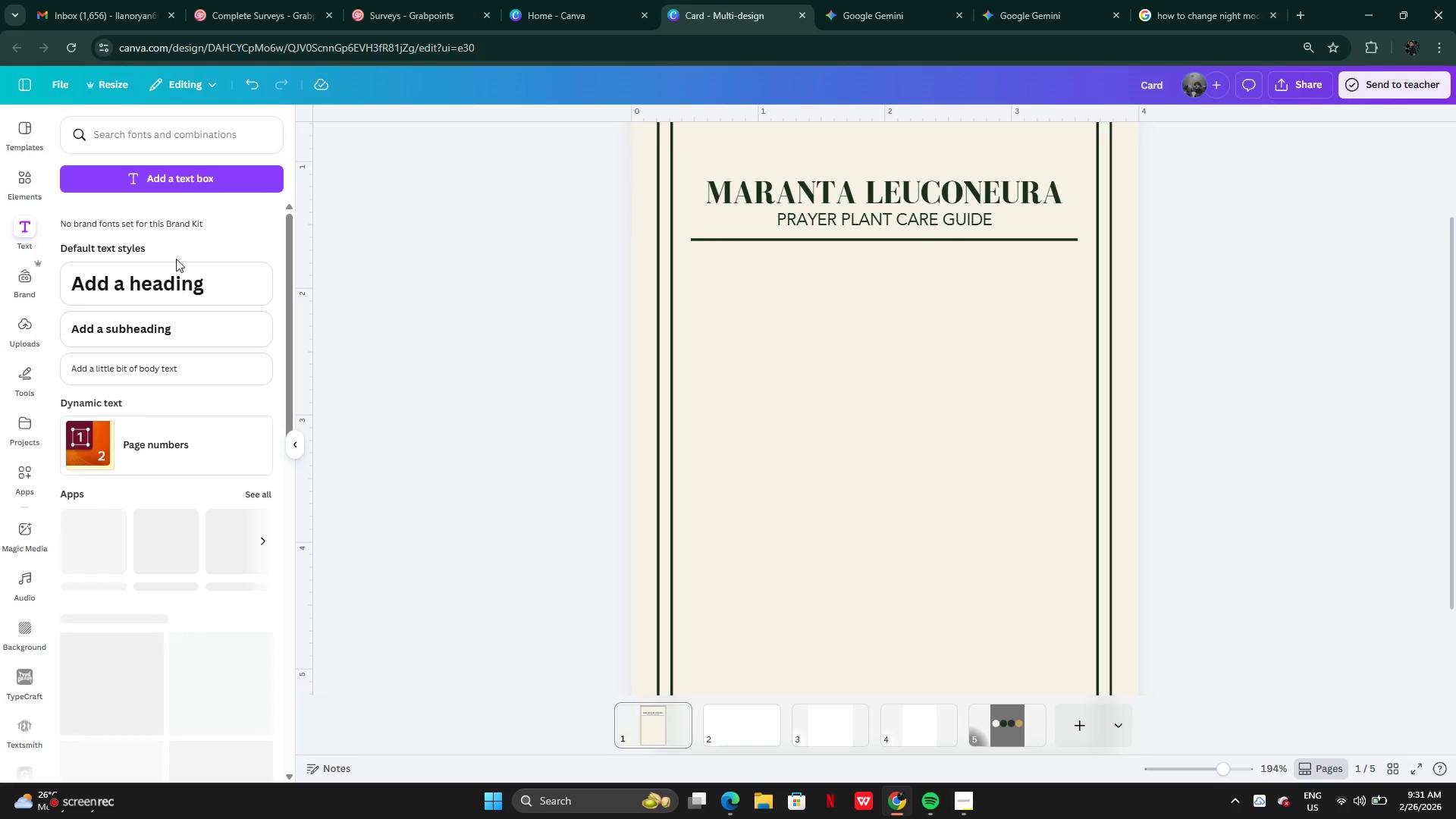 
left_click([145, 281])
 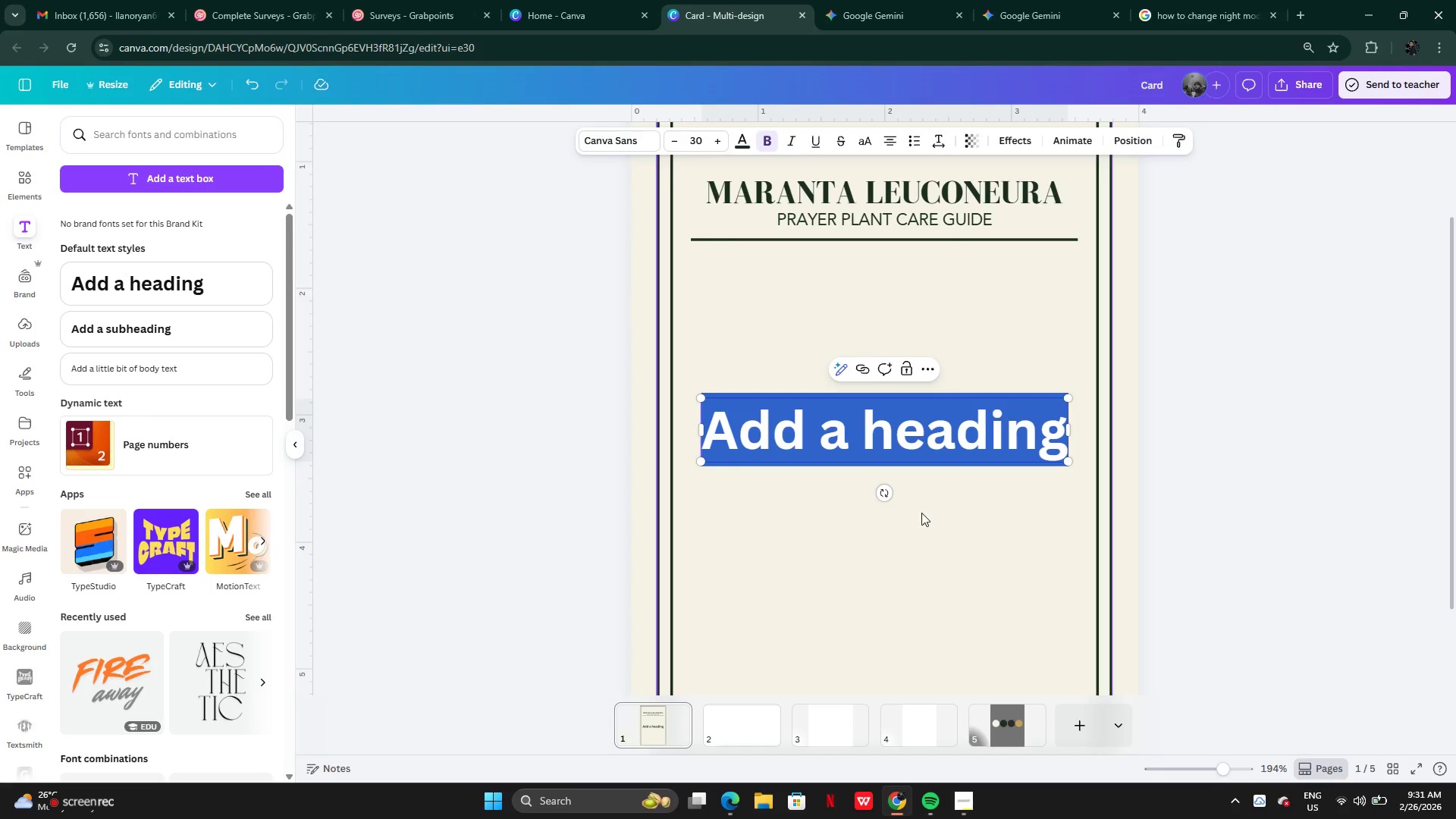 
left_click([918, 525])
 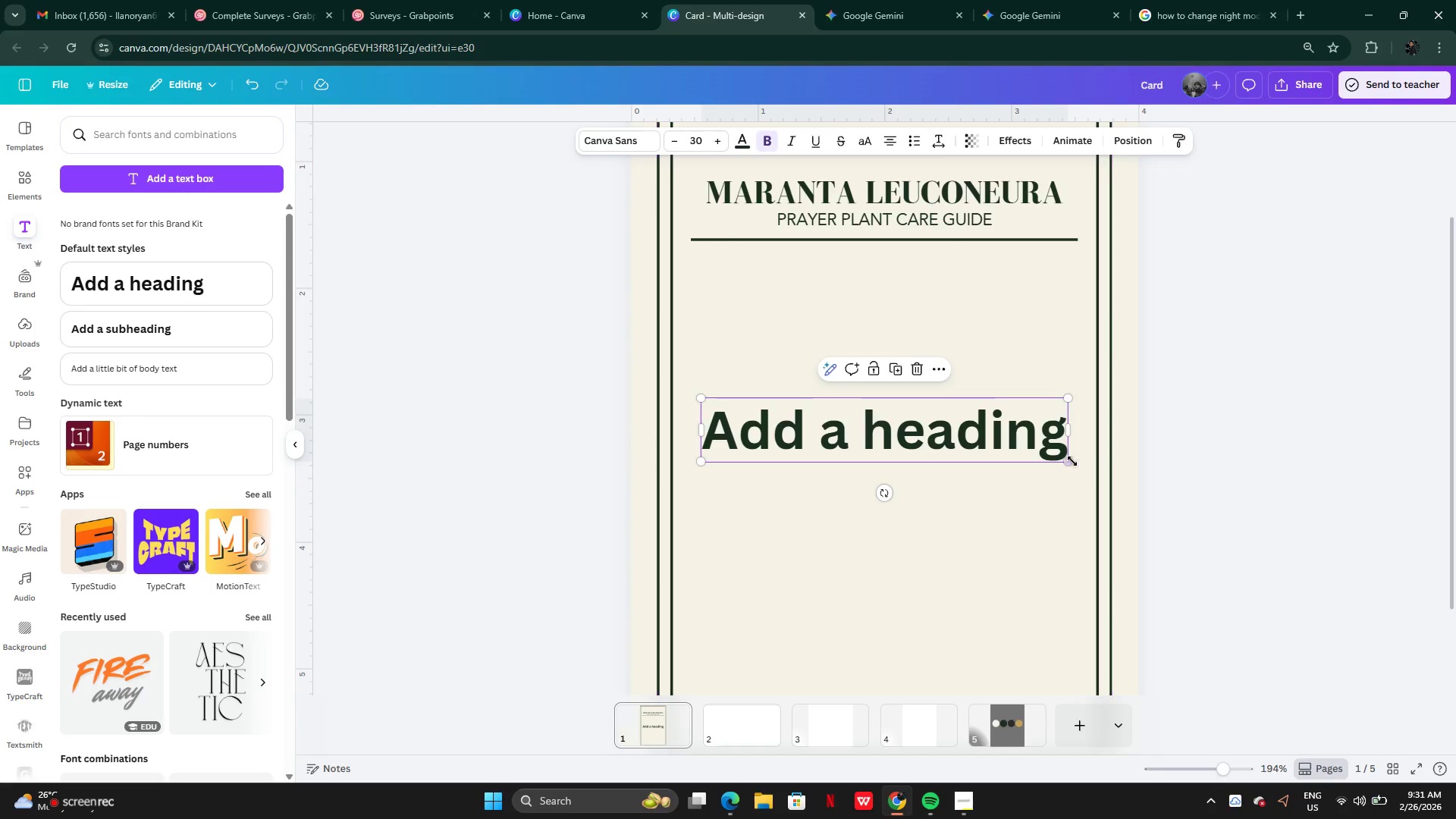 
left_click_drag(start_coordinate=[1068, 461], to_coordinate=[897, 404])
 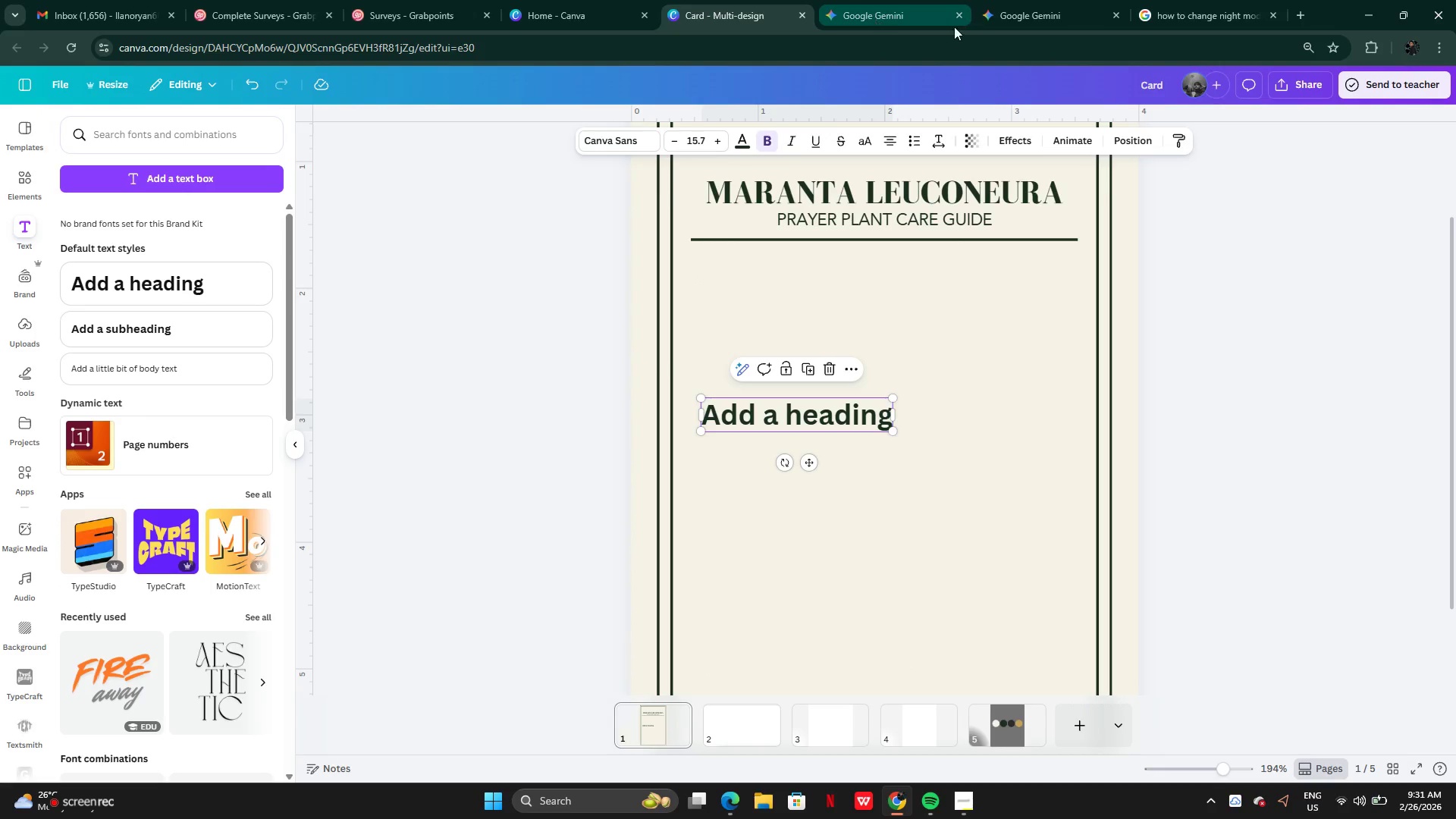 
left_click([1012, 20])
 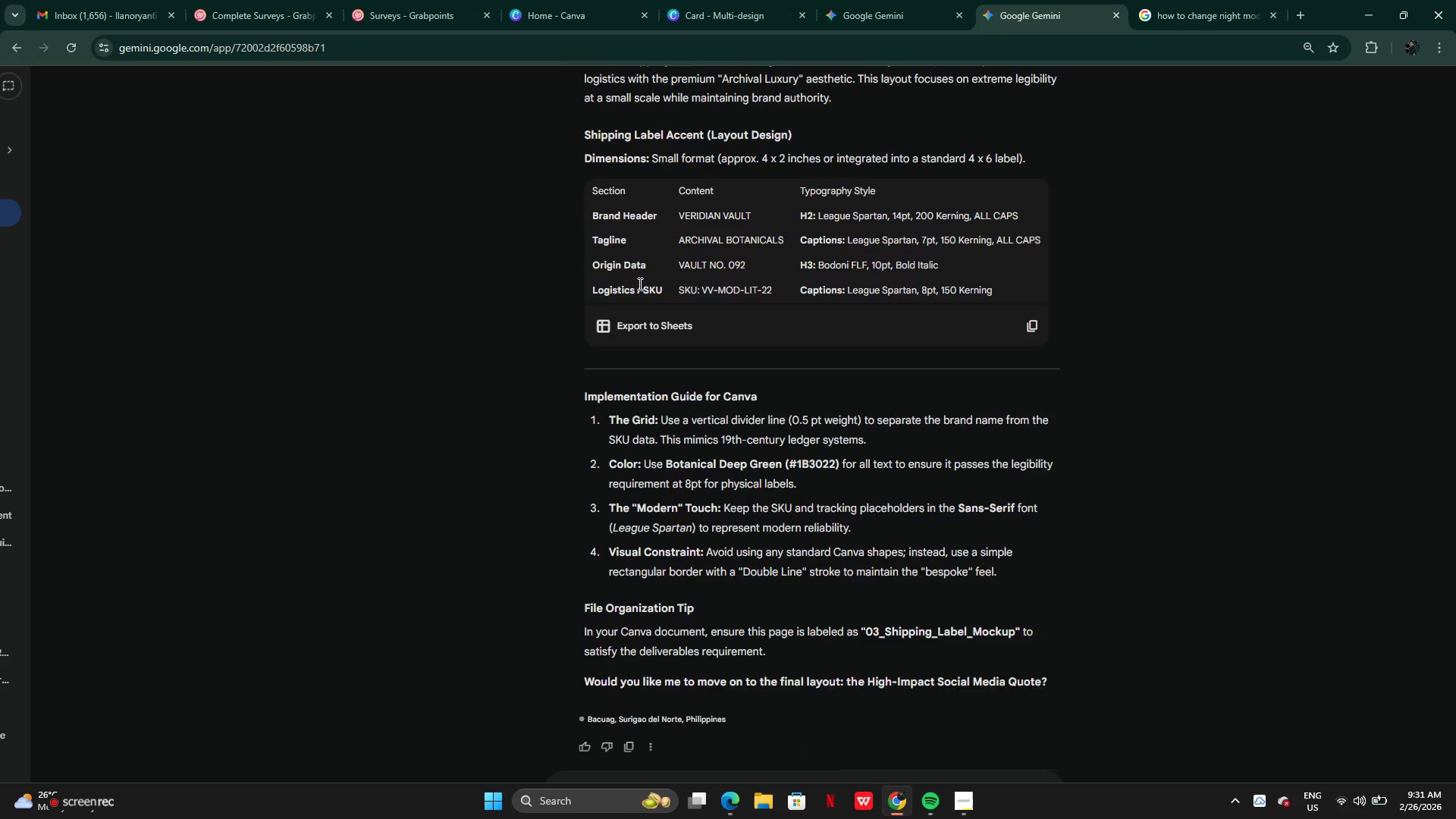 
mouse_move([848, 423])
 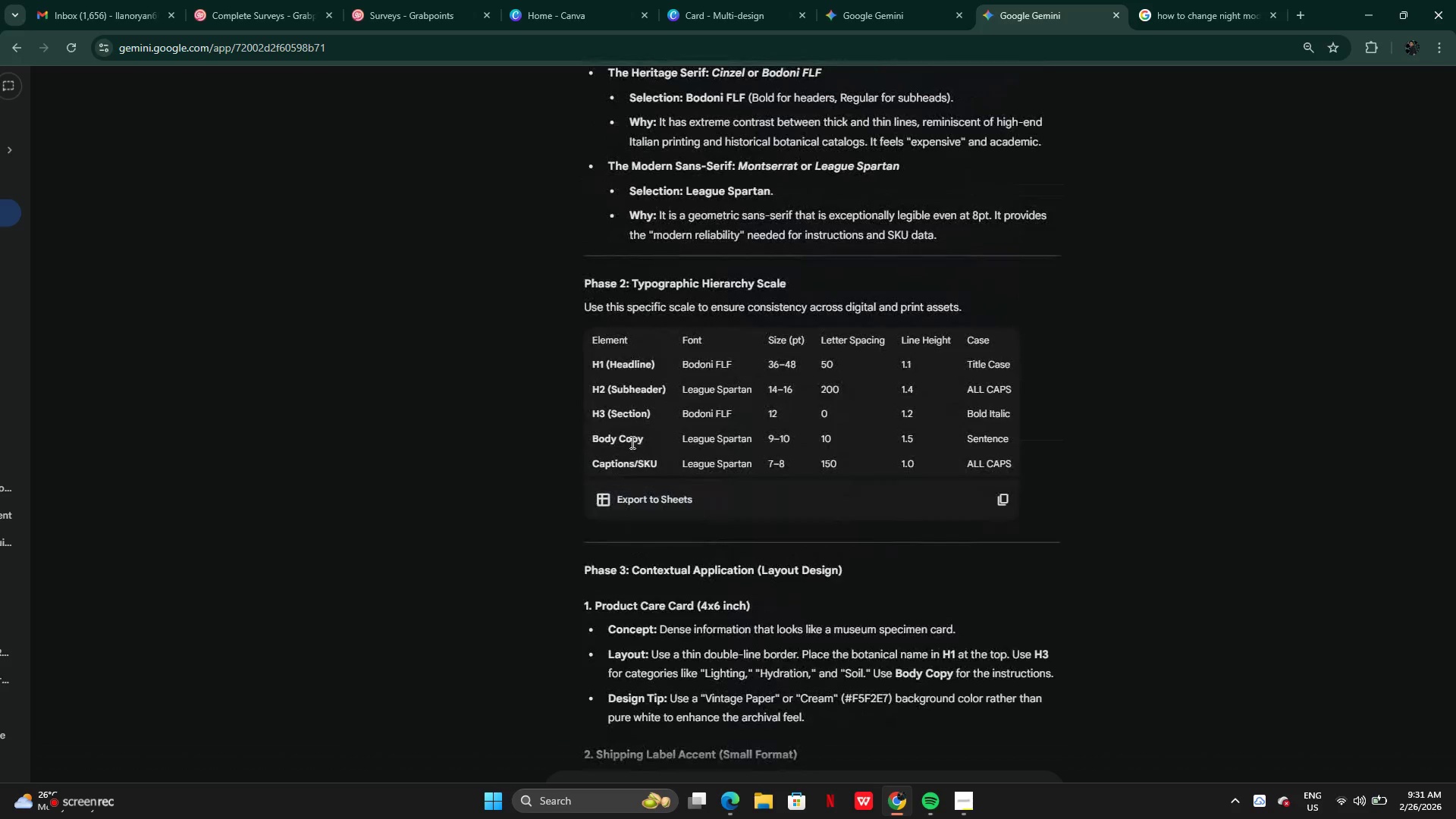 
wait(8.12)
 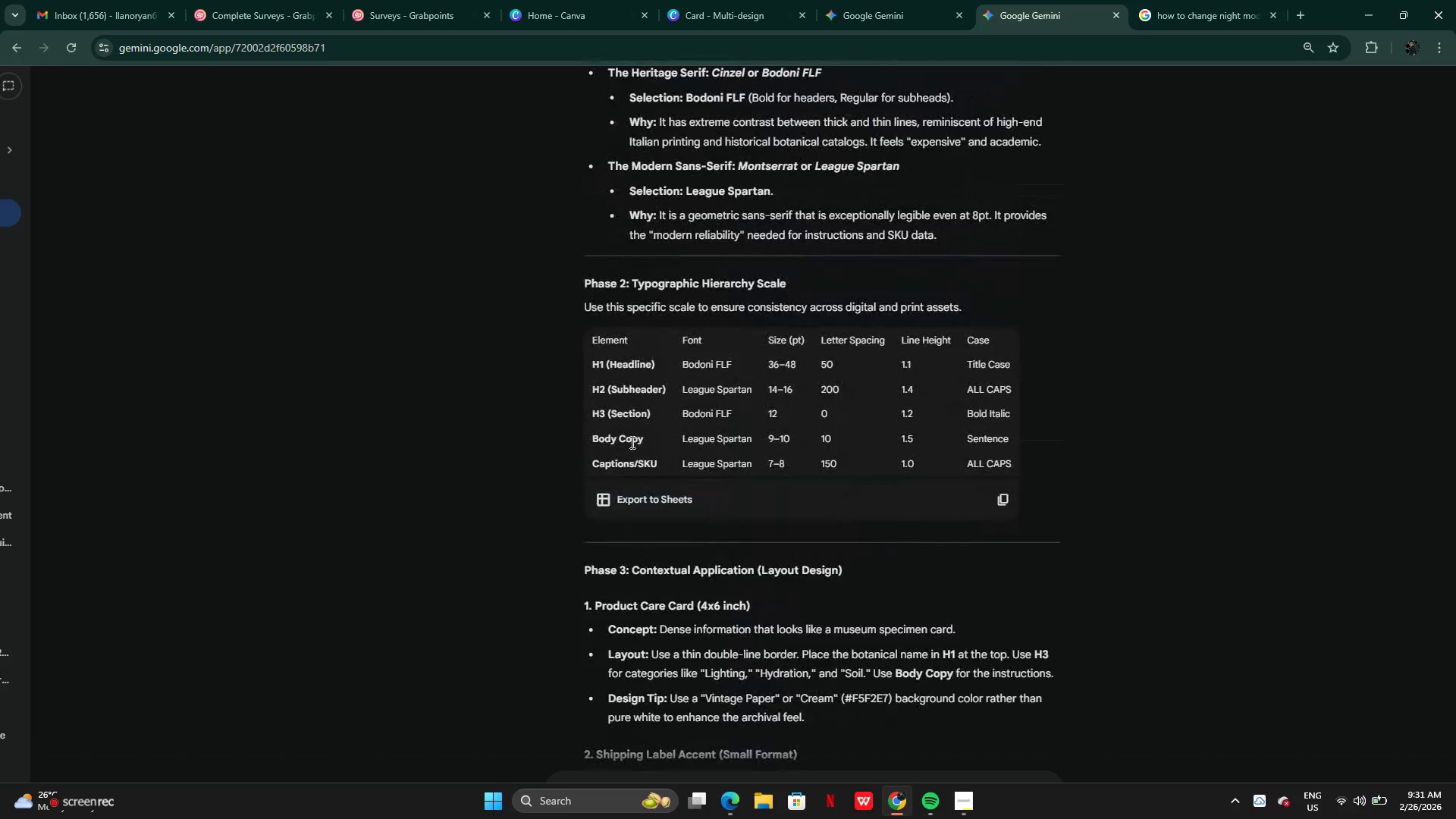 
left_click_drag(start_coordinate=[682, 418], to_coordinate=[808, 421])
 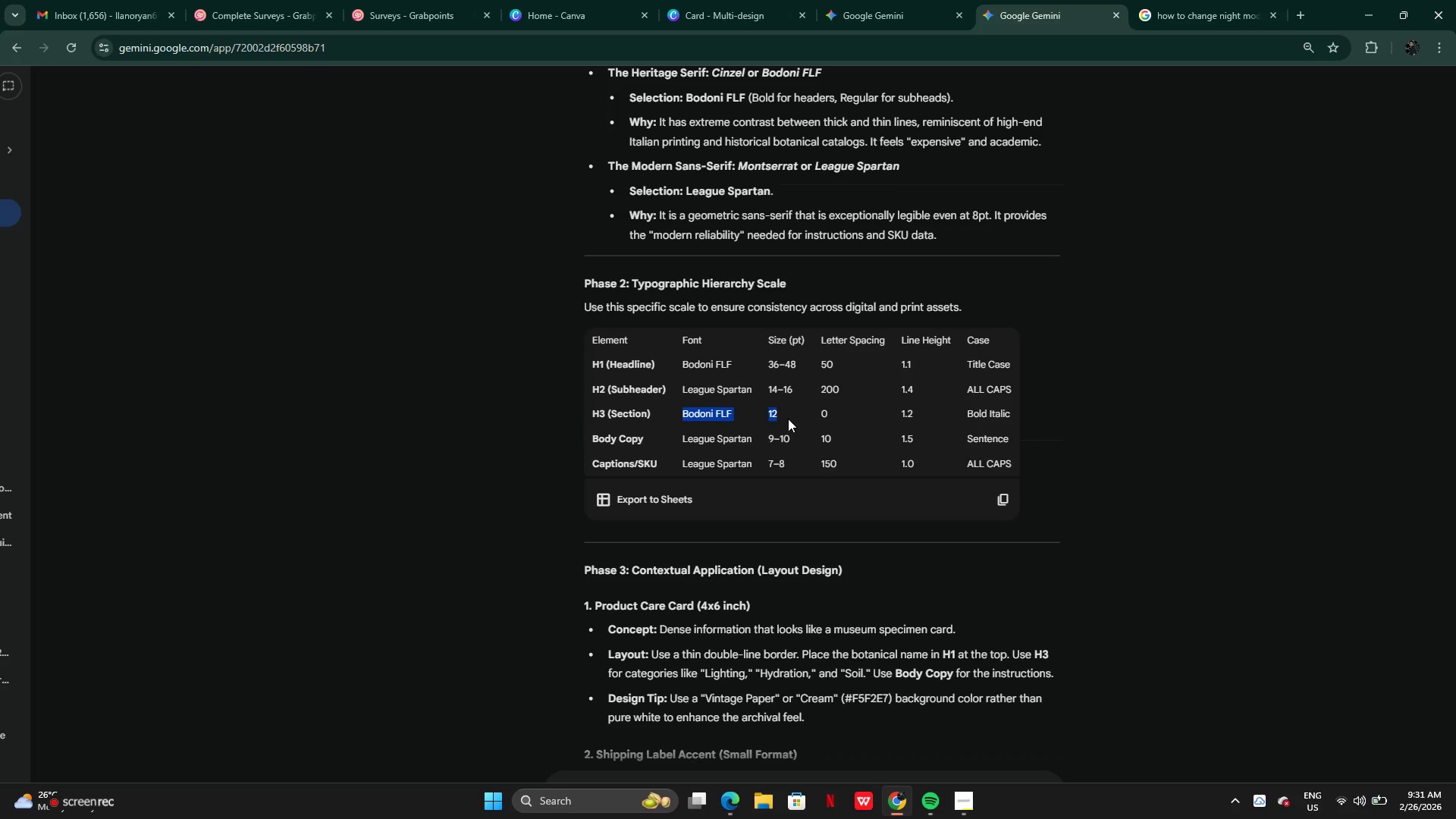 
left_click([864, 8])
 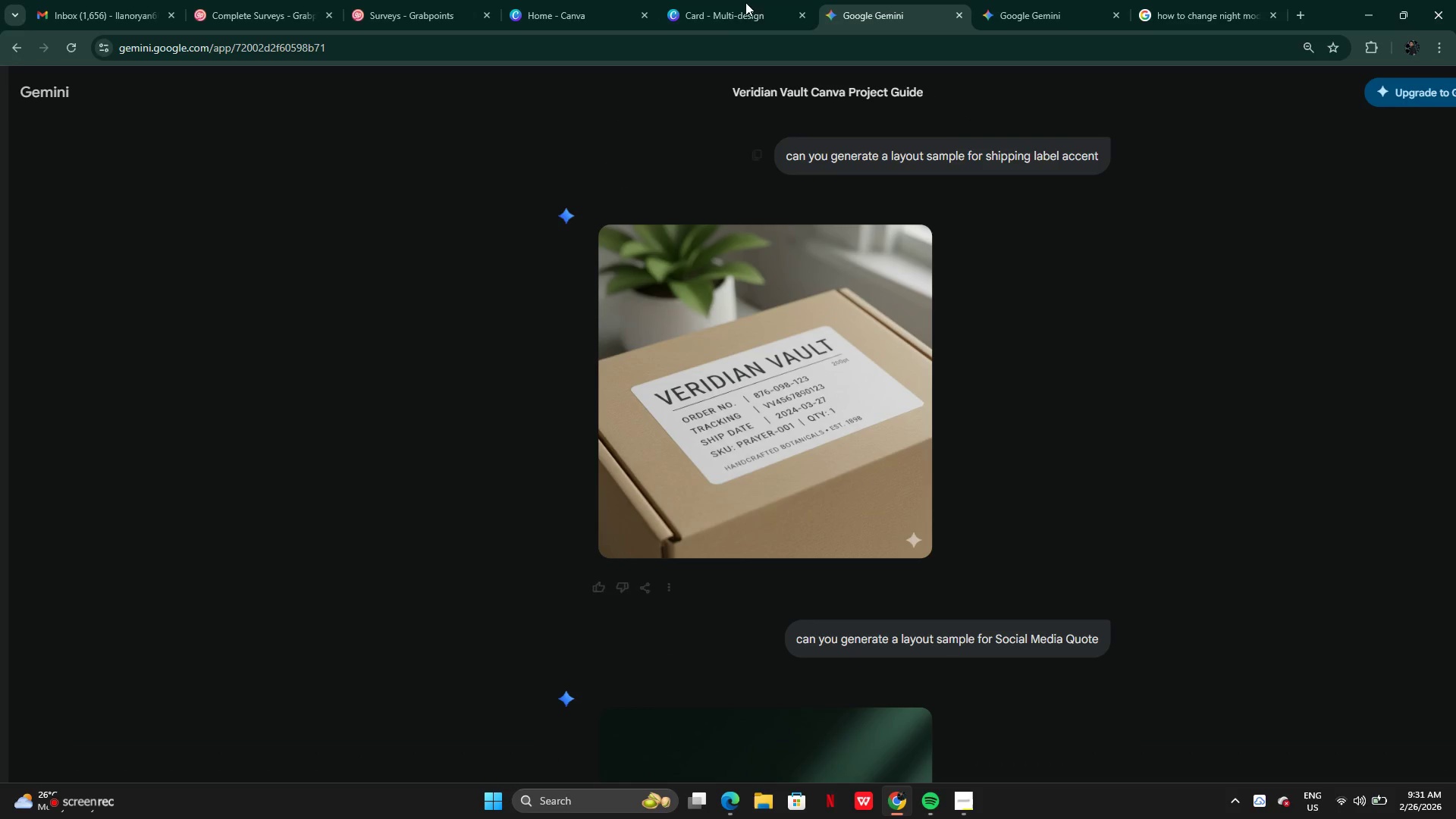 
left_click([719, 11])
 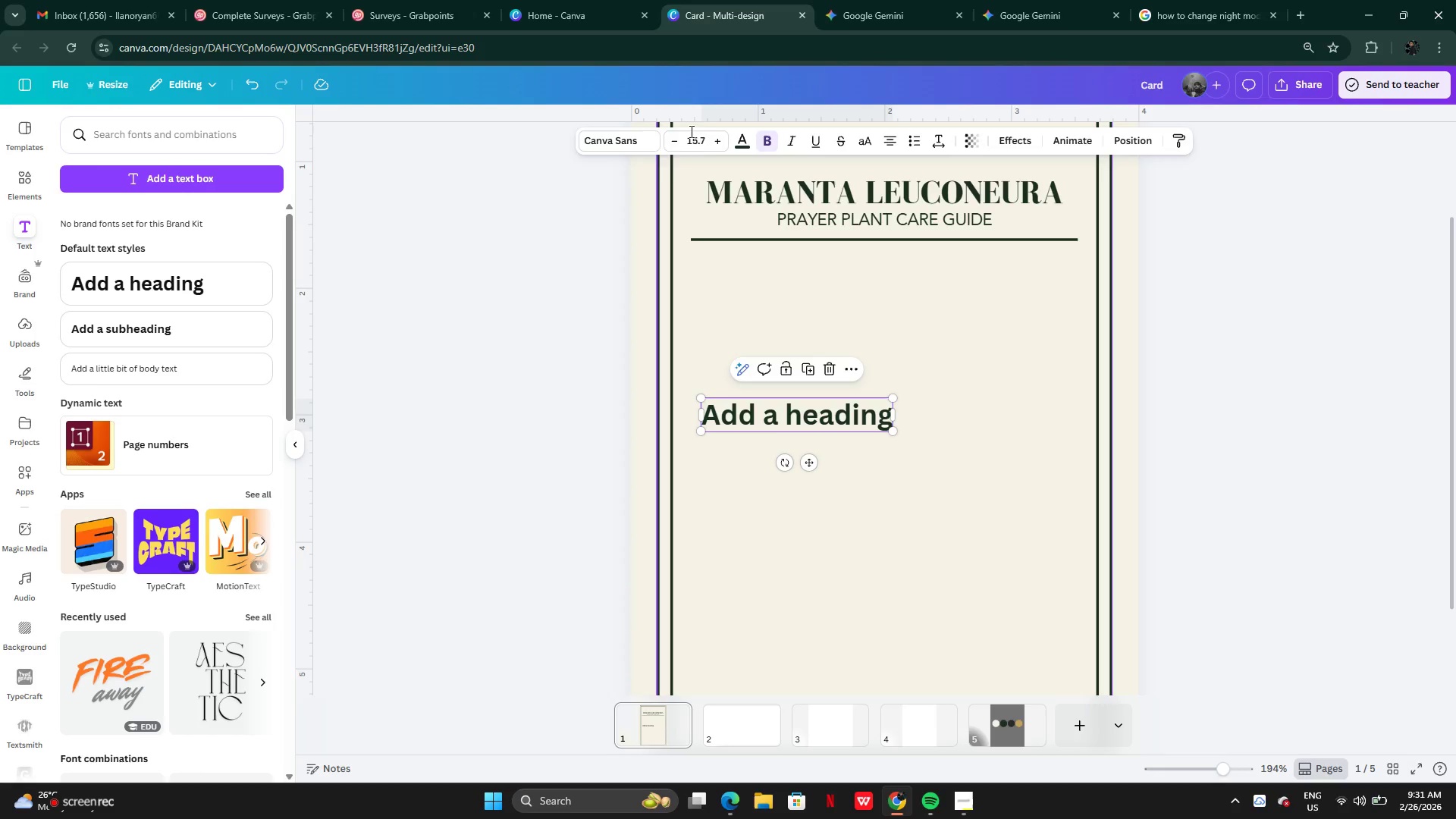 
left_click([677, 144])
 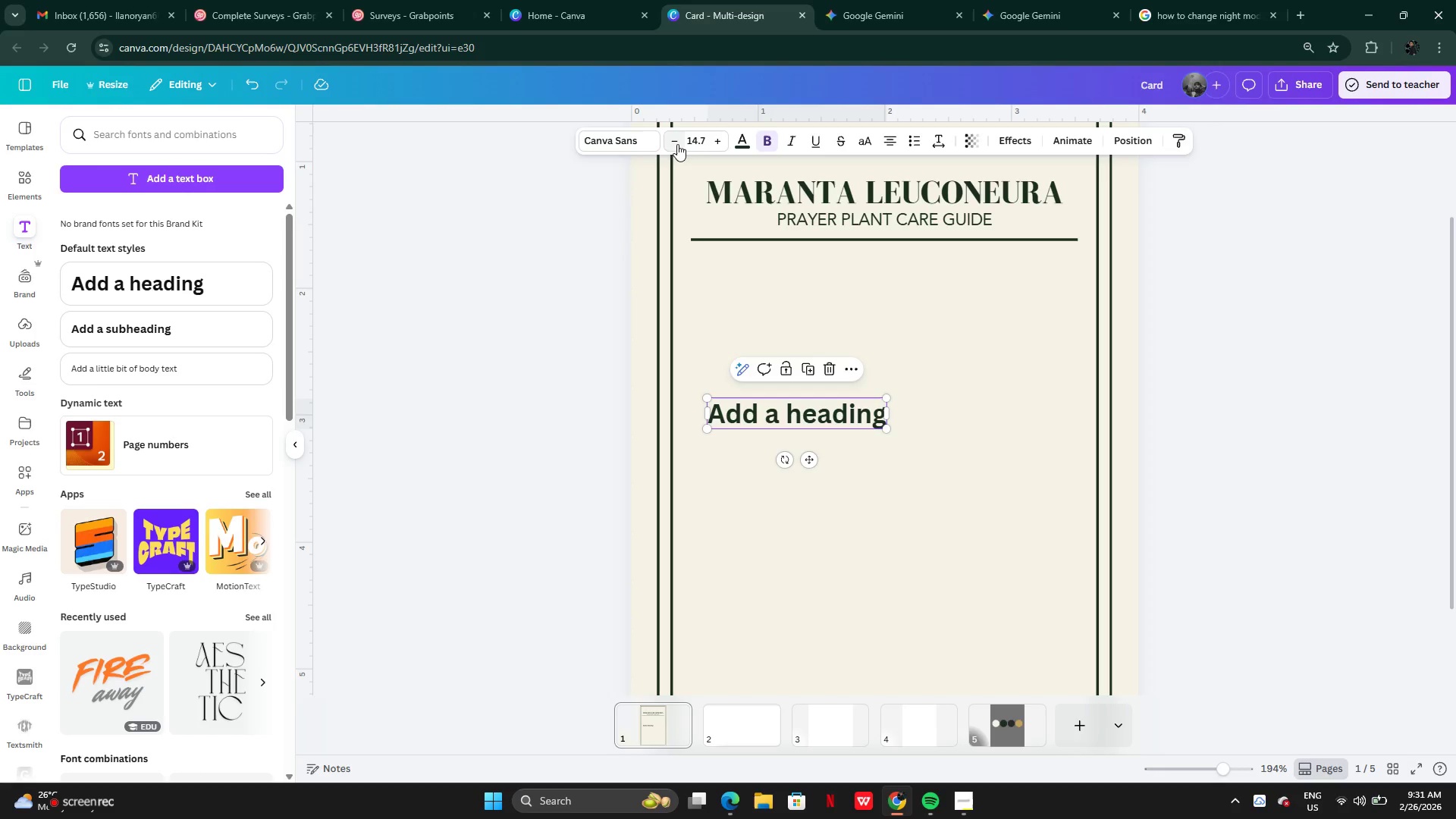 
left_click([677, 144])
 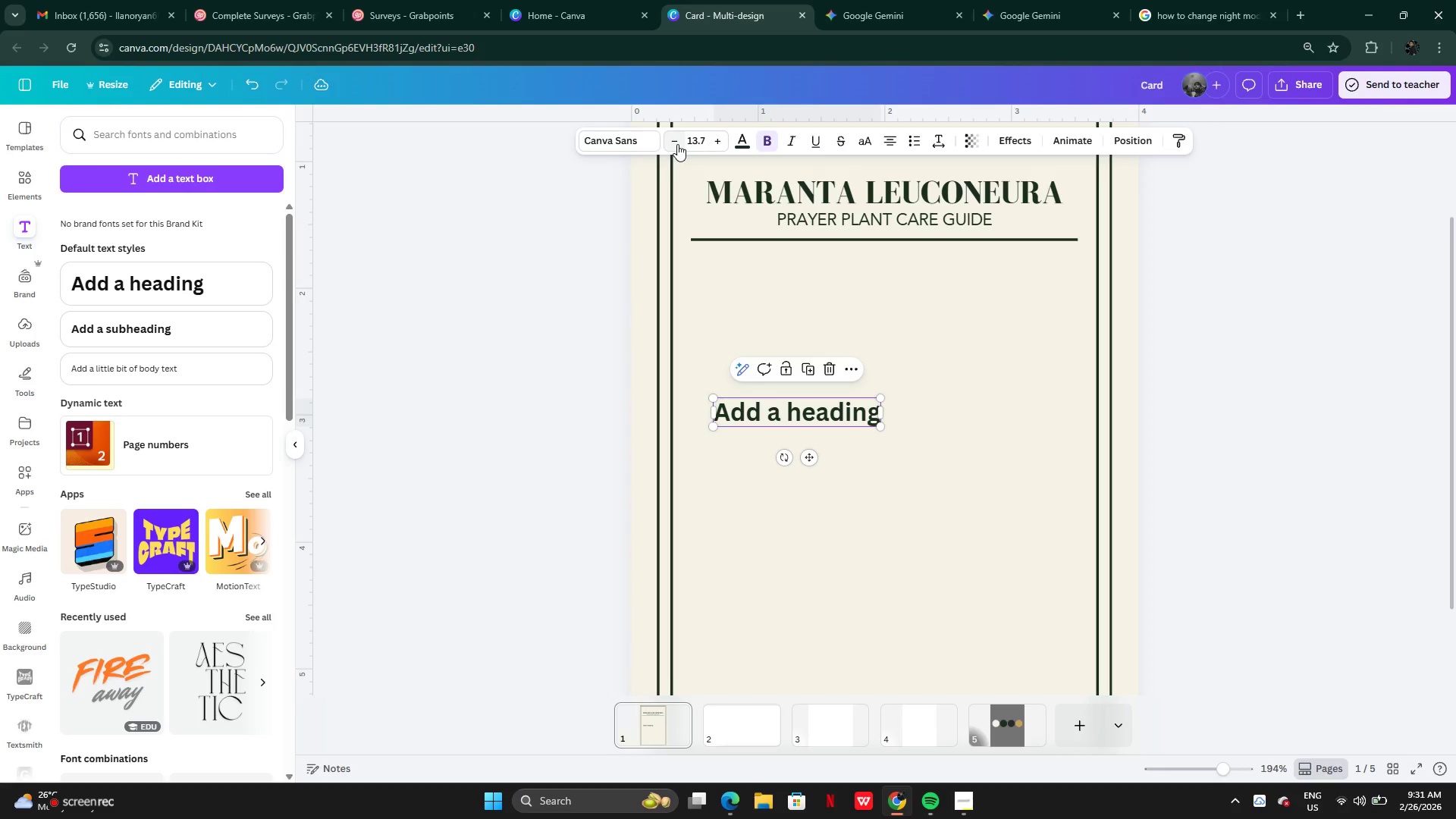 
left_click([677, 144])
 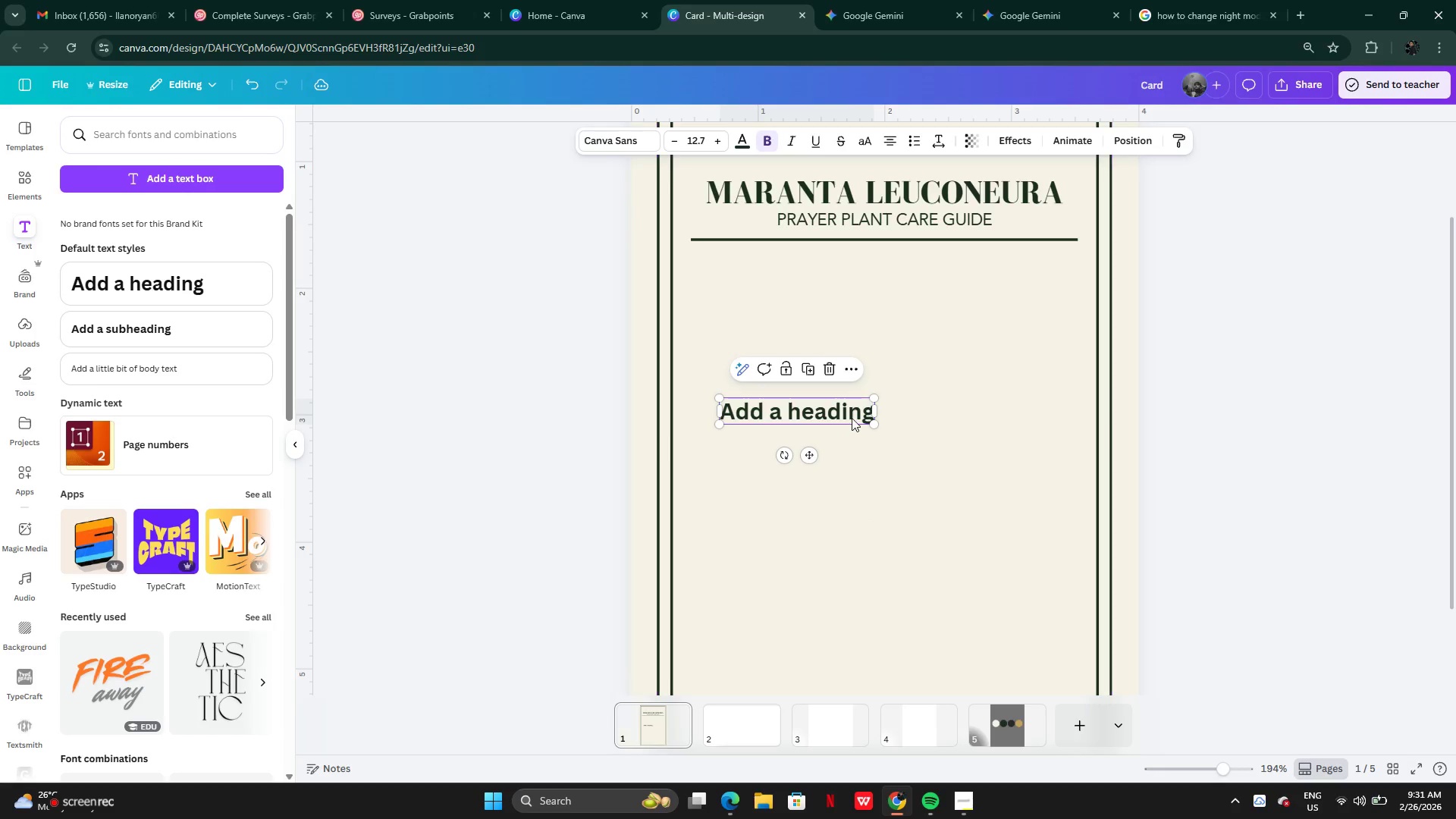 
double_click([852, 417])
 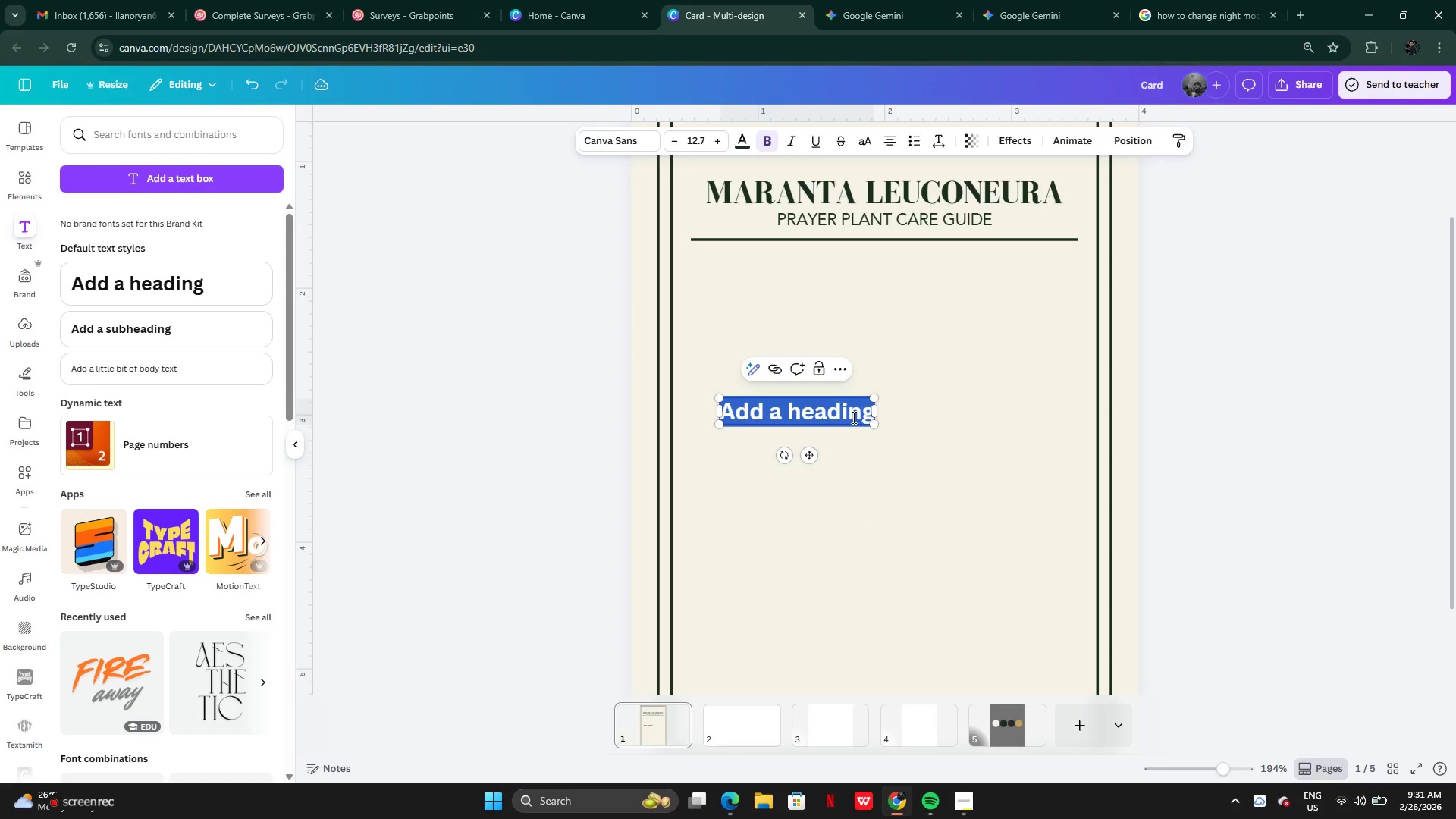 
key(Control+V)
 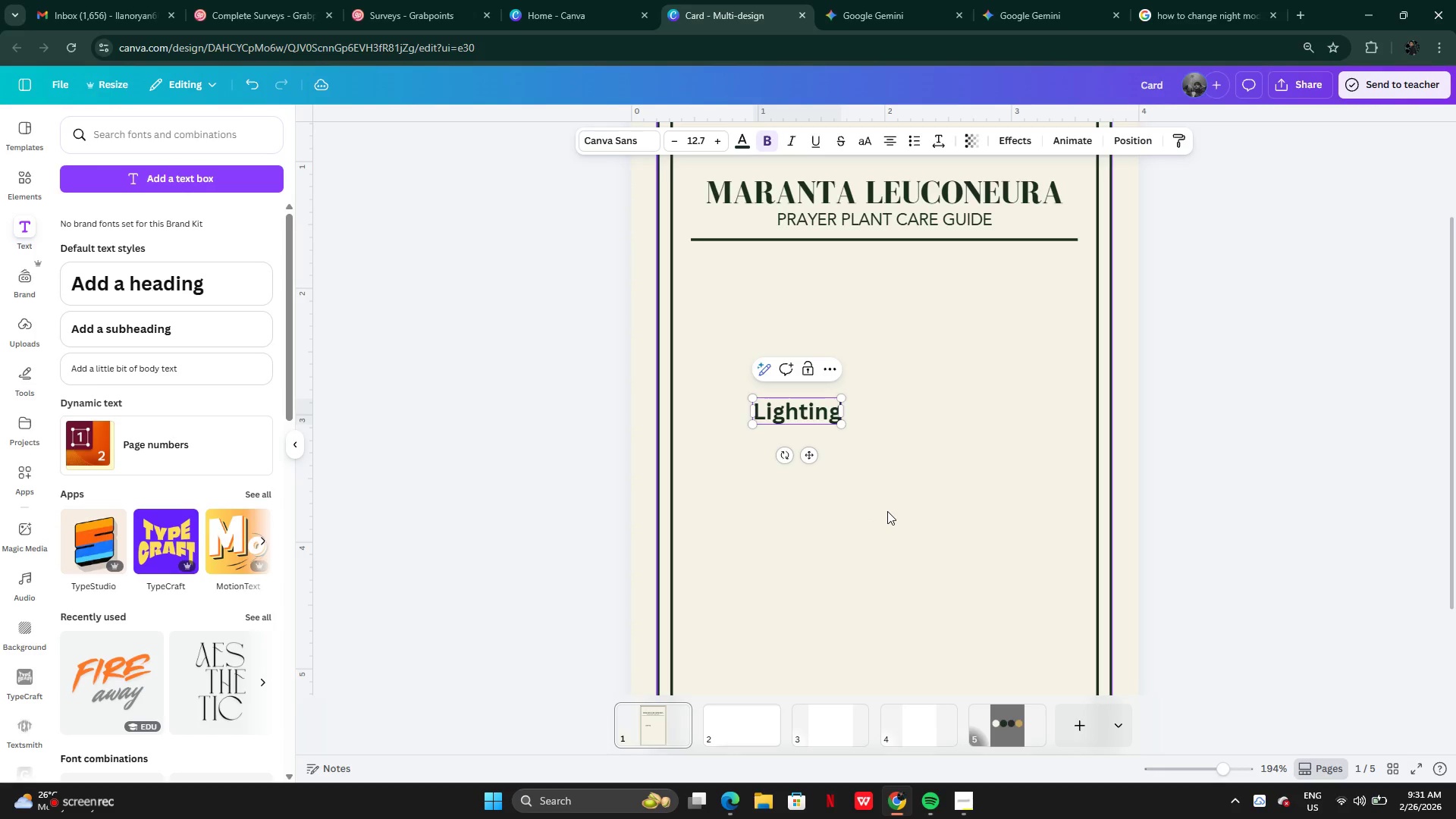 
left_click([887, 511])
 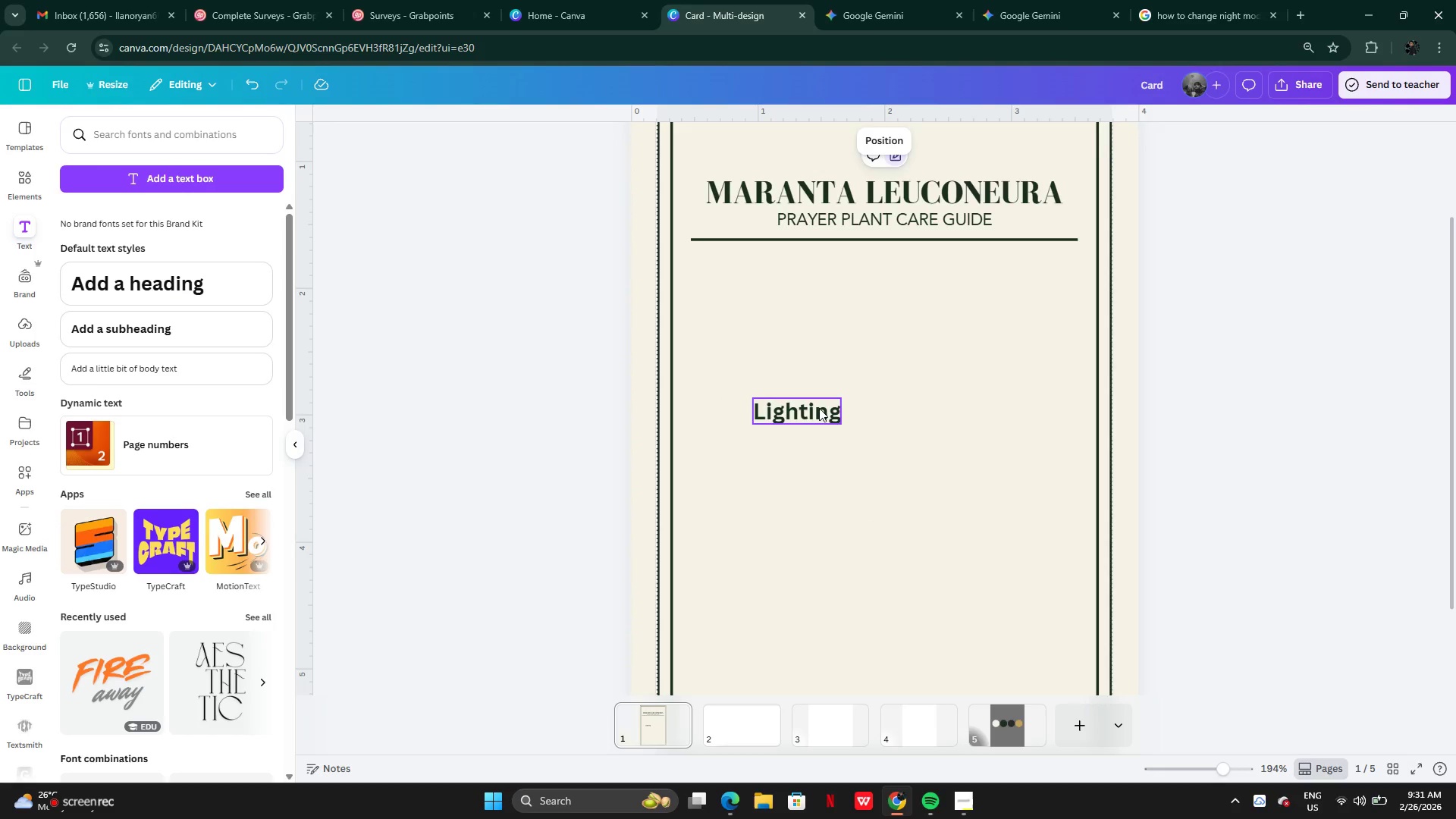 
left_click_drag(start_coordinate=[819, 407], to_coordinate=[759, 324])
 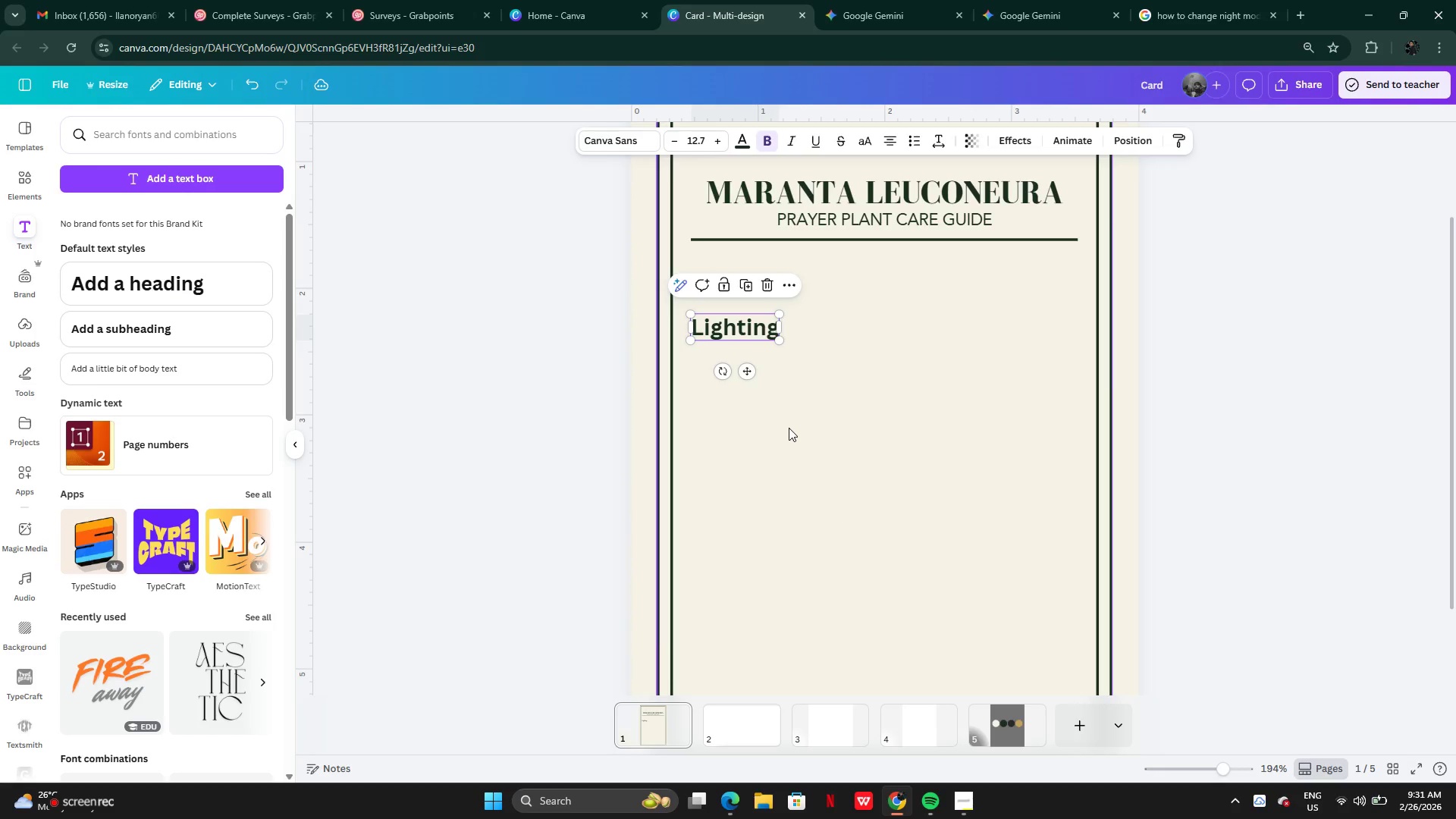 
left_click([789, 428])
 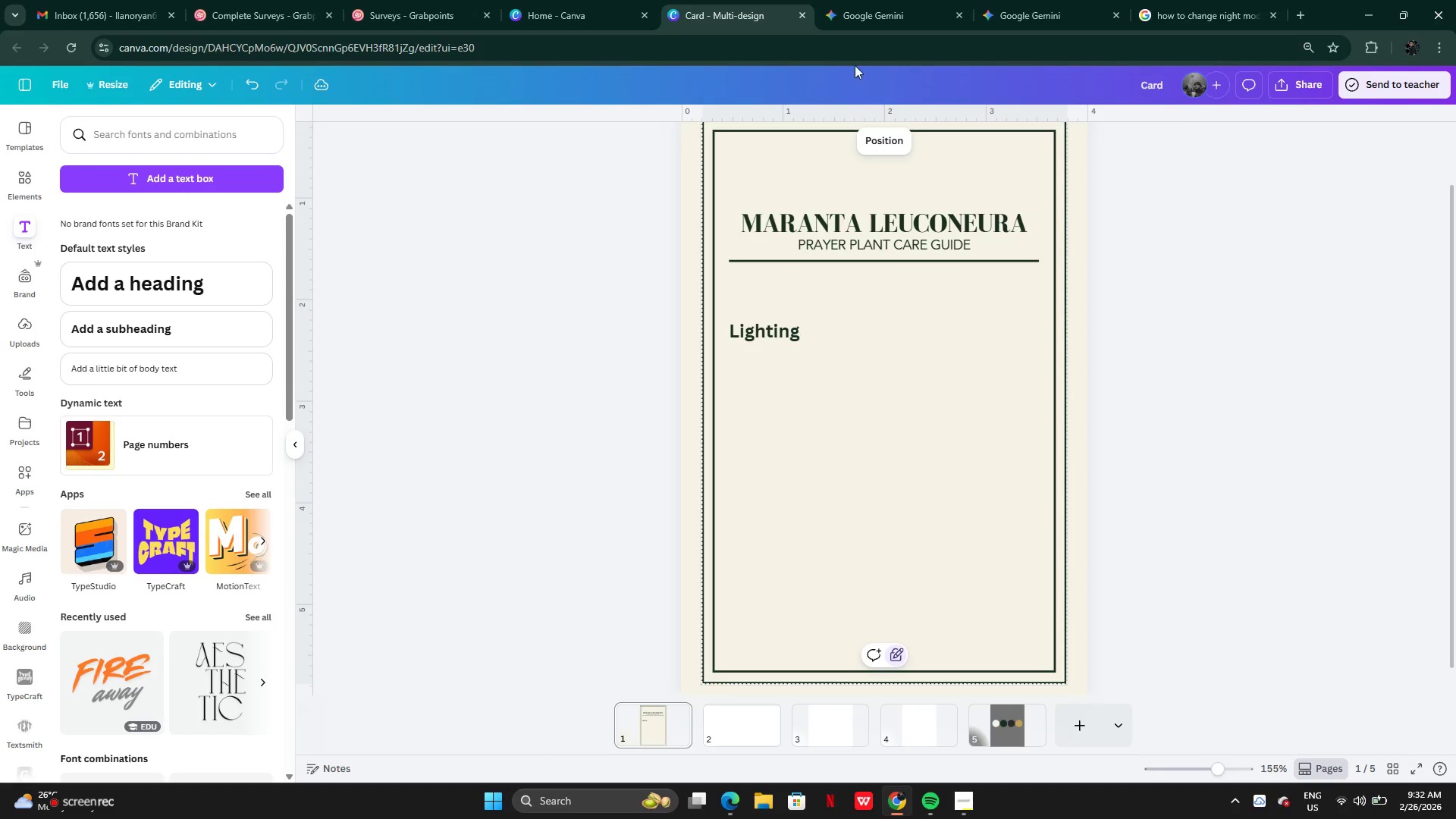 
left_click([862, 27])
 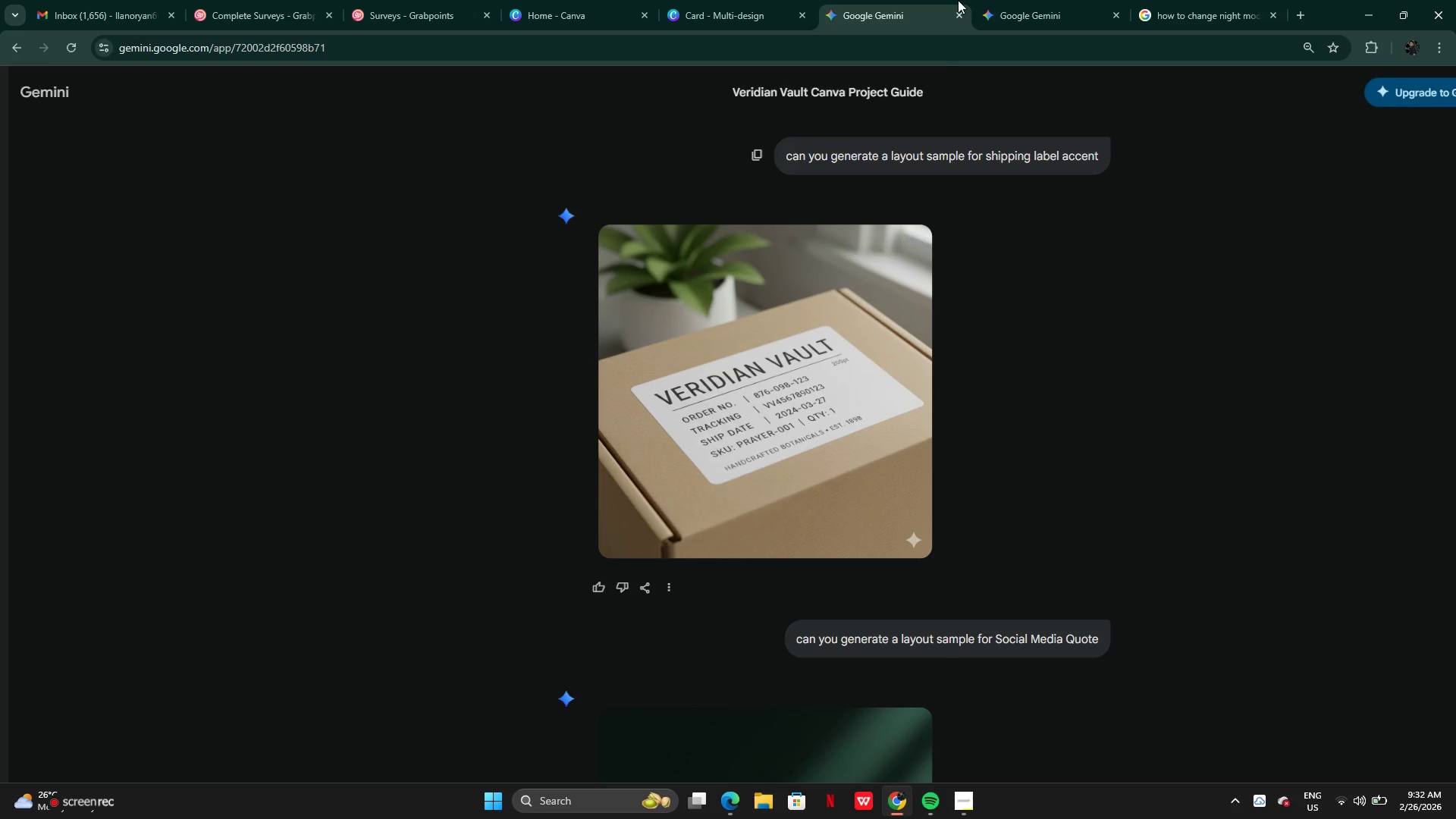 
left_click([992, 7])
 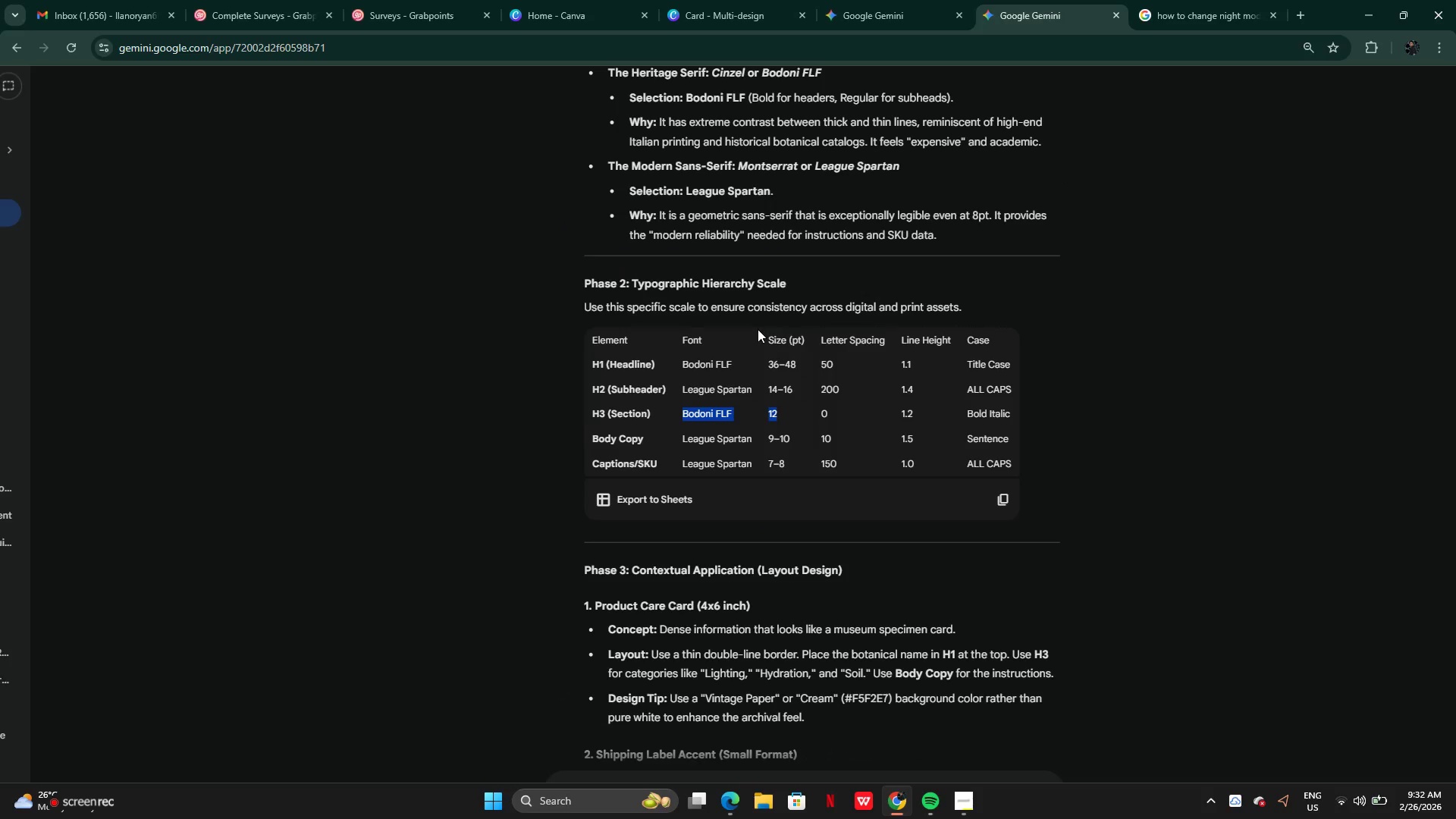 
wait(11.0)
 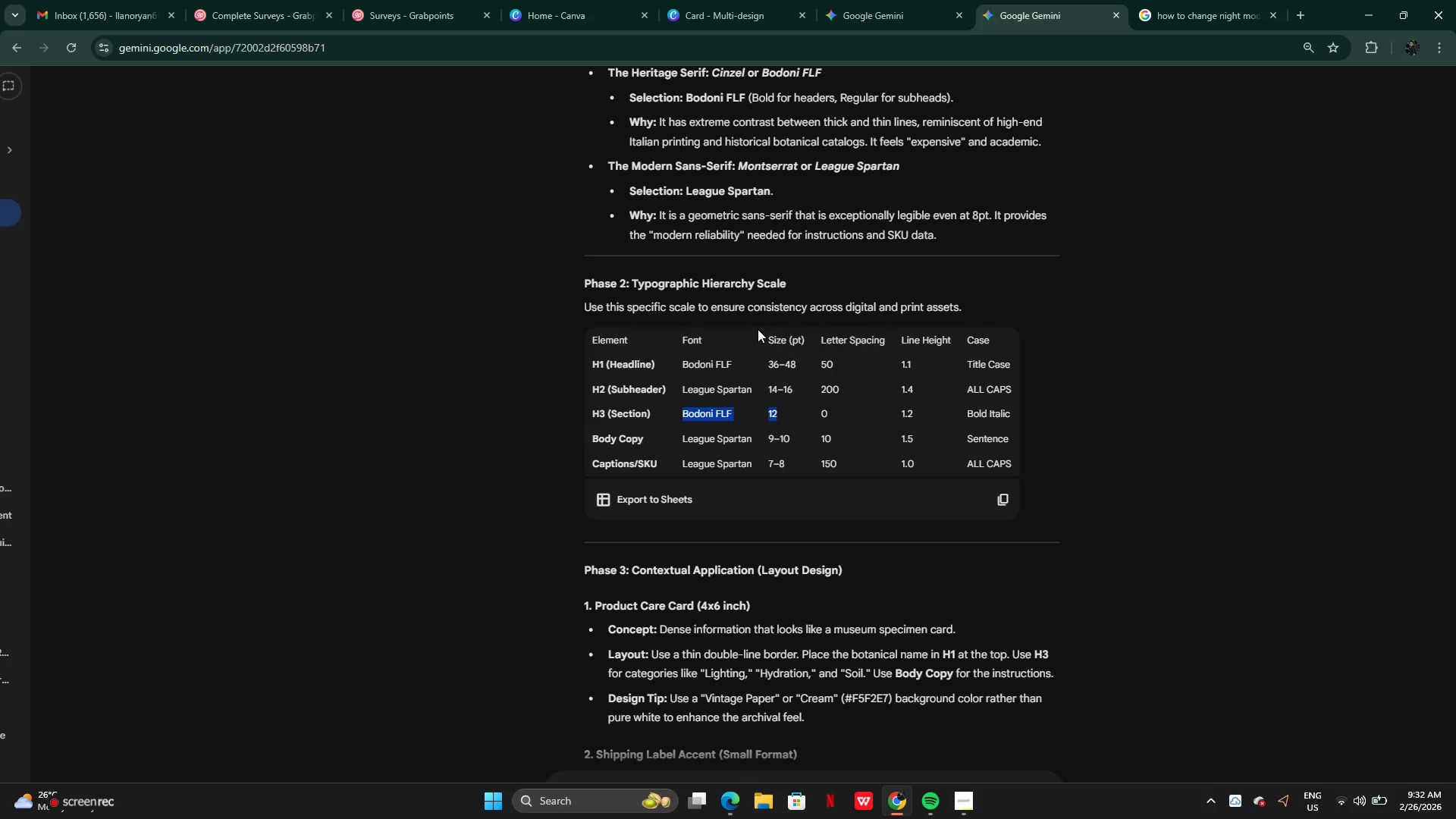 
left_click([883, 11])
 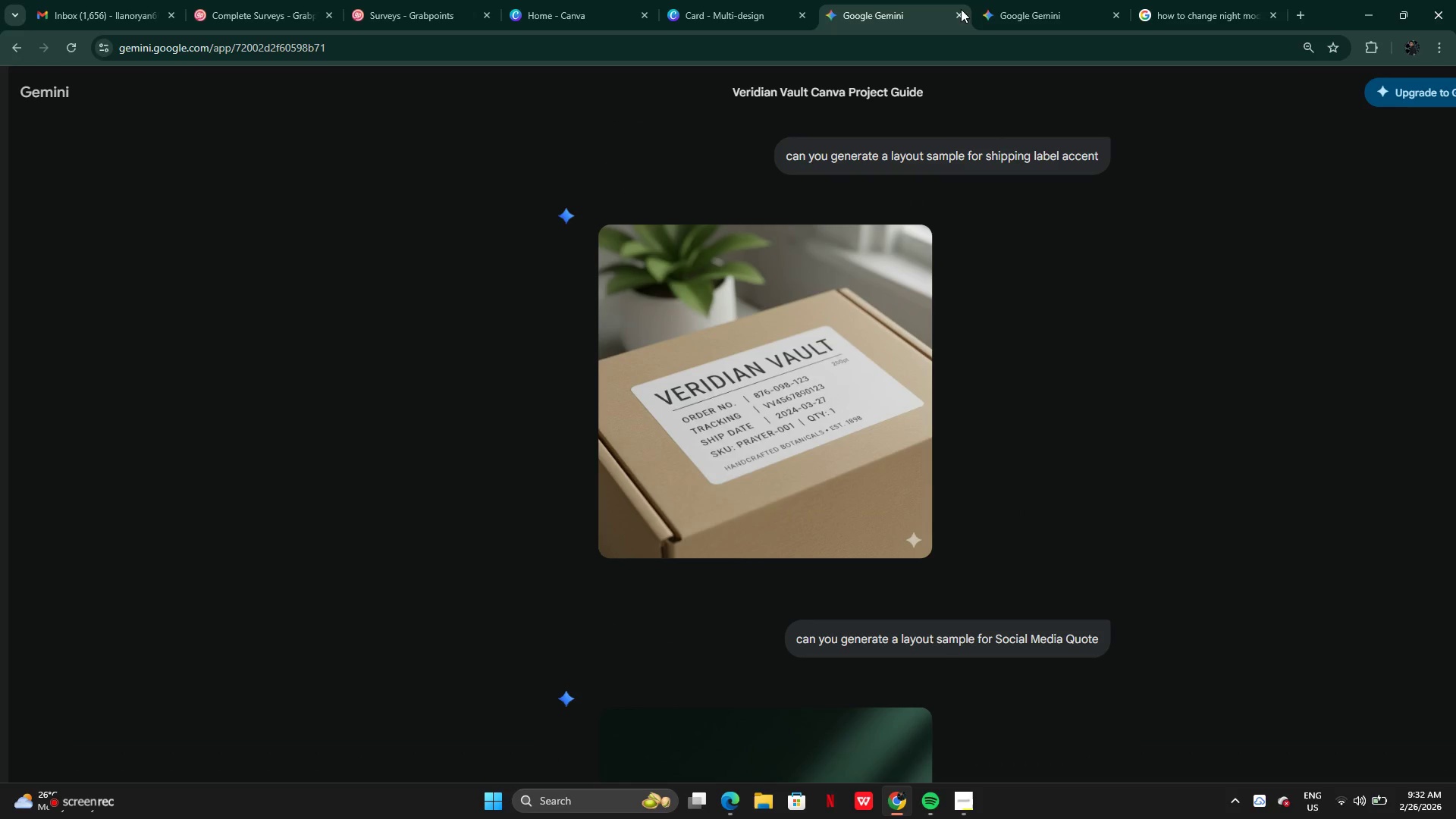 
left_click([984, 10])
 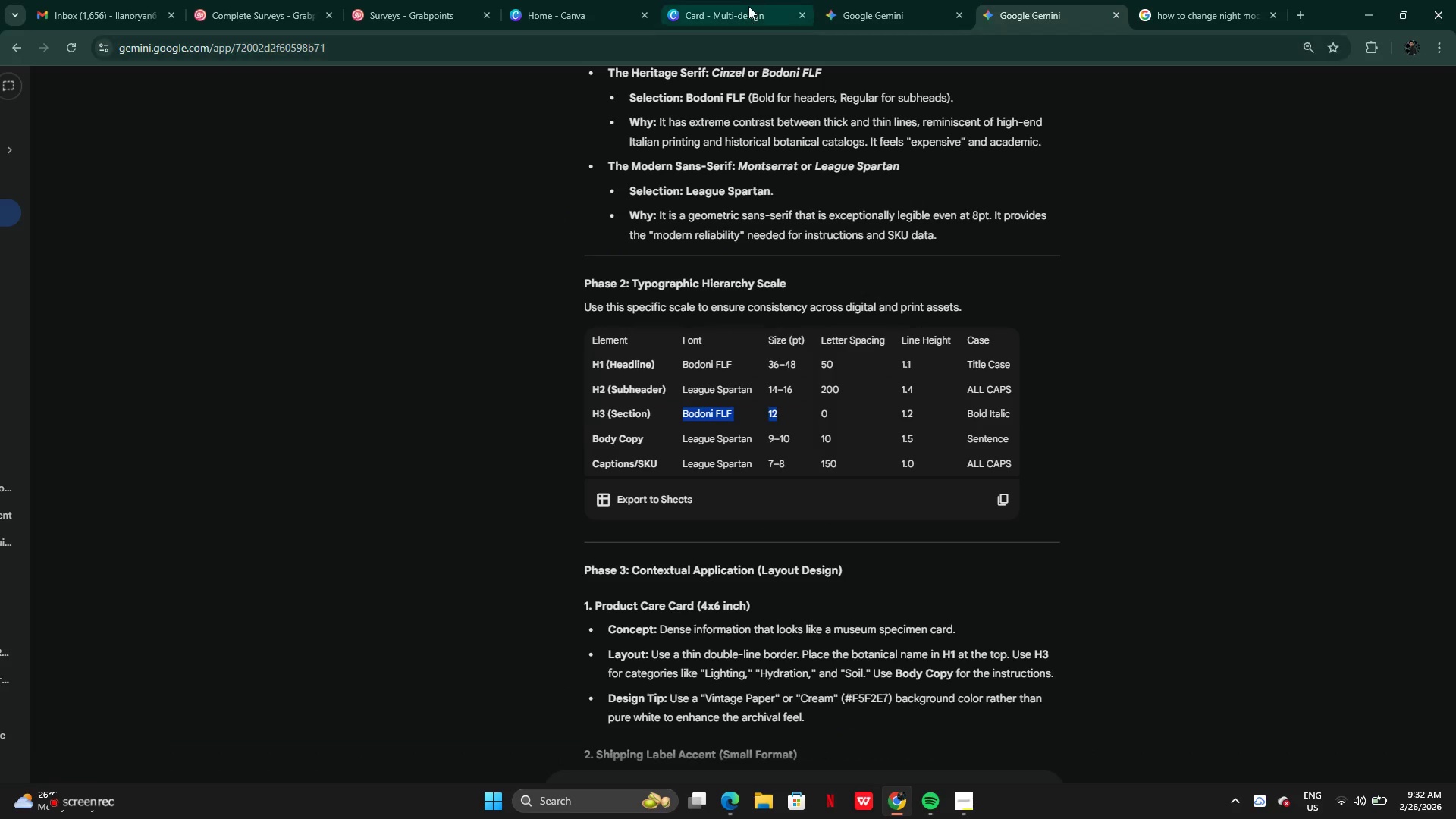 
left_click([748, 6])
 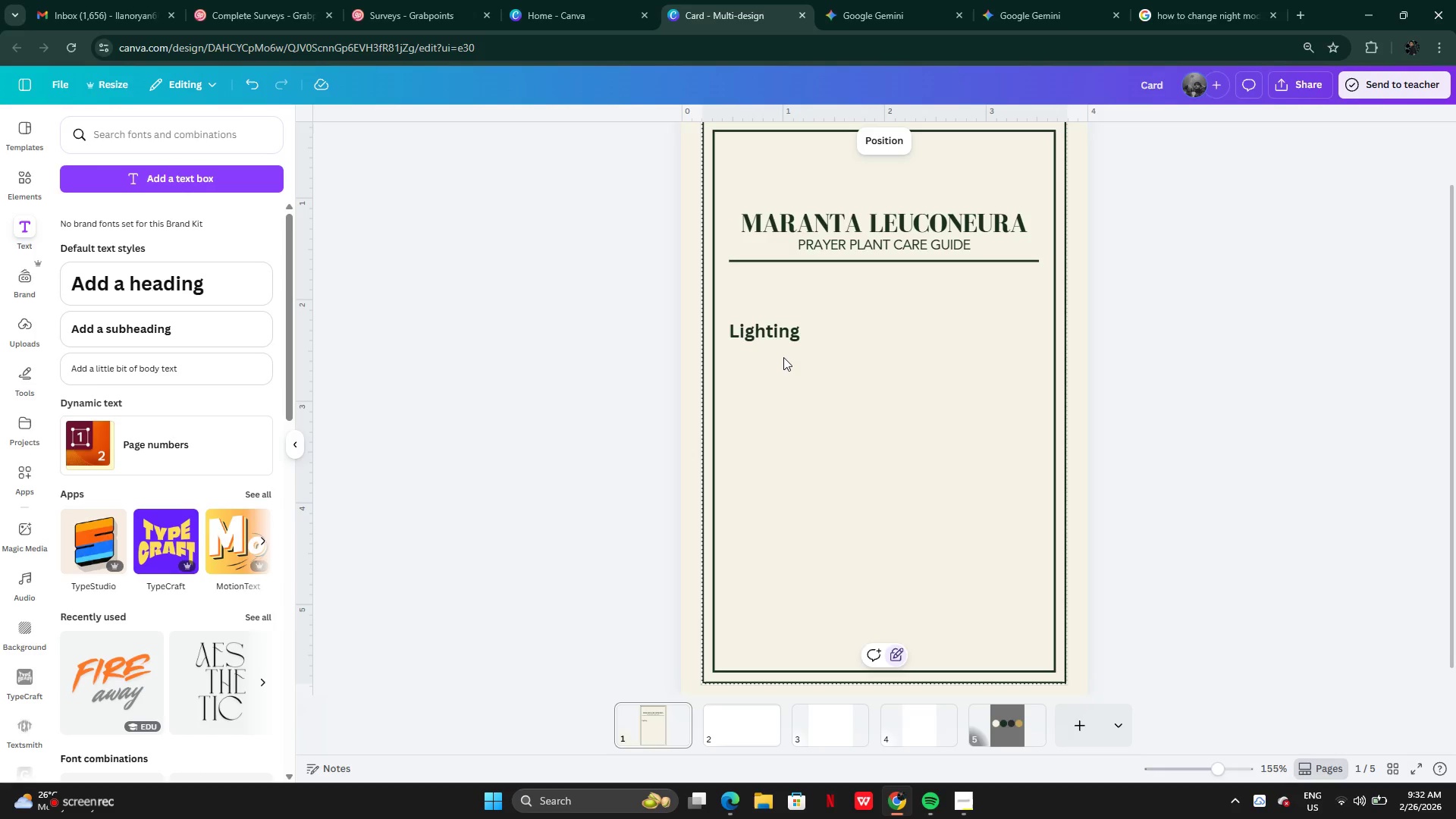 
left_click([776, 329])
 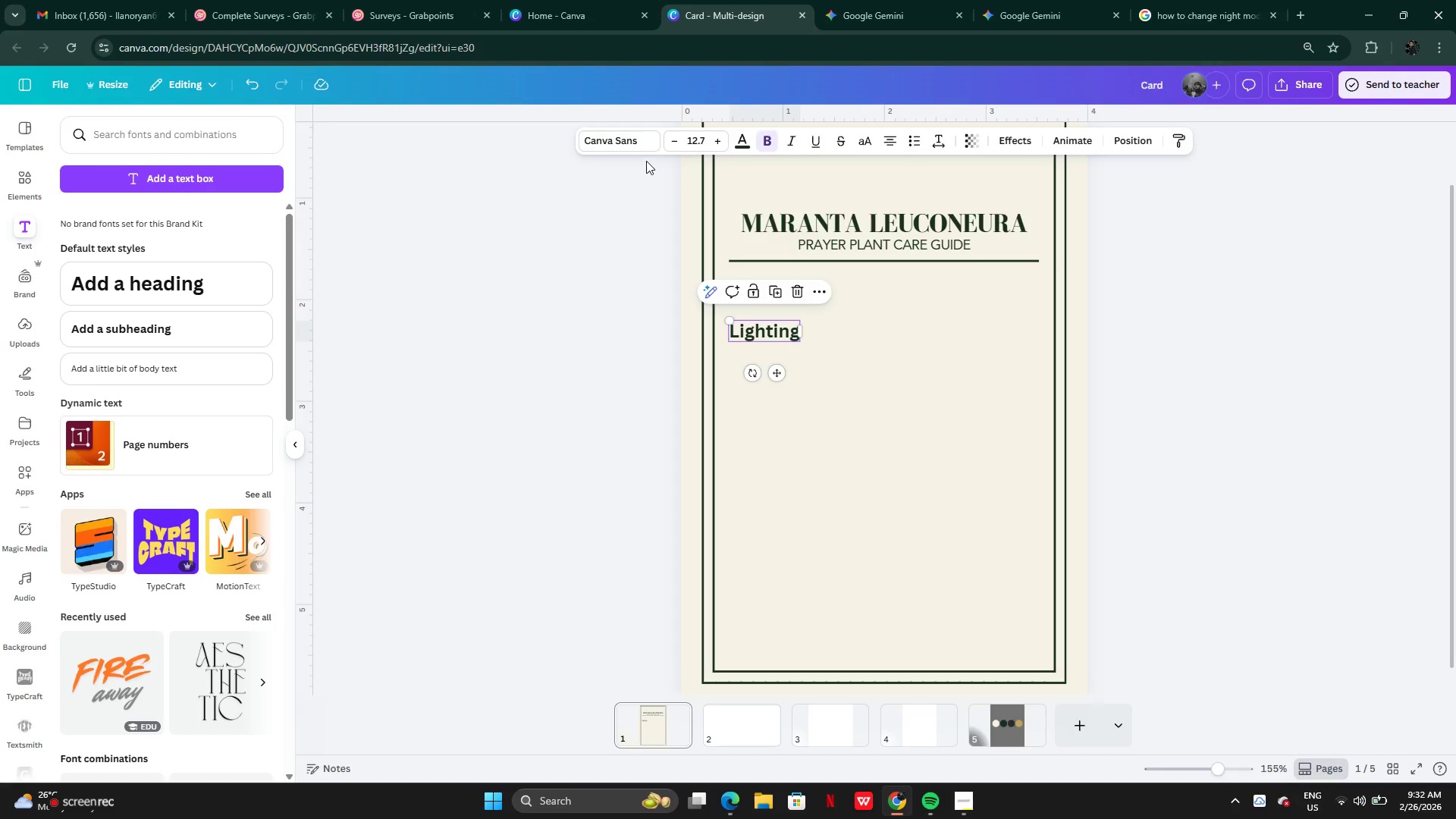 
left_click([626, 143])
 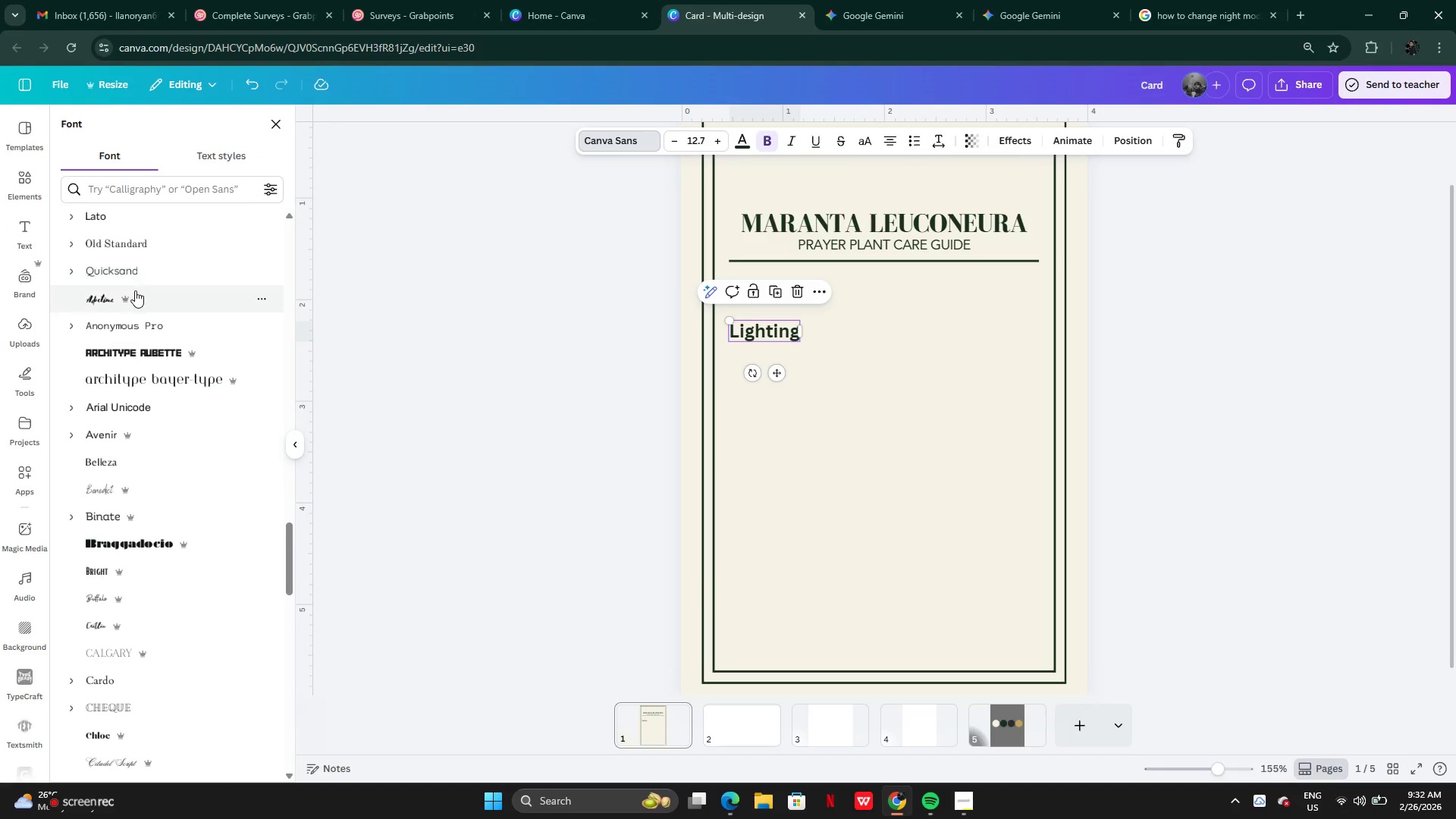 
mouse_move([143, 267])
 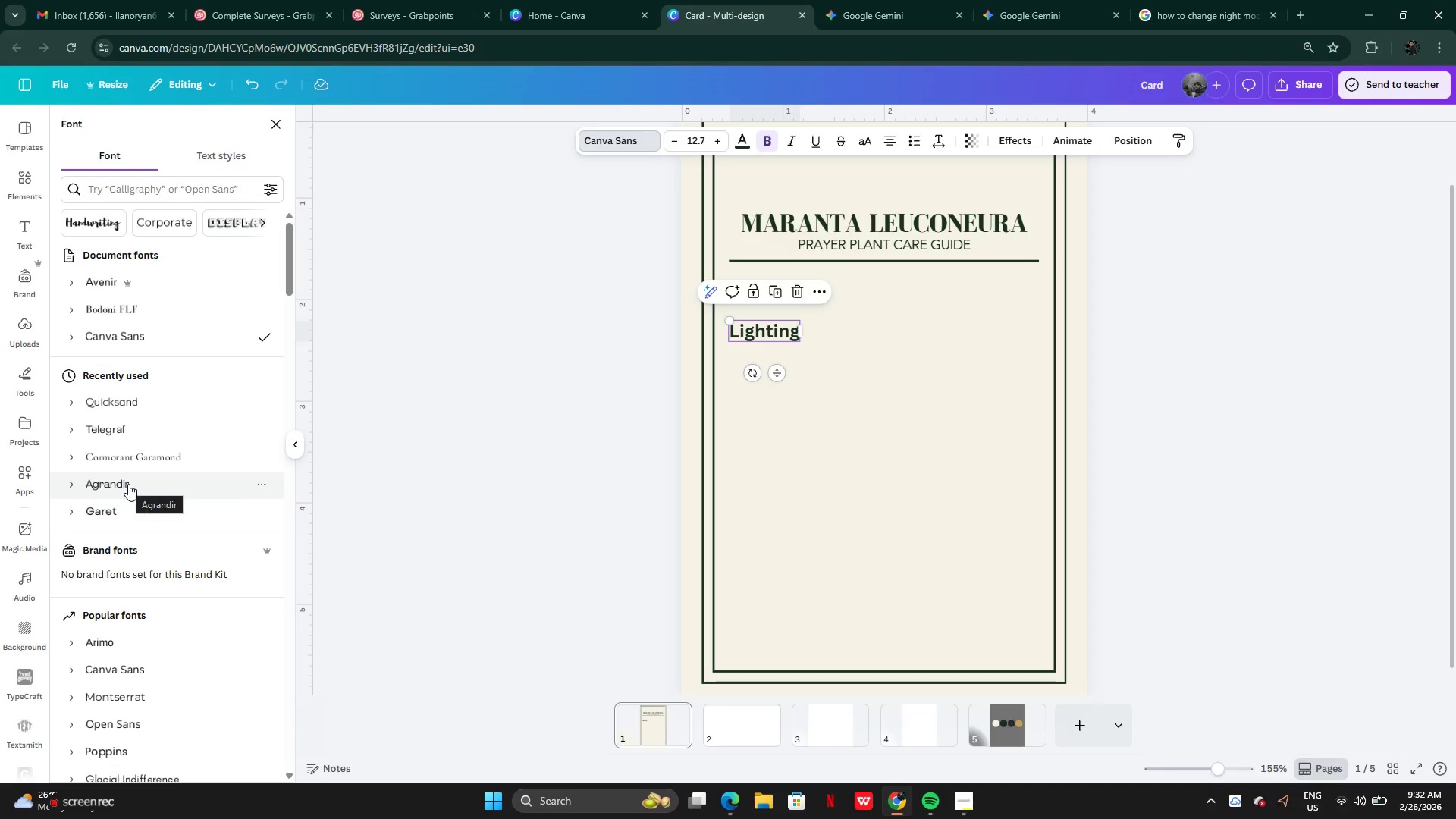 
left_click([132, 449])
 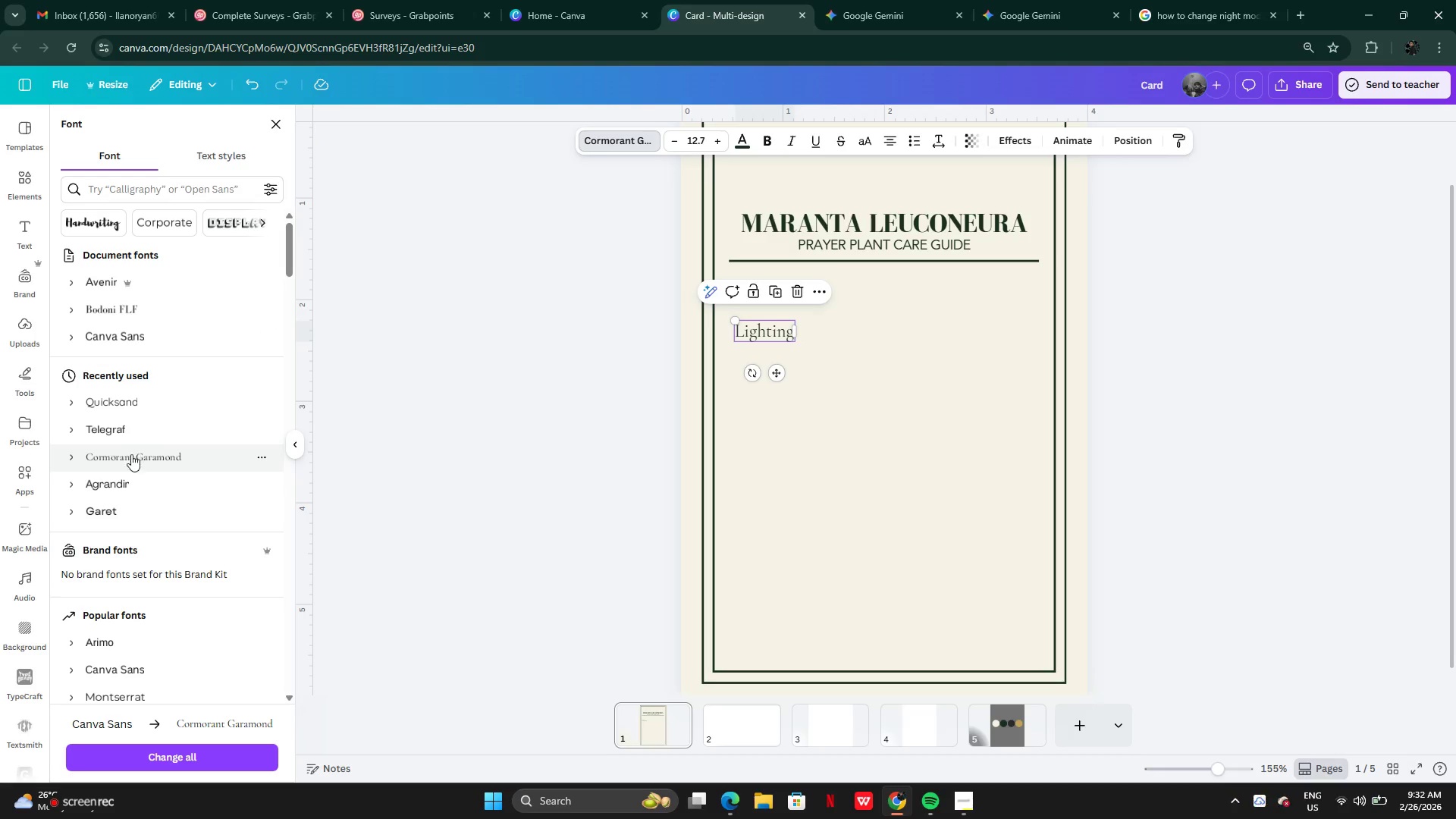 
mouse_move([141, 472])
 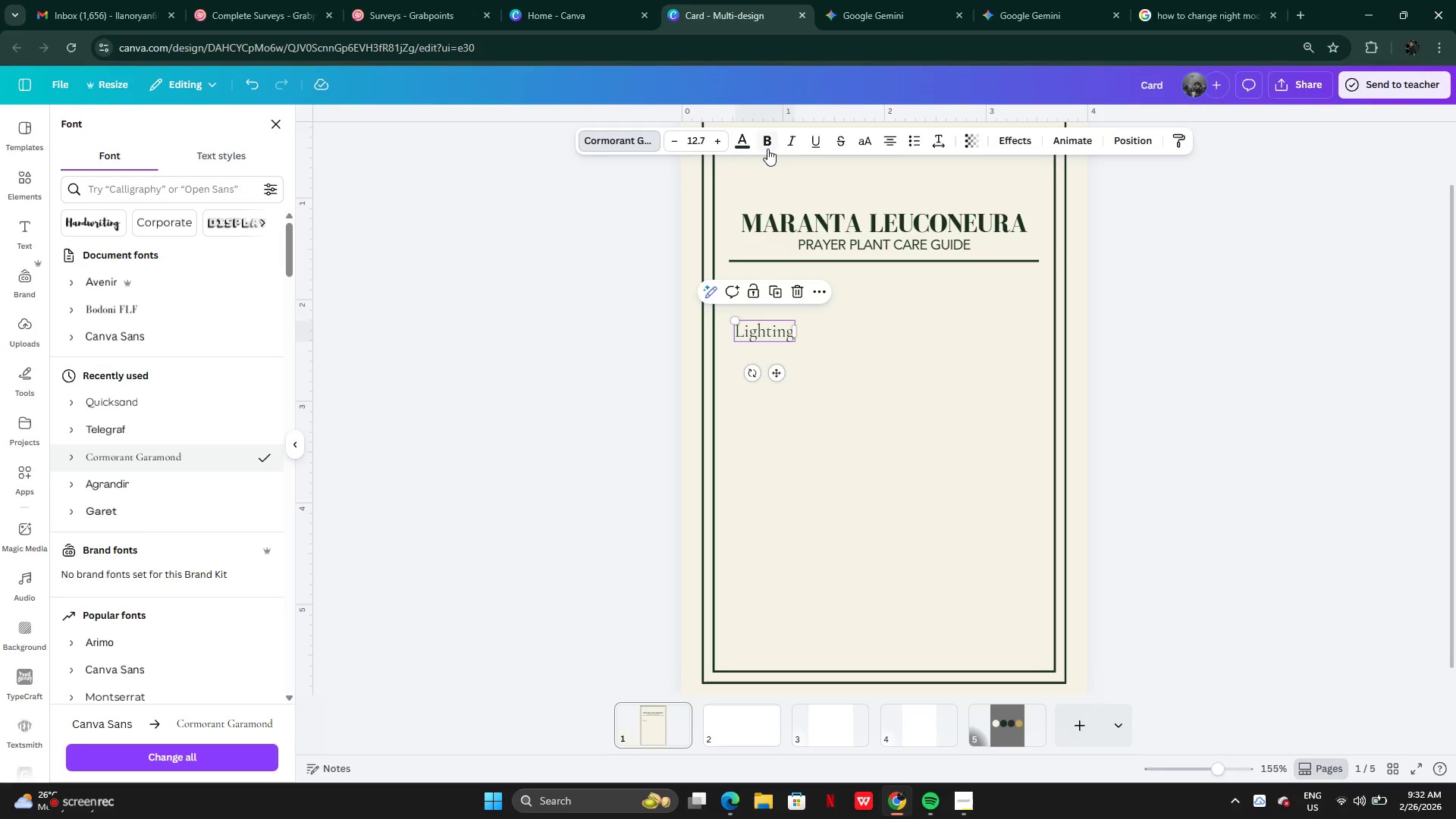 
left_click([769, 144])
 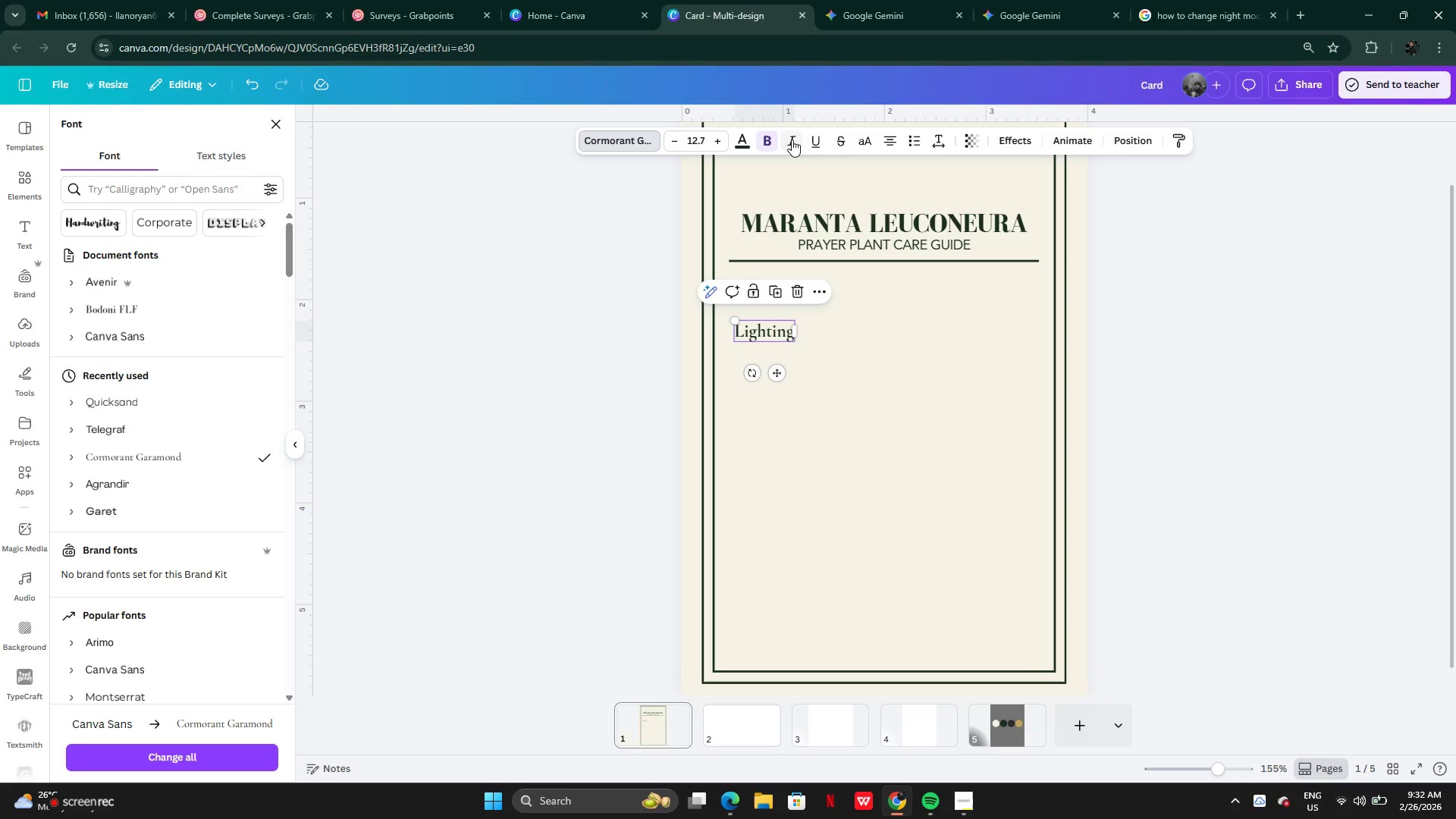 
left_click([792, 140])
 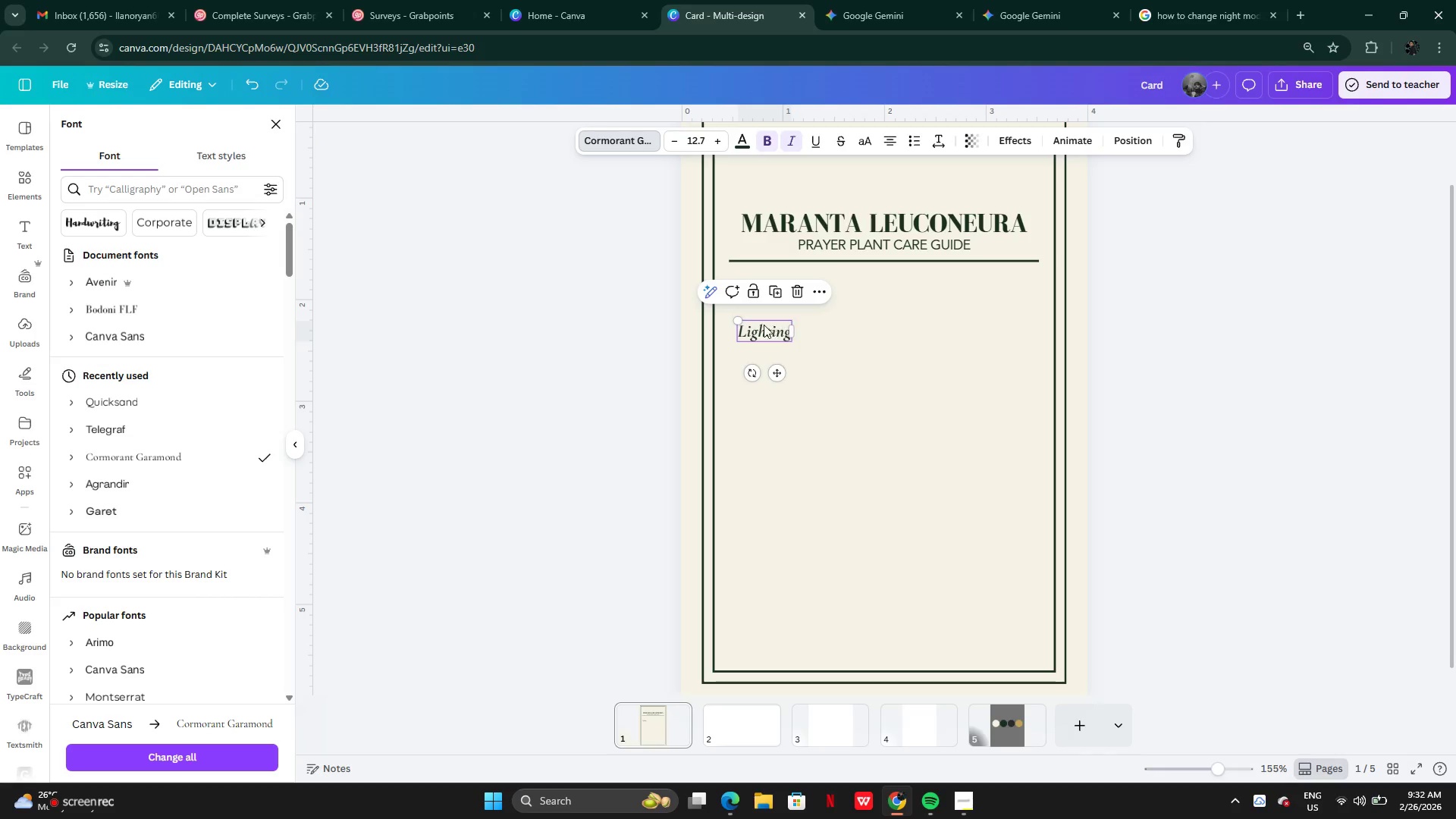 
left_click_drag(start_coordinate=[739, 320], to_coordinate=[730, 311])
 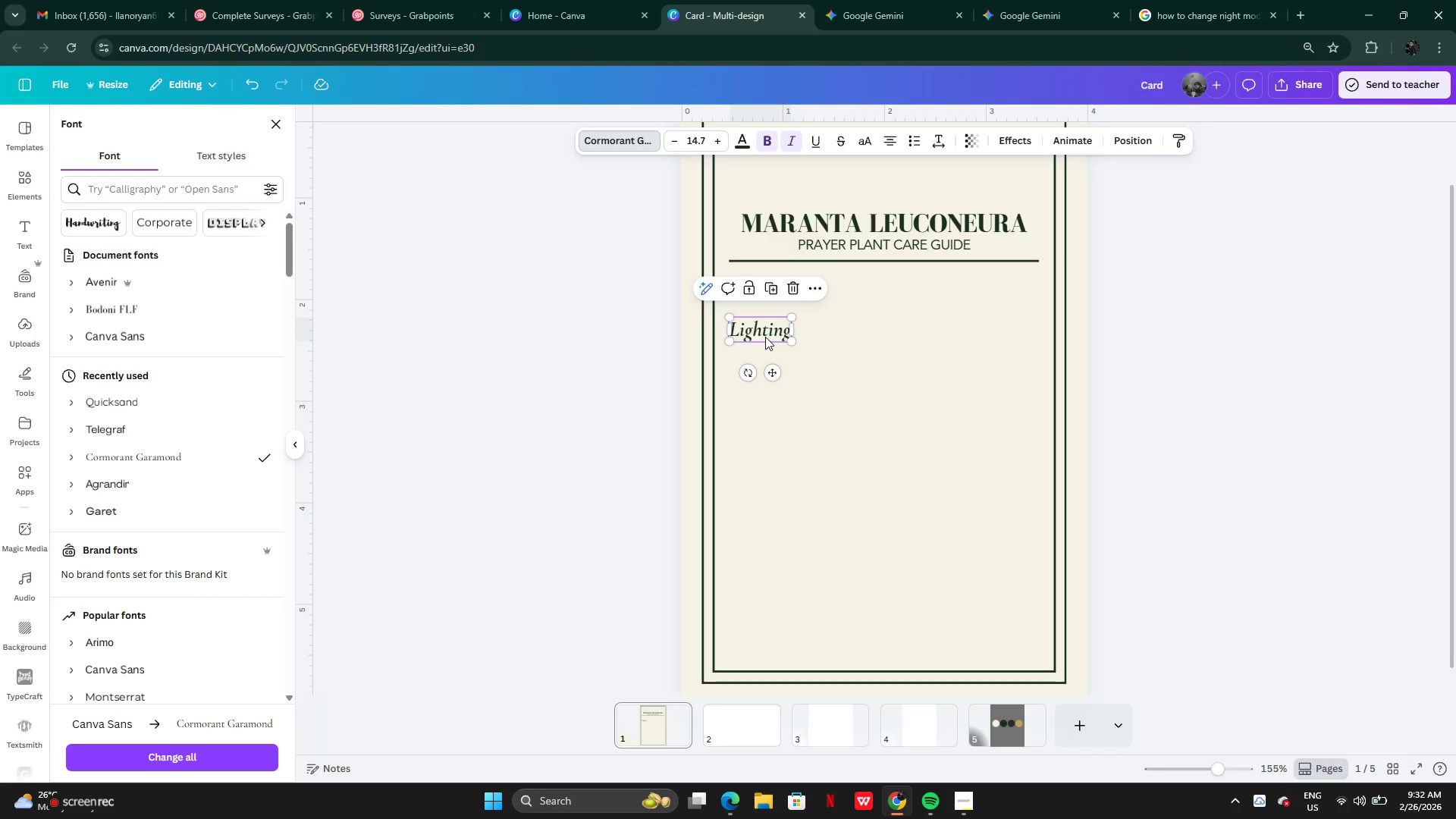 
left_click_drag(start_coordinate=[765, 337], to_coordinate=[774, 351])
 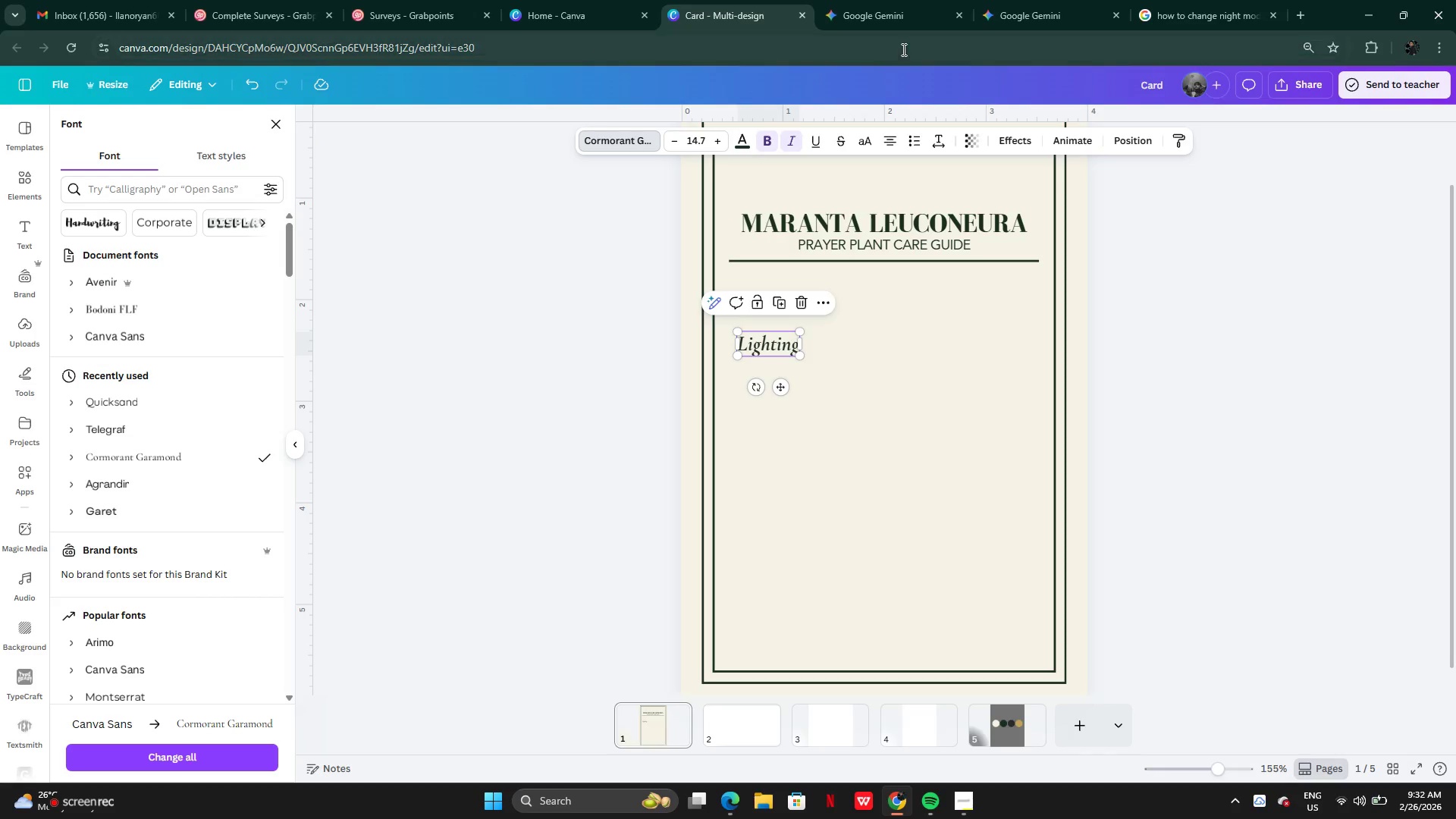 
left_click([997, 1])
 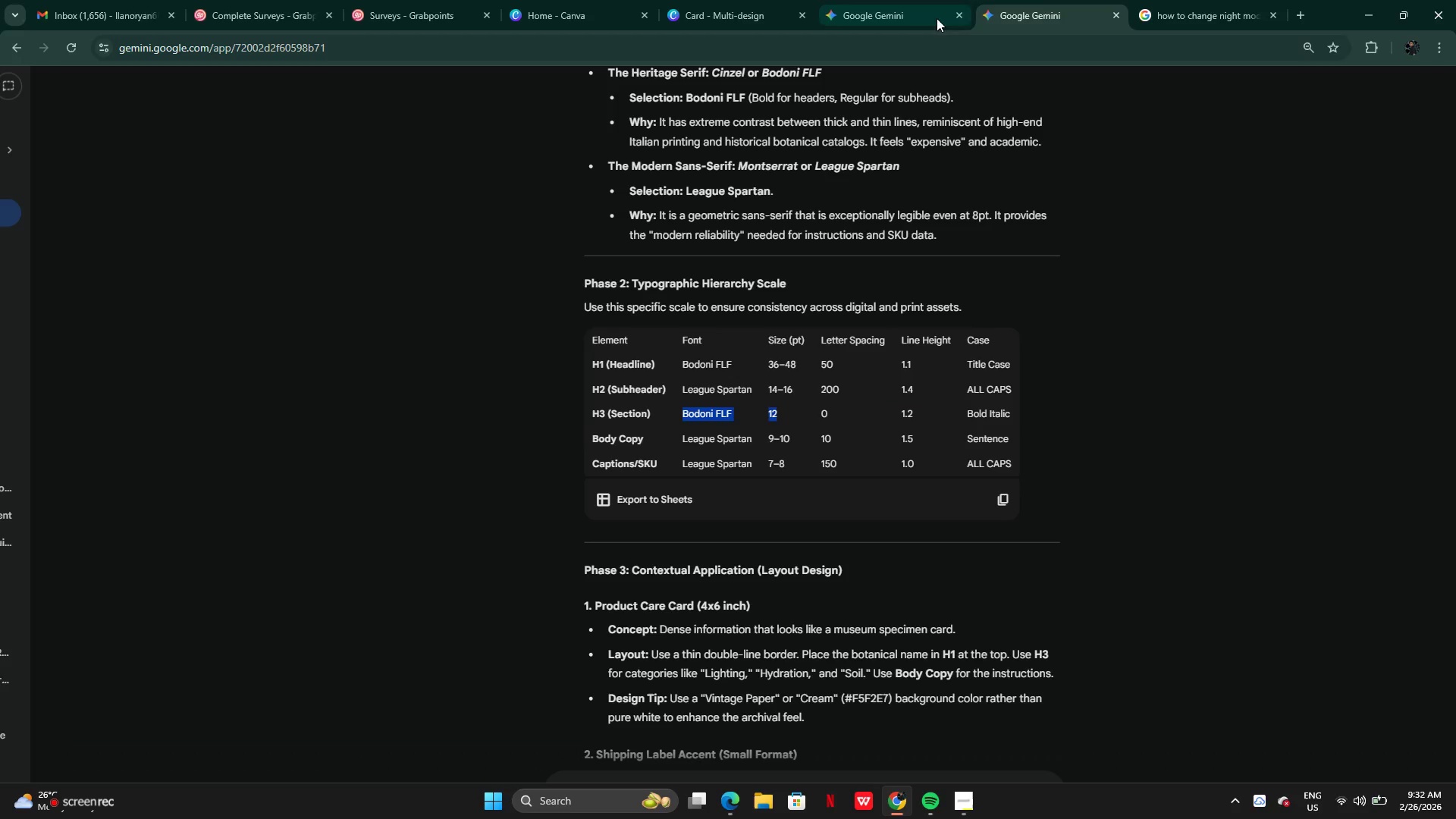 
left_click([895, 6])
 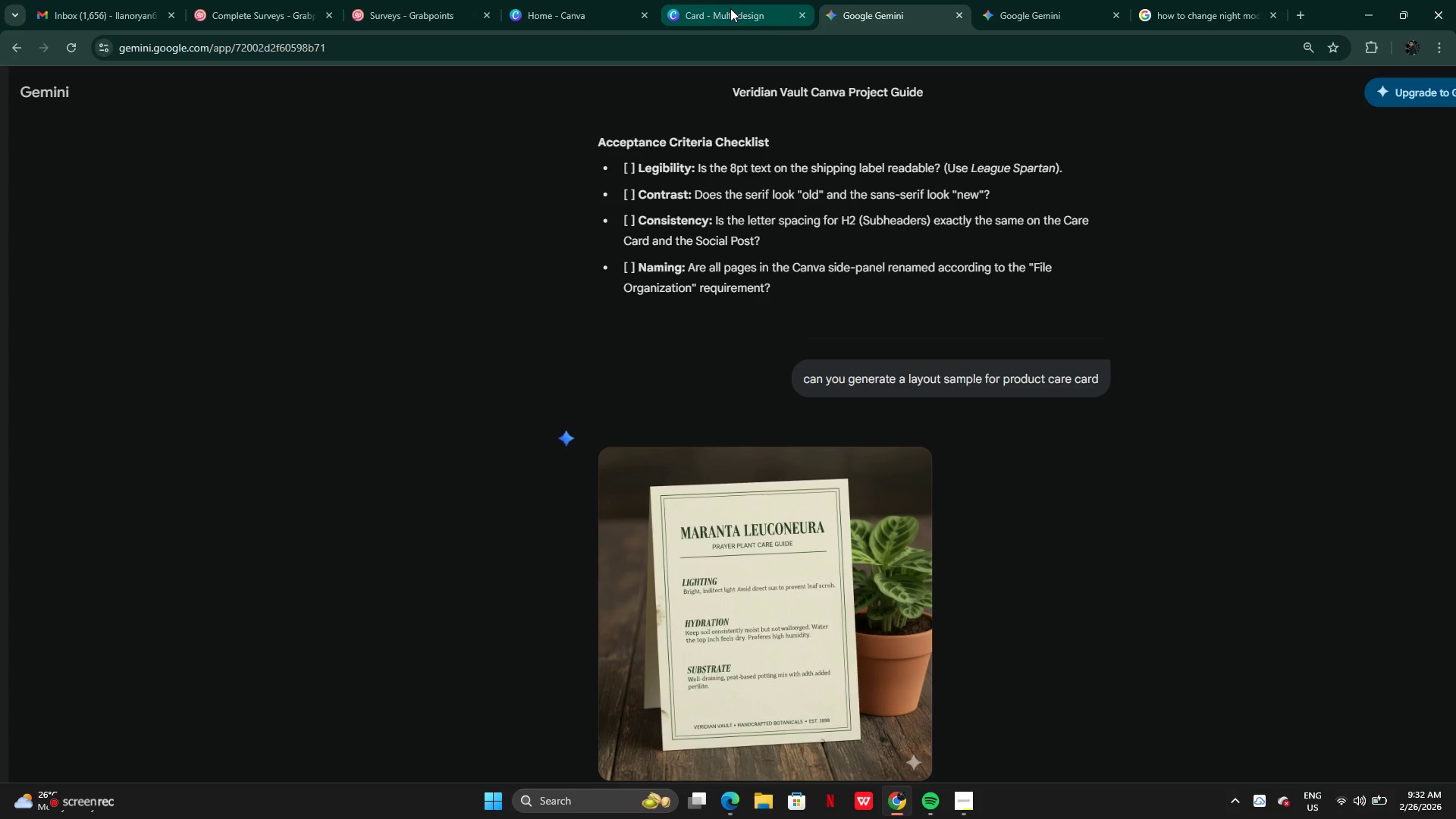 
left_click([722, 8])
 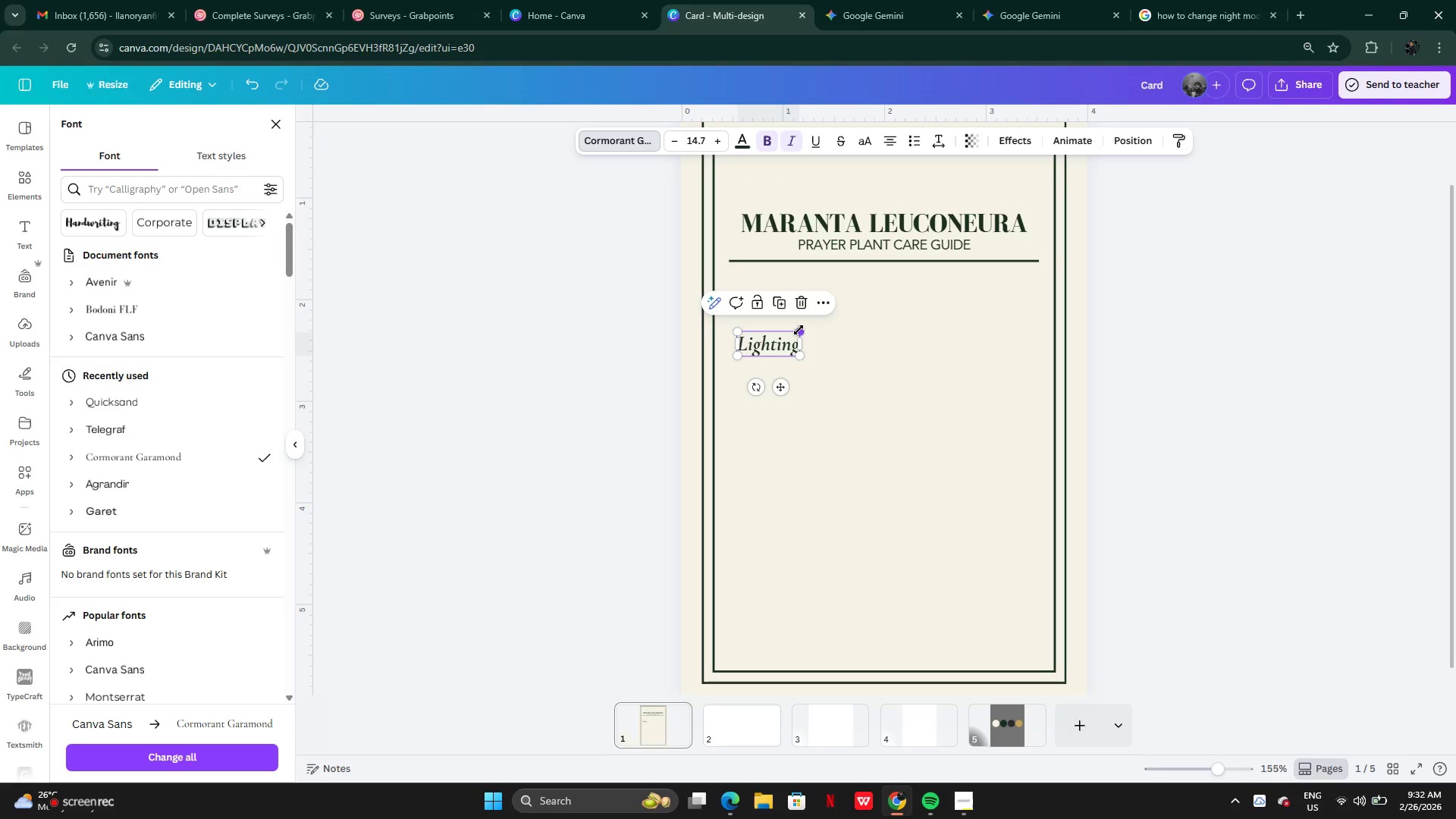 
left_click_drag(start_coordinate=[799, 330], to_coordinate=[805, 318])
 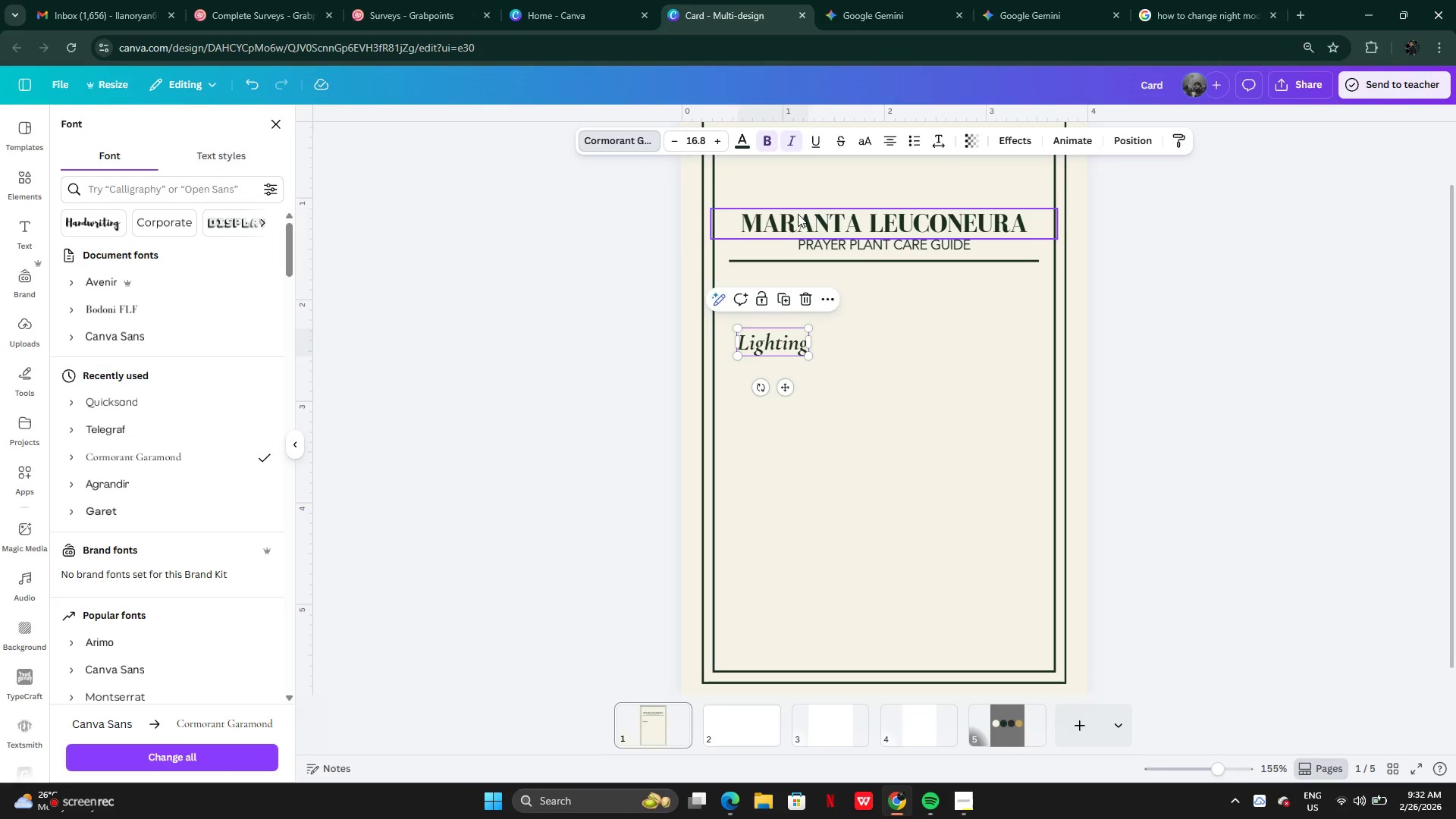 
left_click([798, 214])
 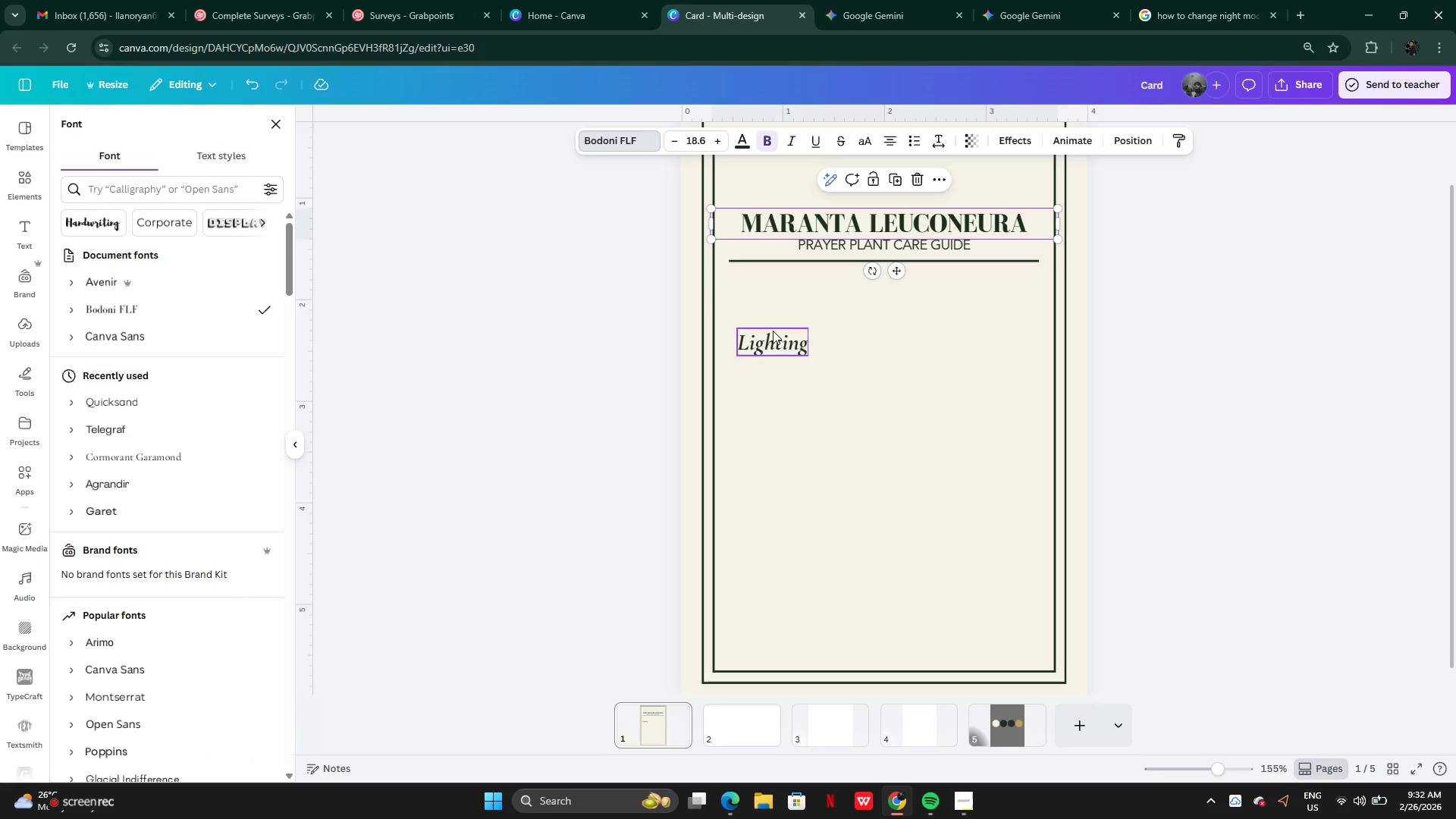 
left_click([779, 347])
 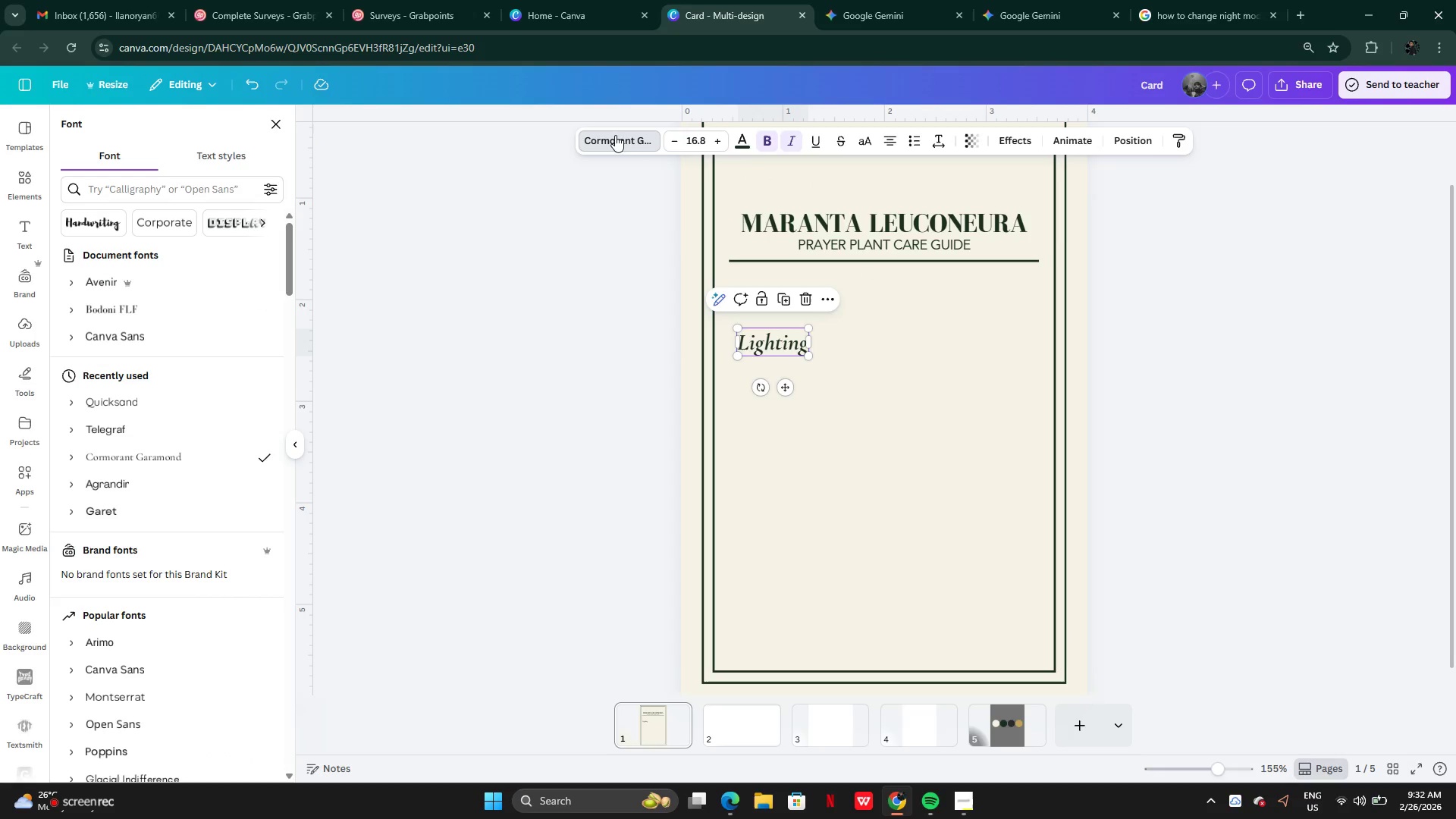 
left_click([613, 134])
 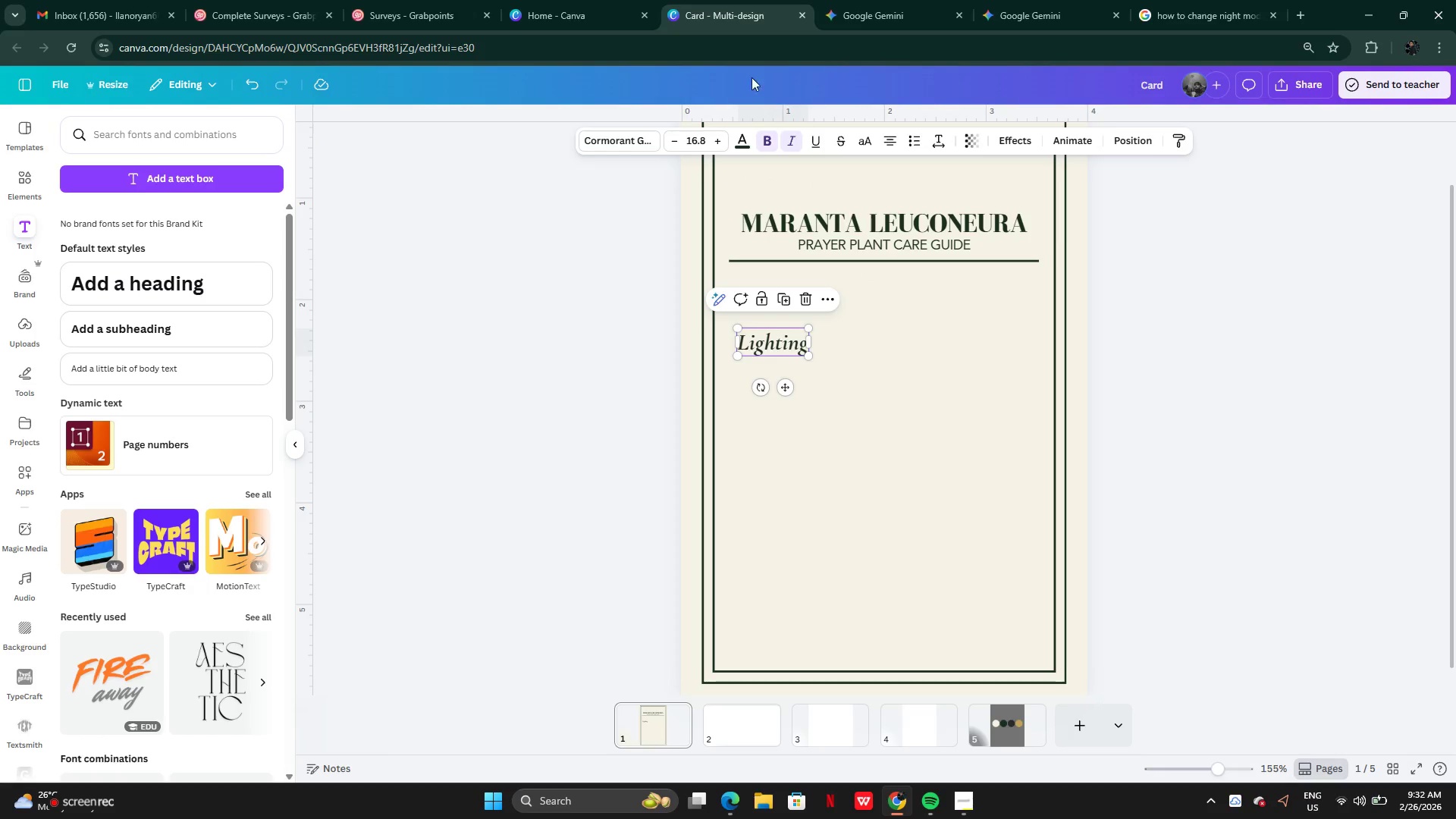 
left_click([636, 137])
 